 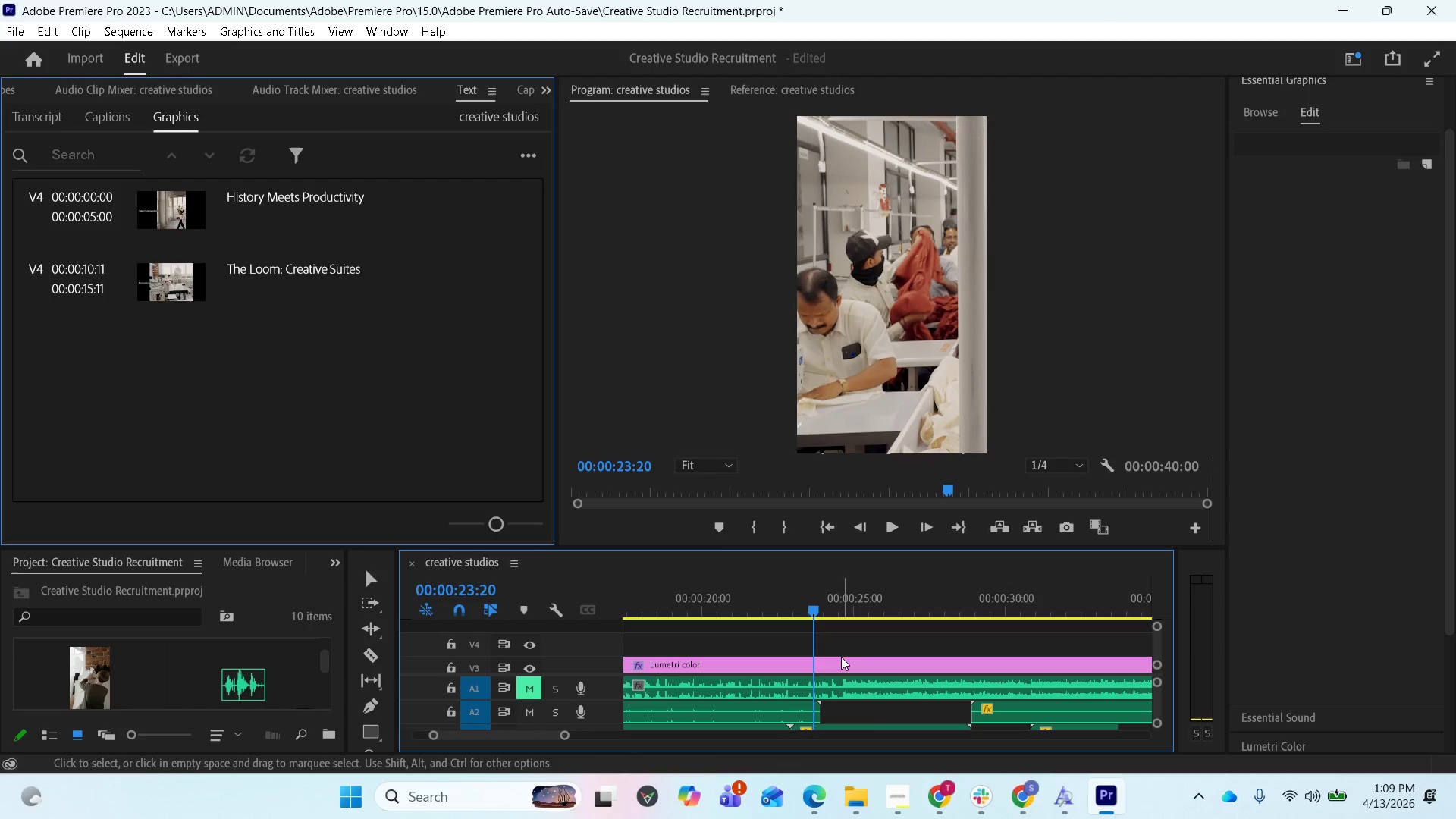 
key(Space)
 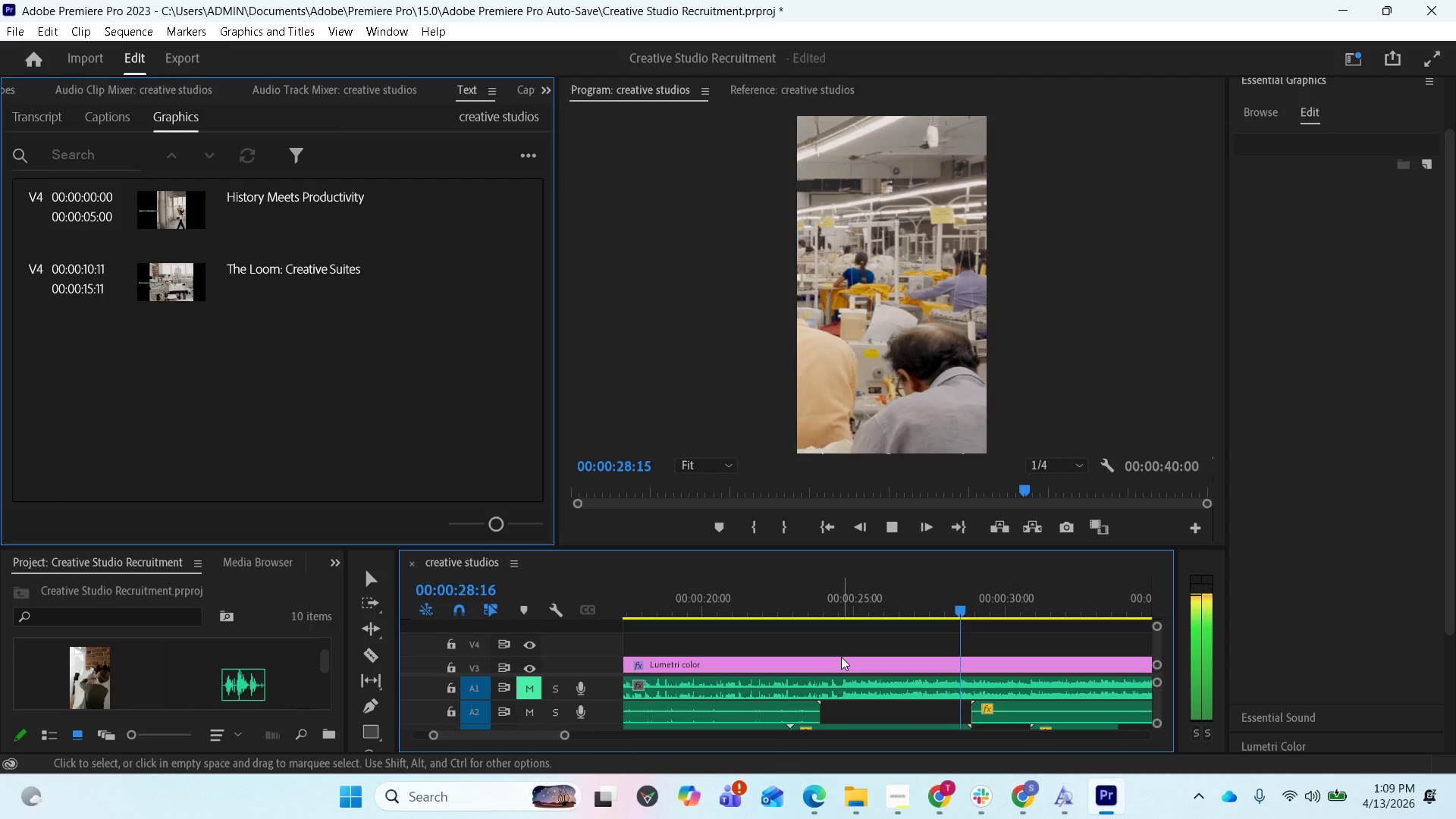 
wait(6.92)
 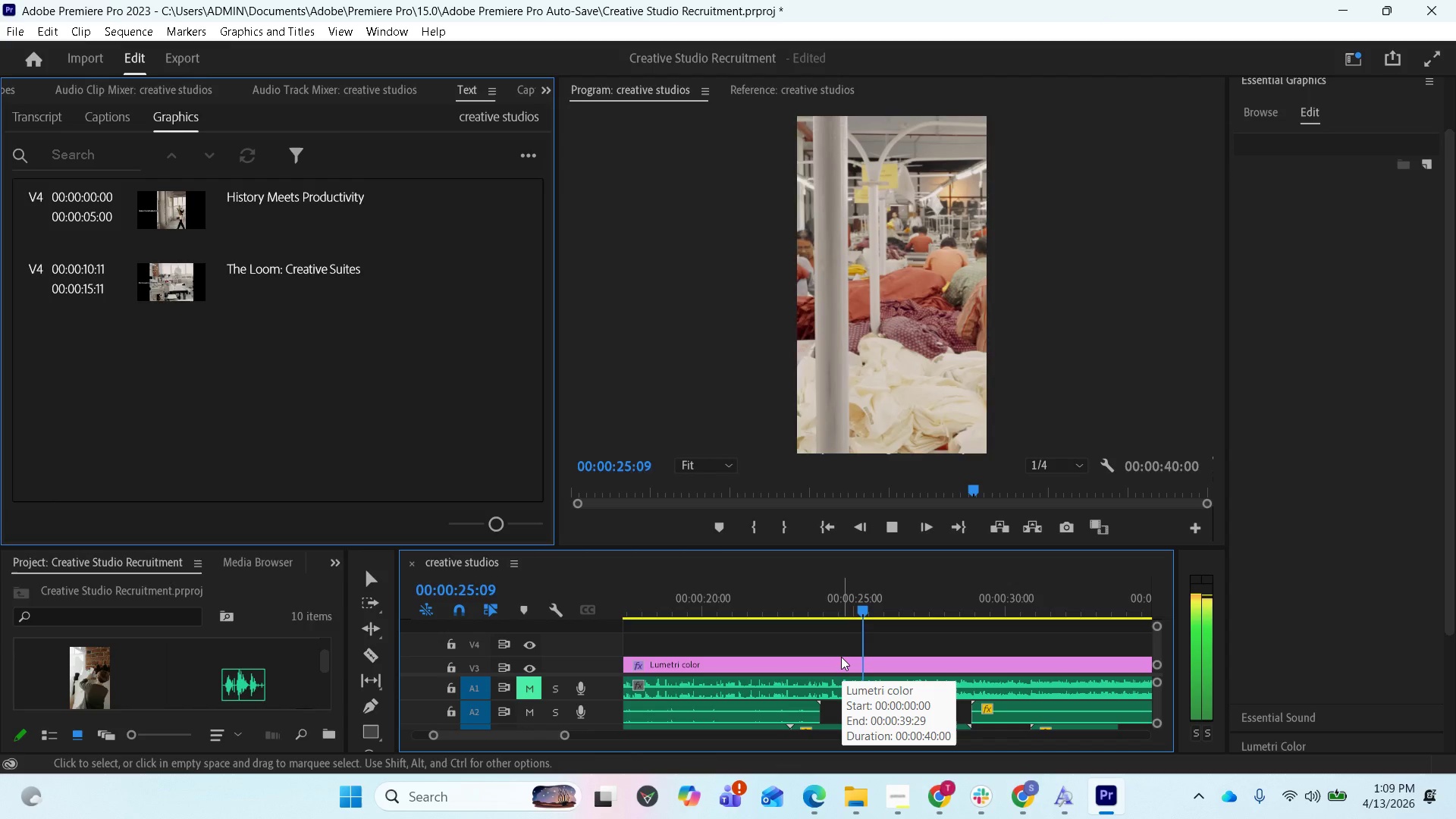 
key(Space)
 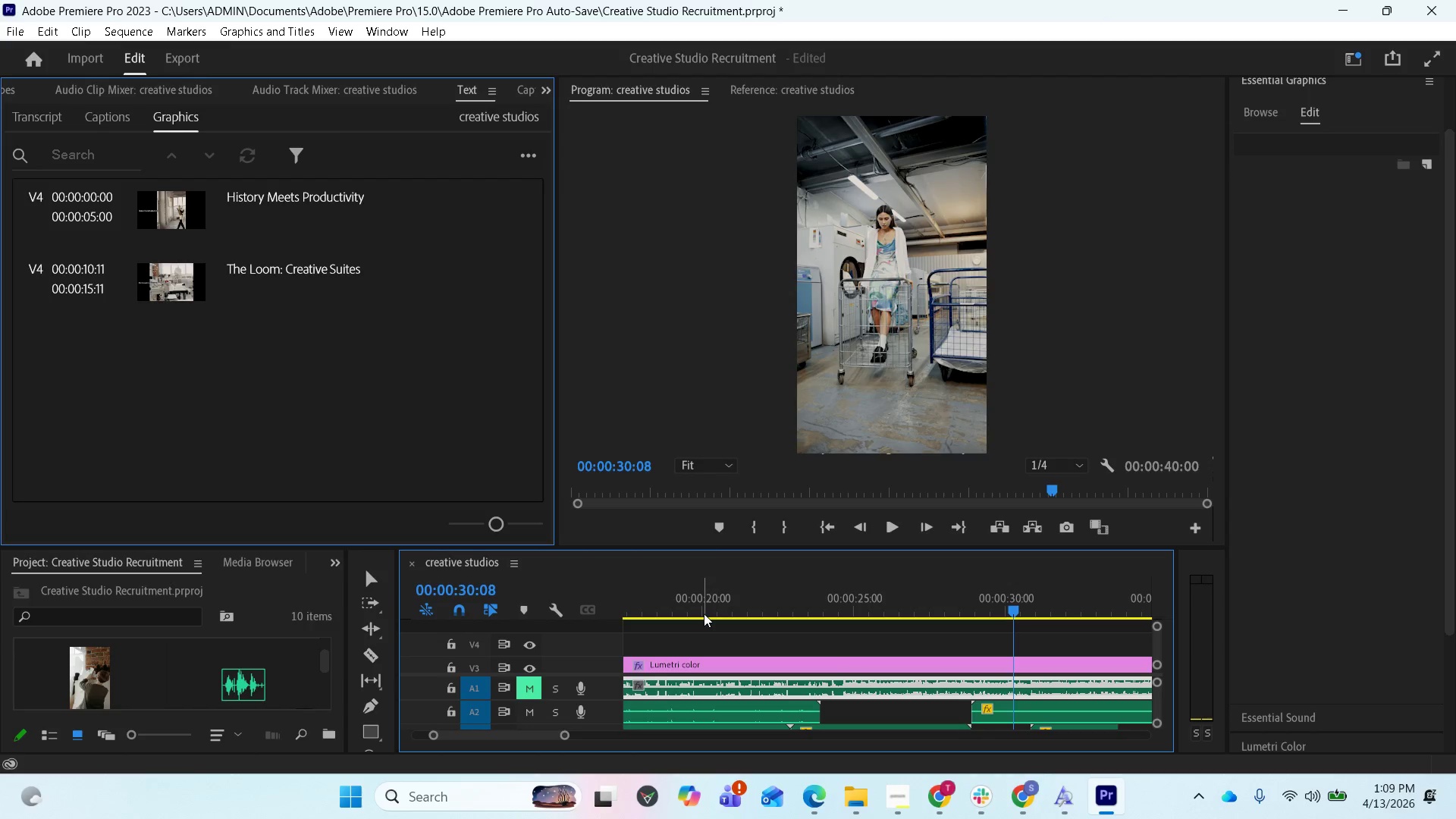 
left_click([703, 613])
 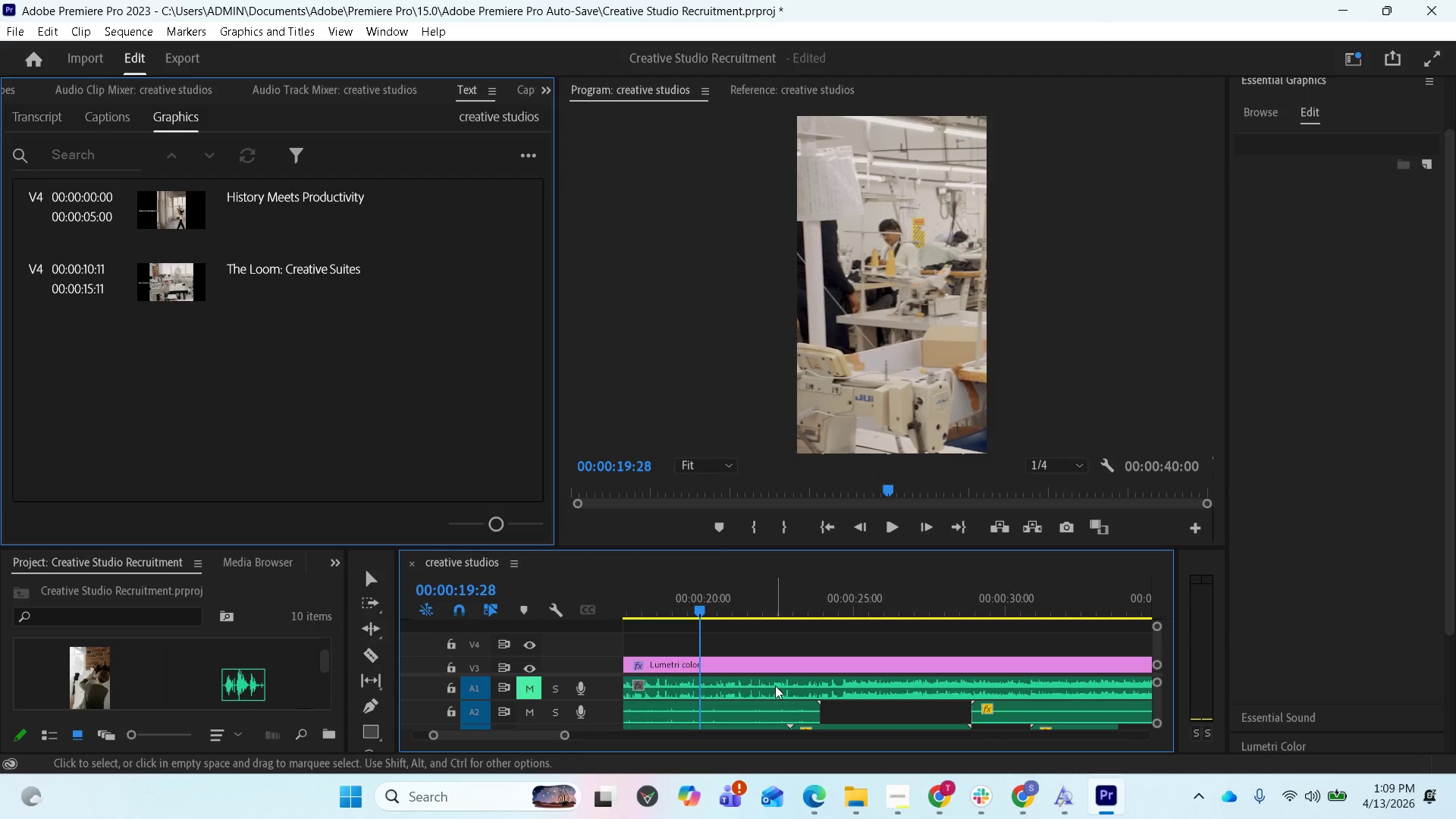 
key(Space)
 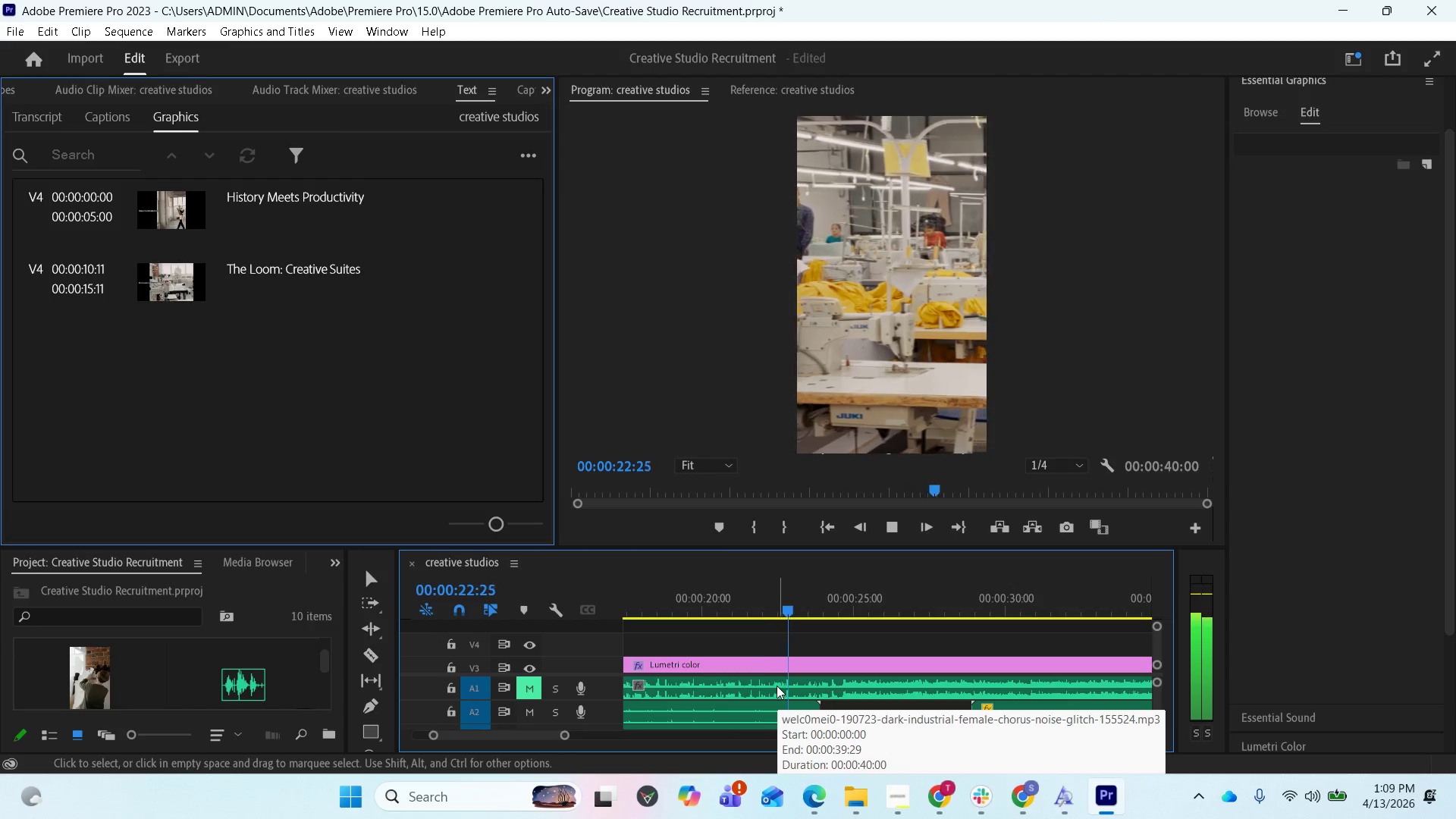 
key(Space)
 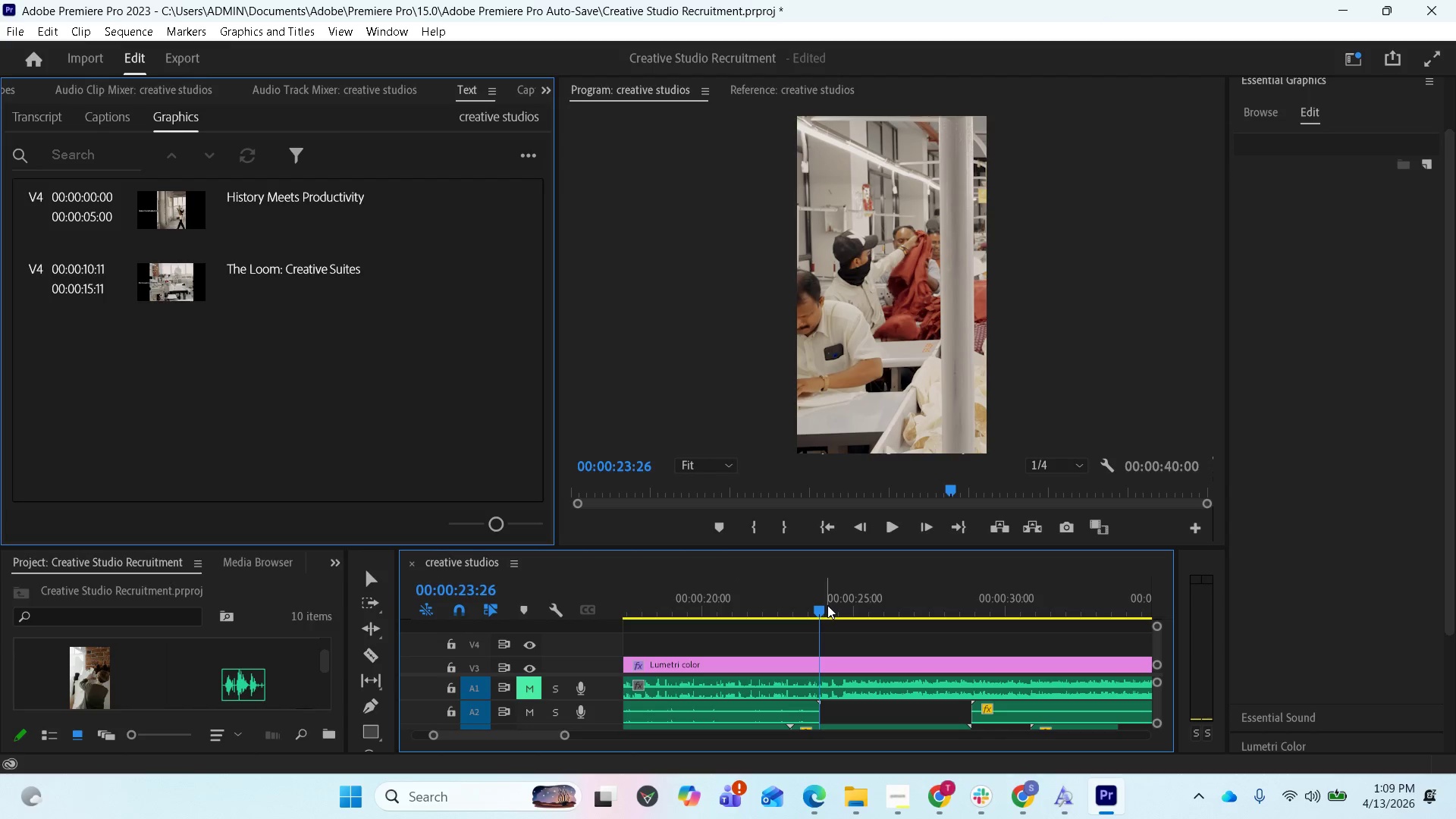 
wait(5.36)
 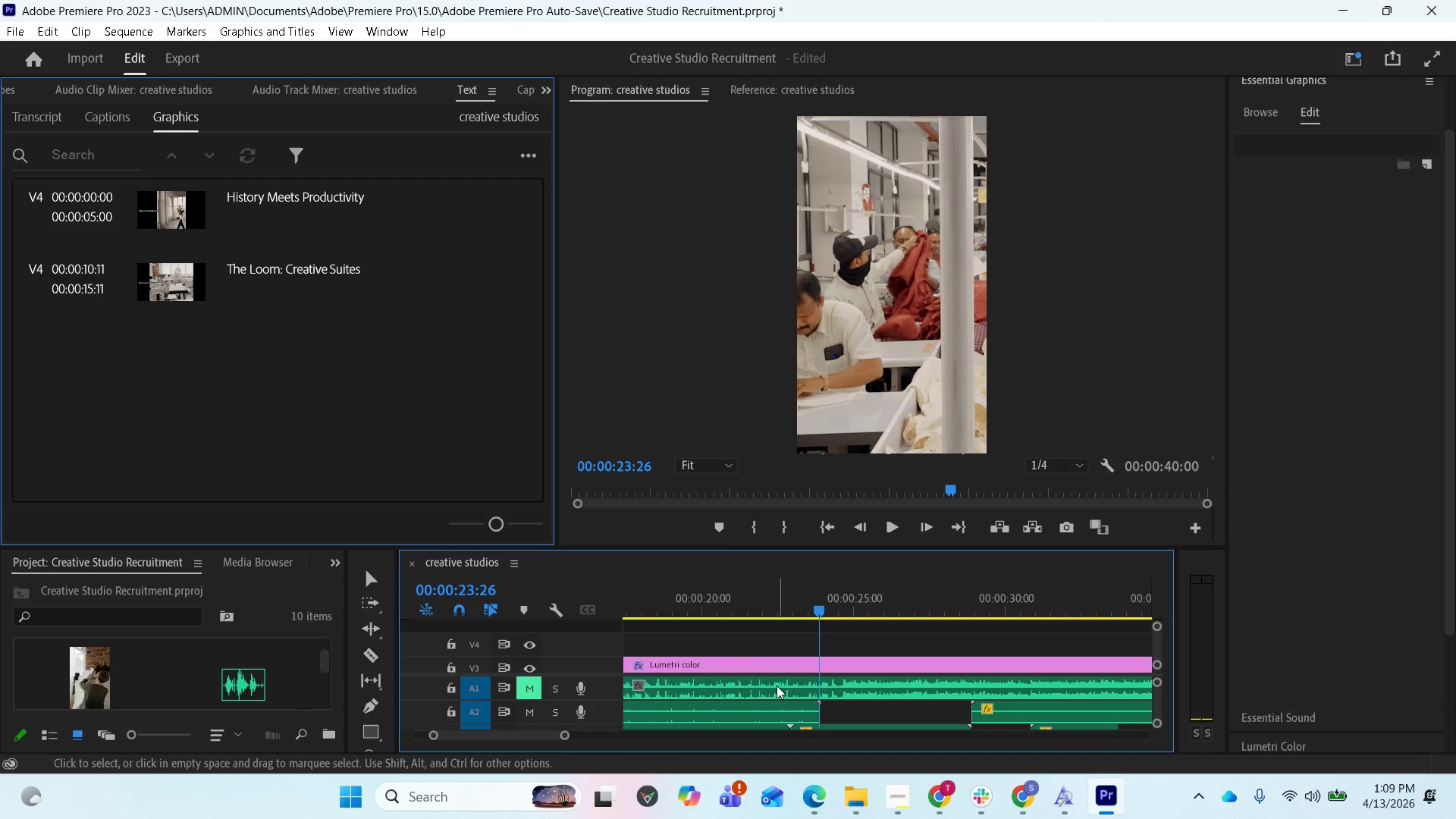 
left_click_drag(start_coordinate=[817, 609], to_coordinate=[700, 612])
 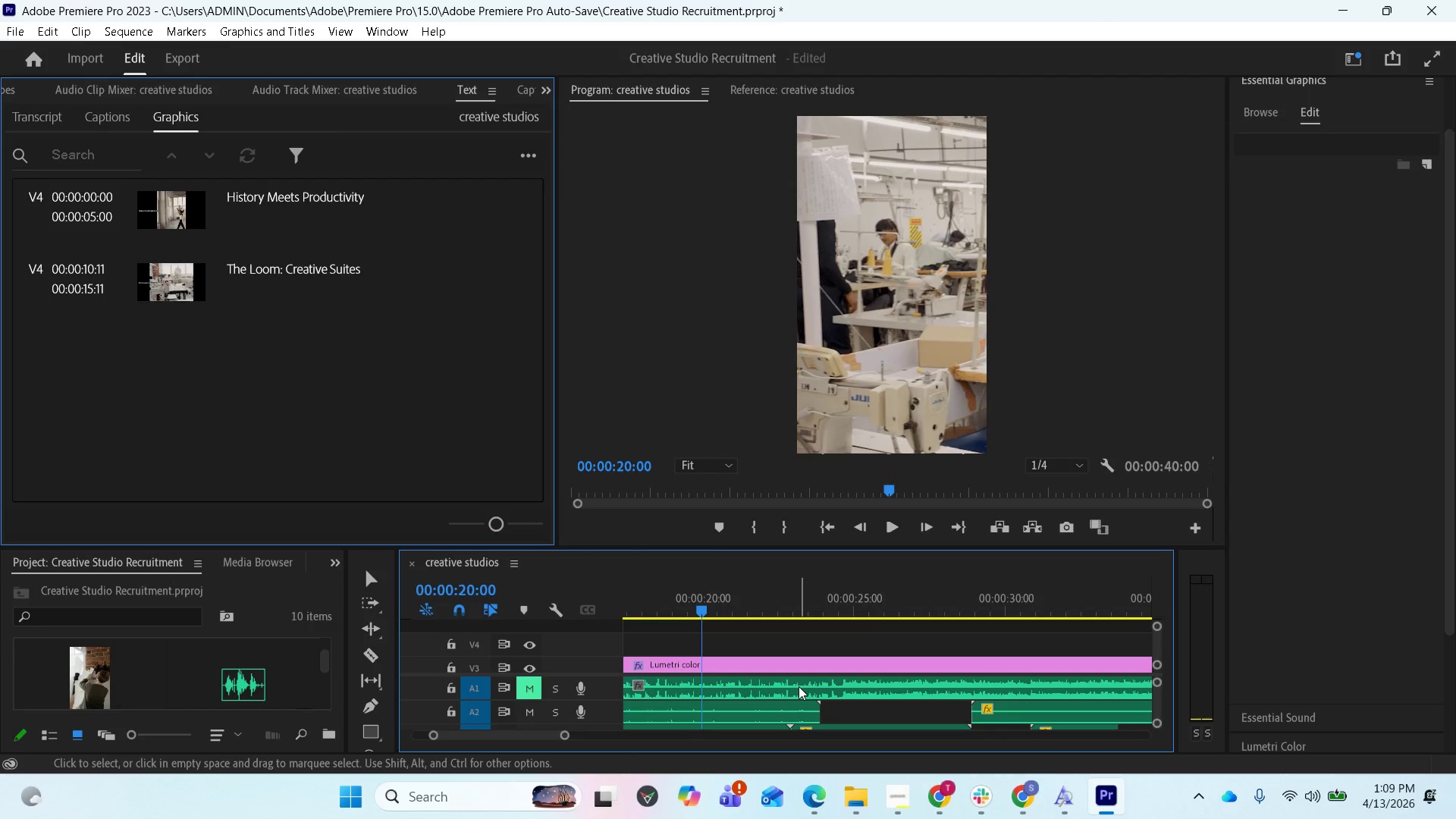 
key(Minus)
 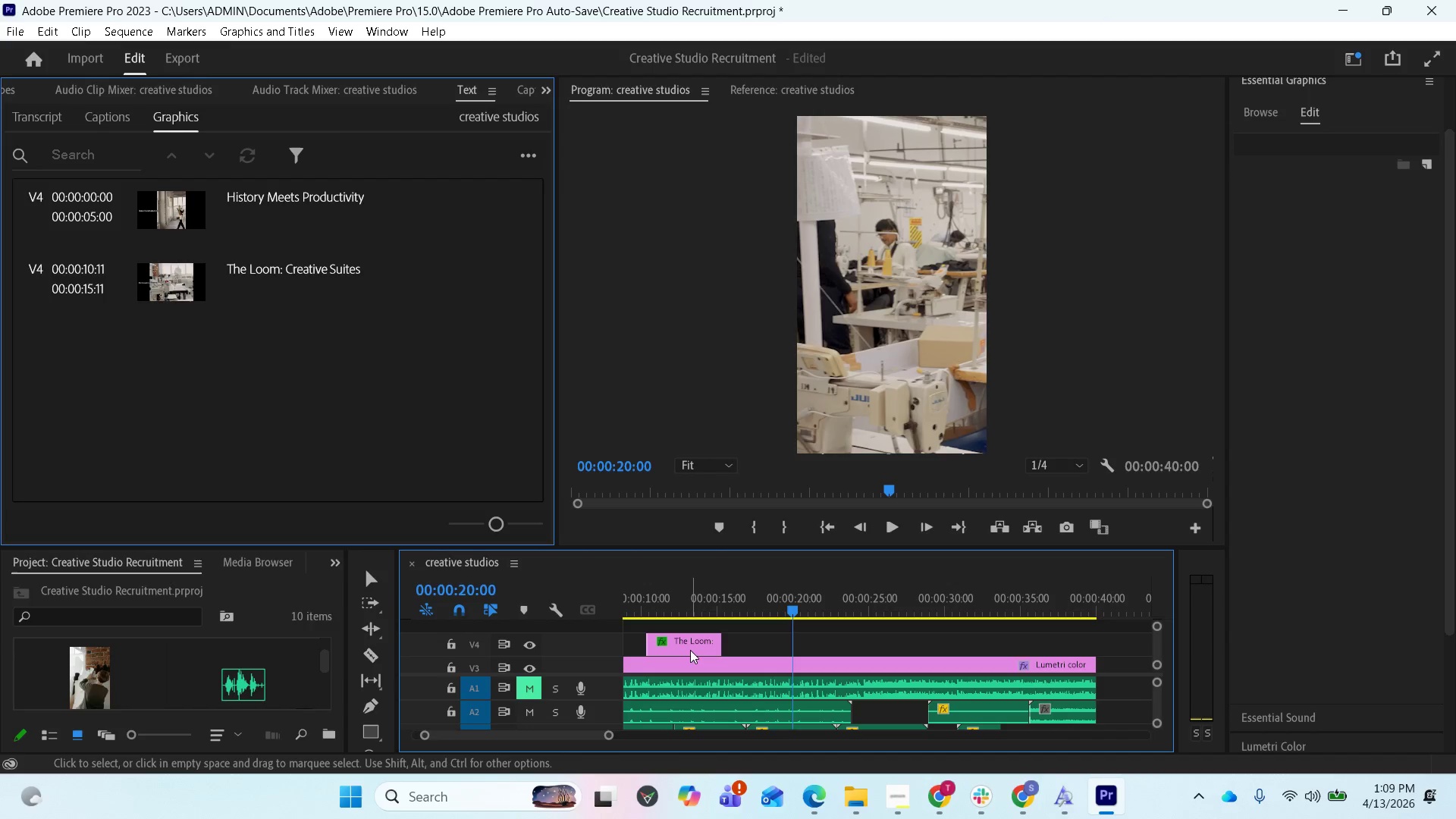 
hold_key(key=AltLeft, duration=3.42)
left_click_drag(start_coordinate=[690, 650], to_coordinate=[842, 648])
 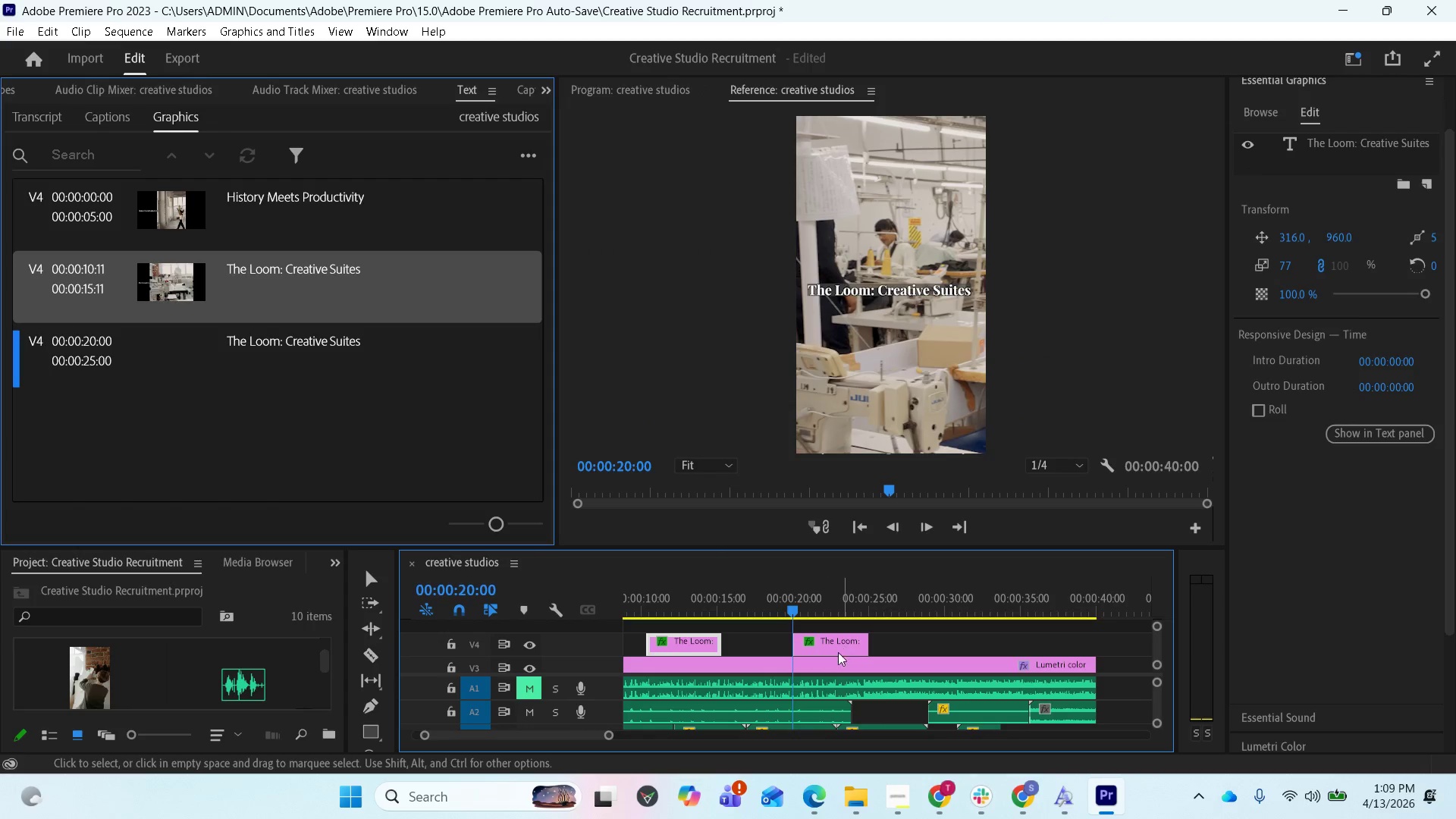 
scroll: coordinate [814, 675], scroll_direction: up, amount: 13.0
 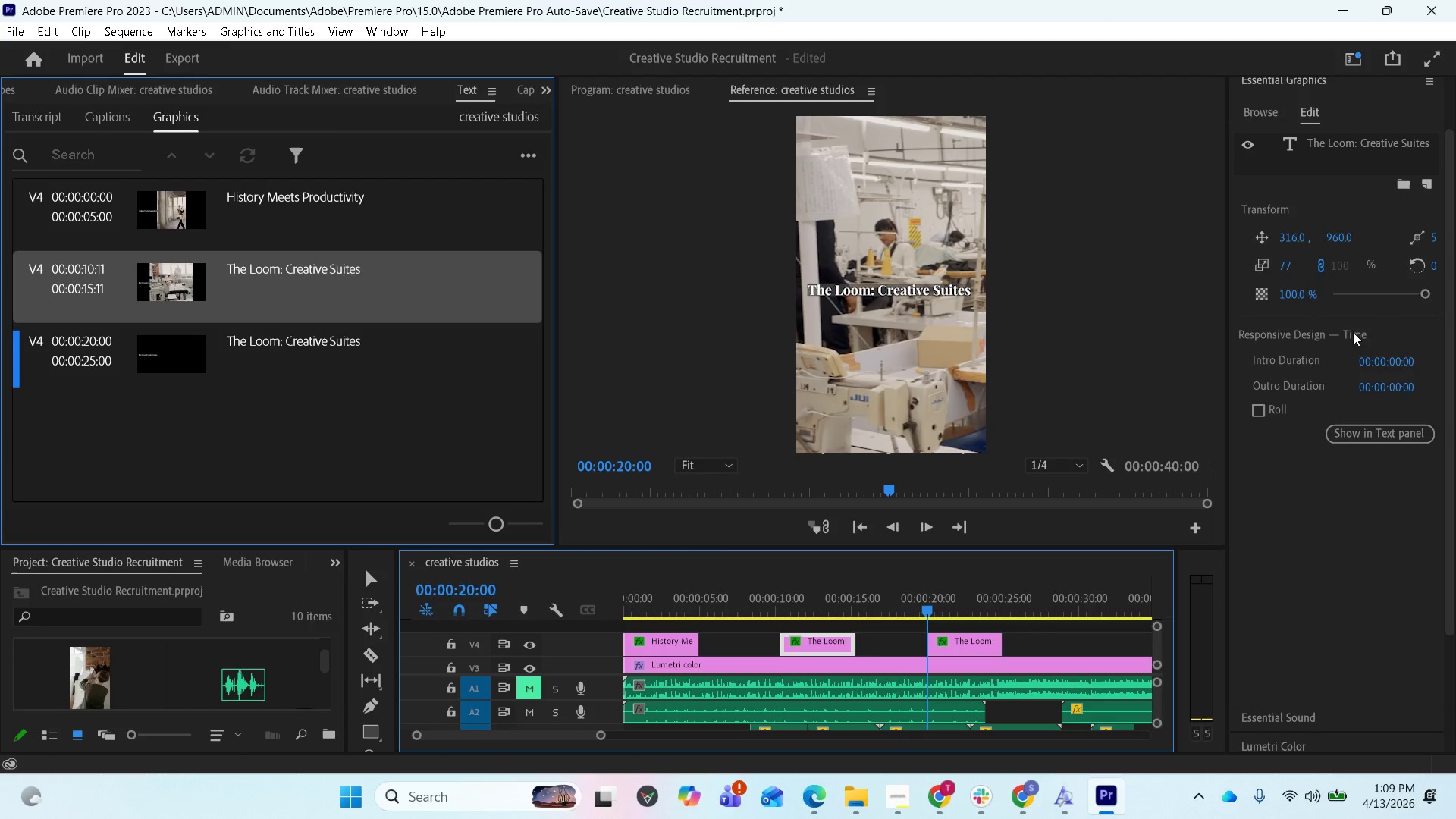 
wait(6.83)
 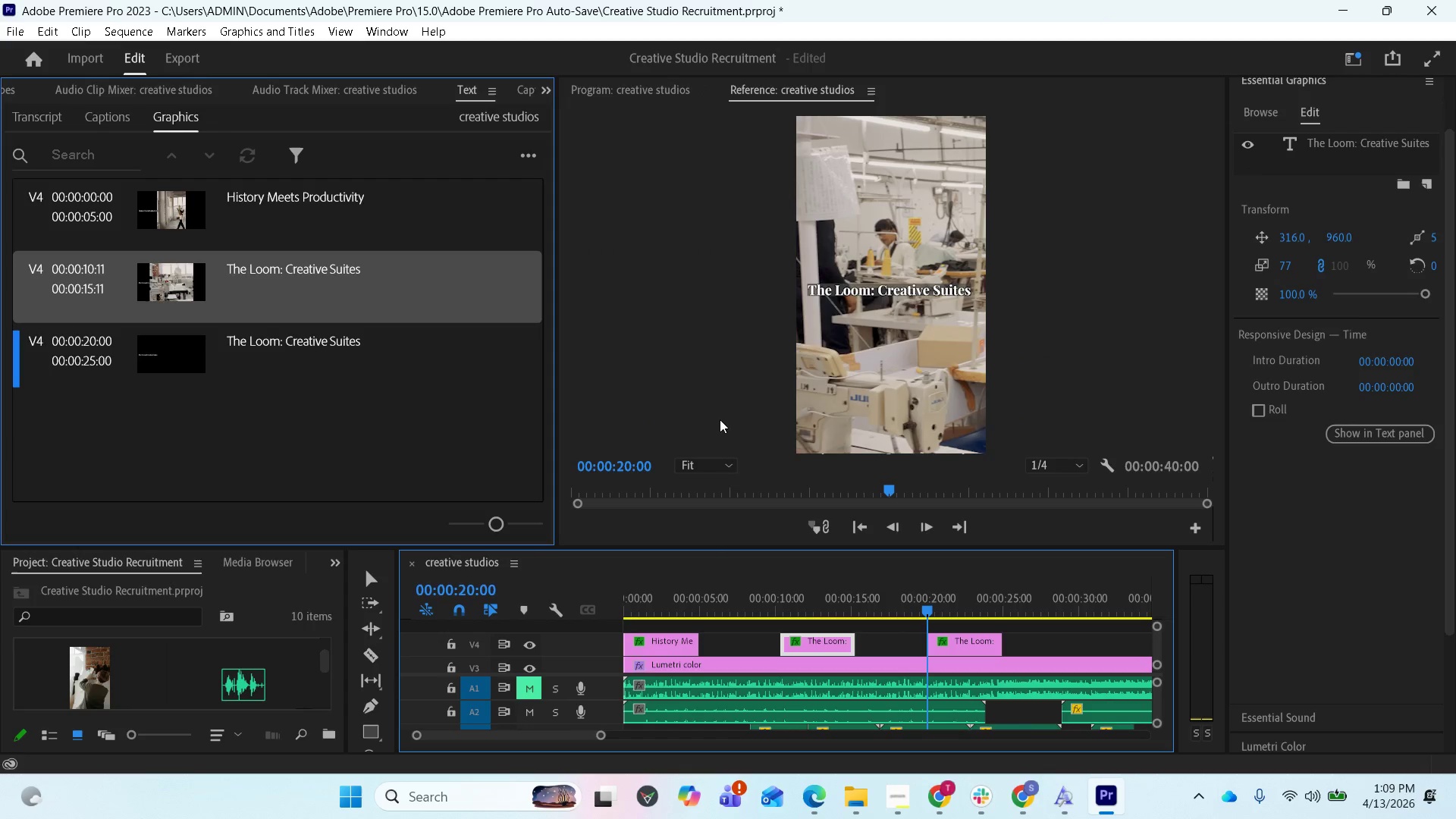 
left_click([953, 642])
 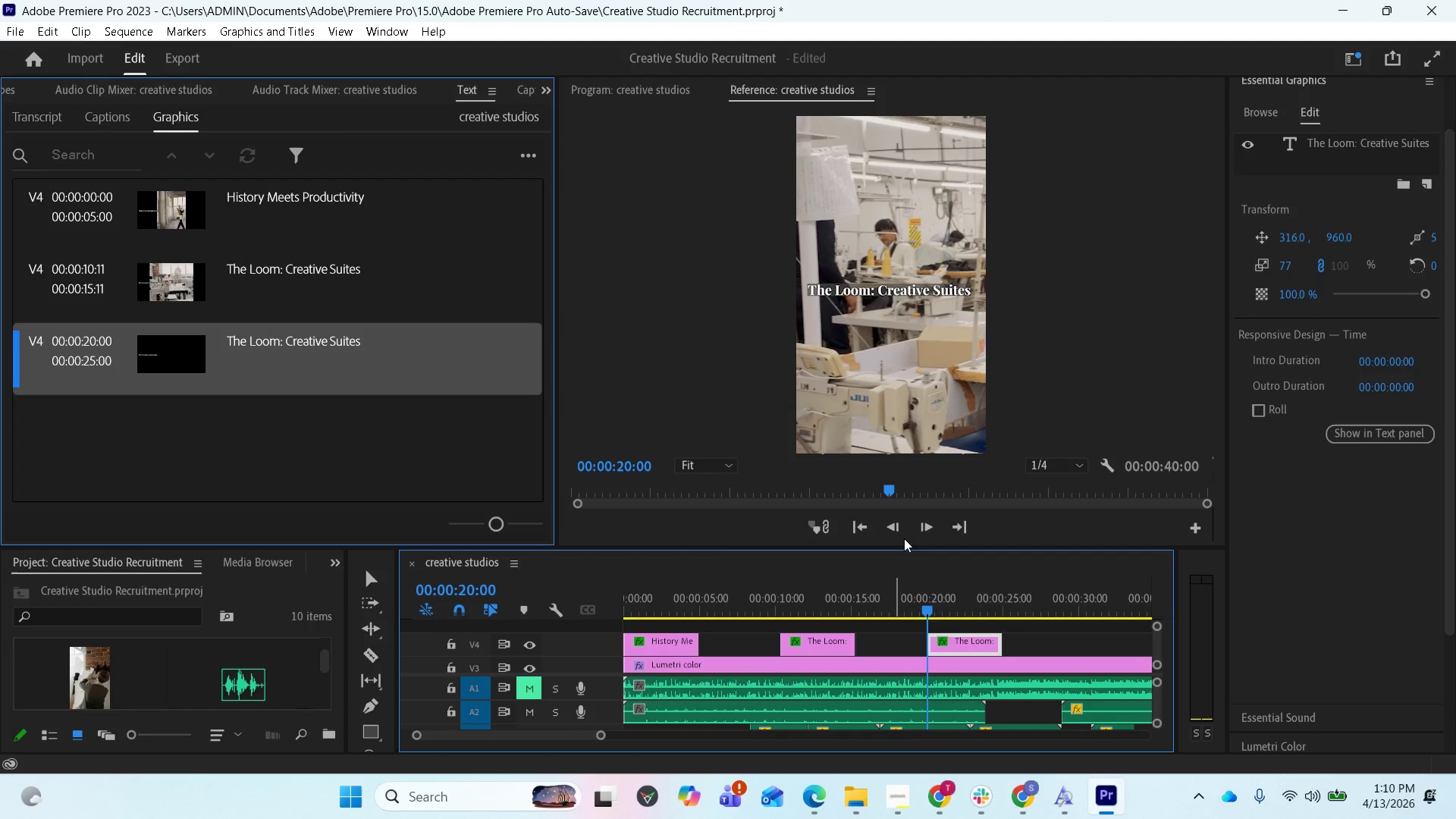 
left_click([607, 96])
 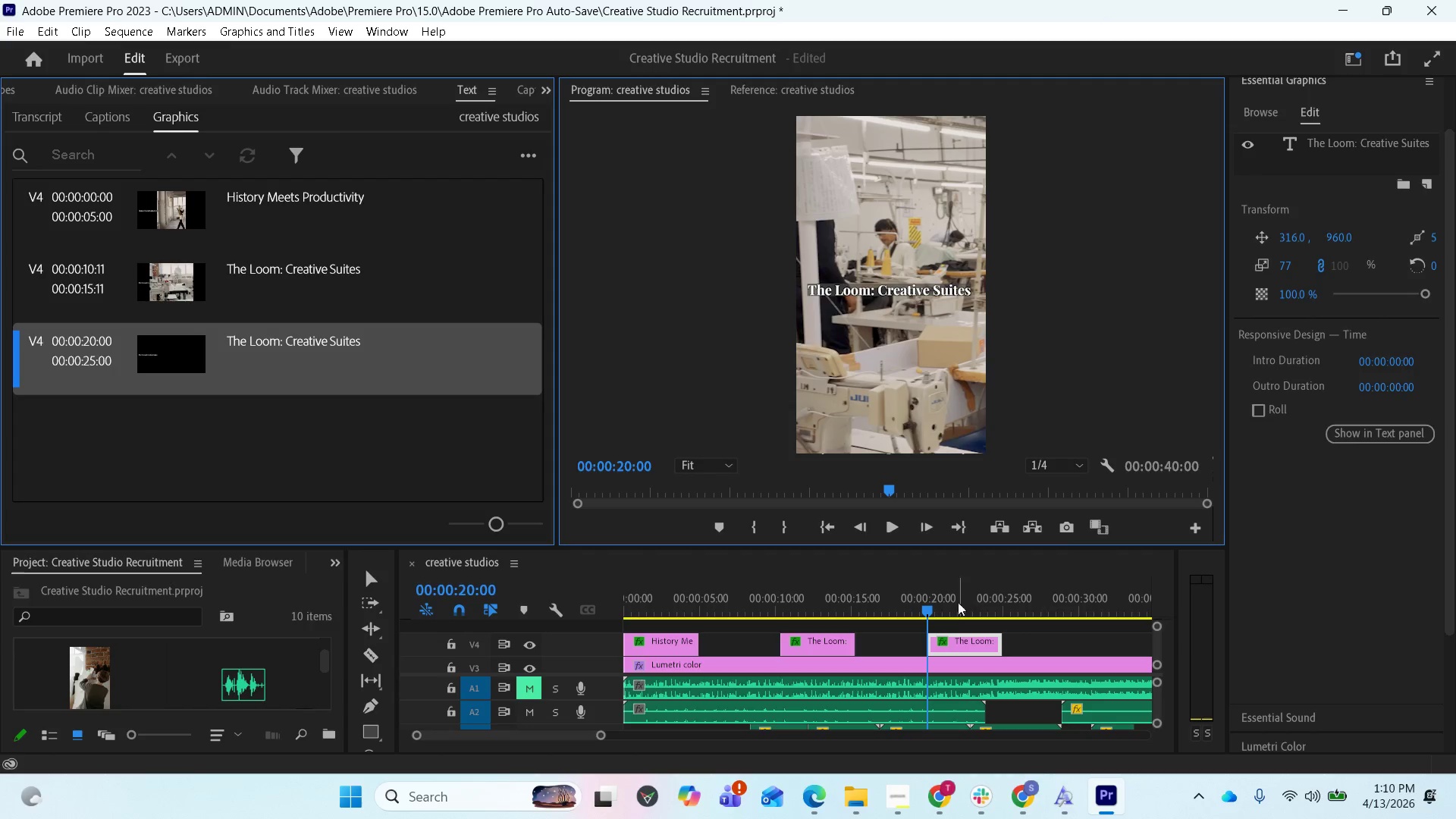 
left_click_drag(start_coordinate=[931, 611], to_coordinate=[939, 611])
 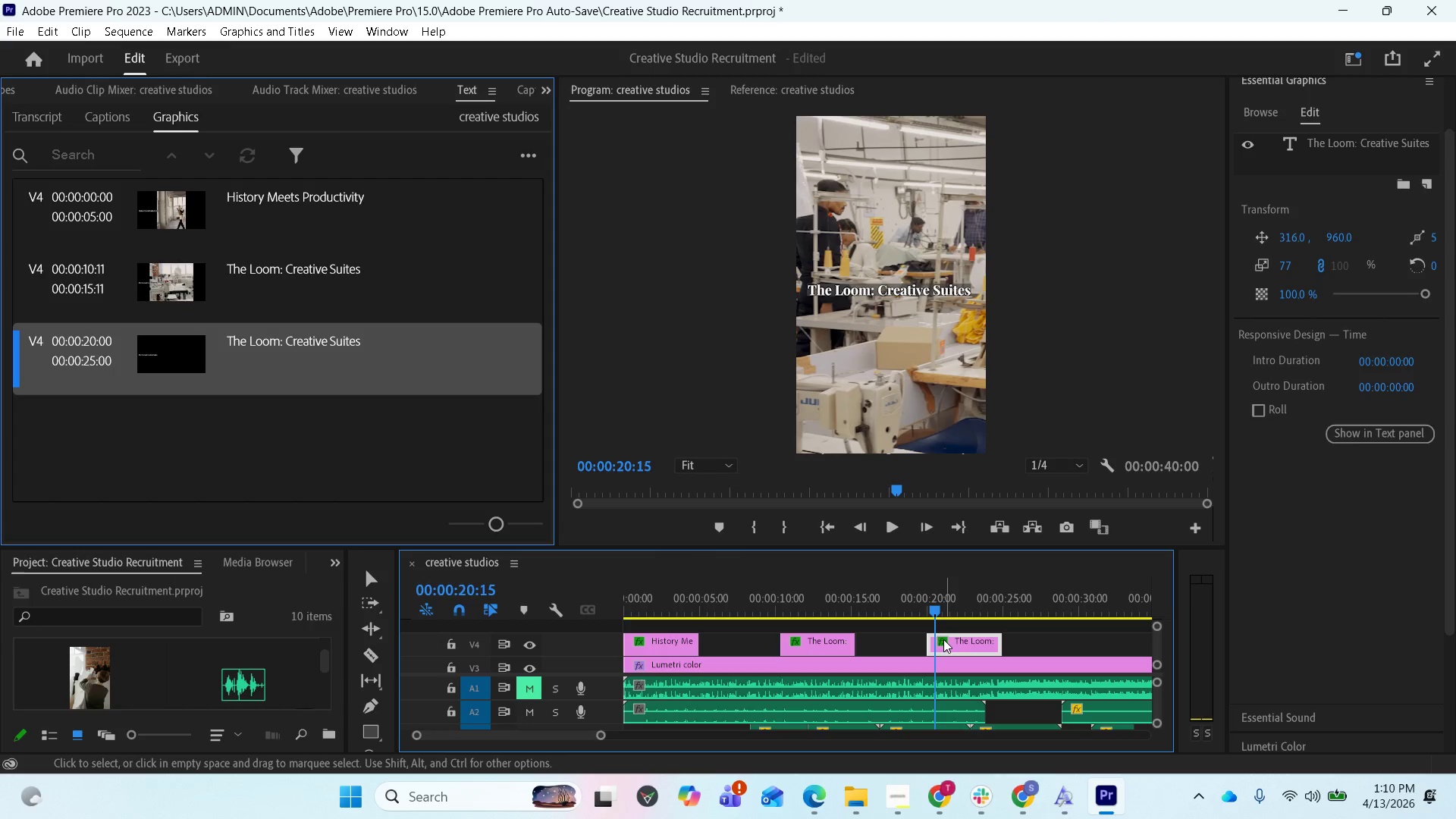 
double_click([943, 639])
 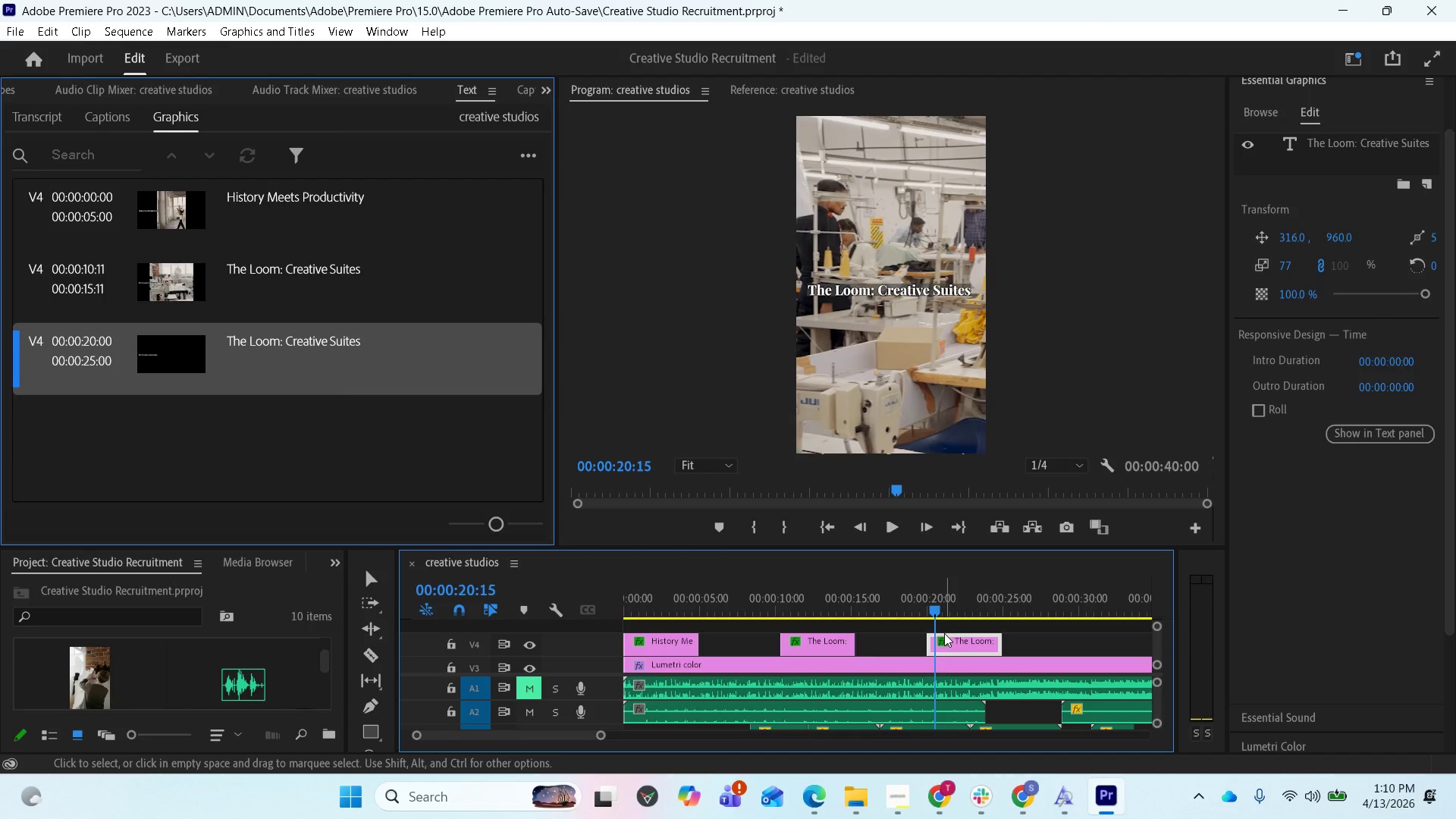 
double_click([950, 642])
 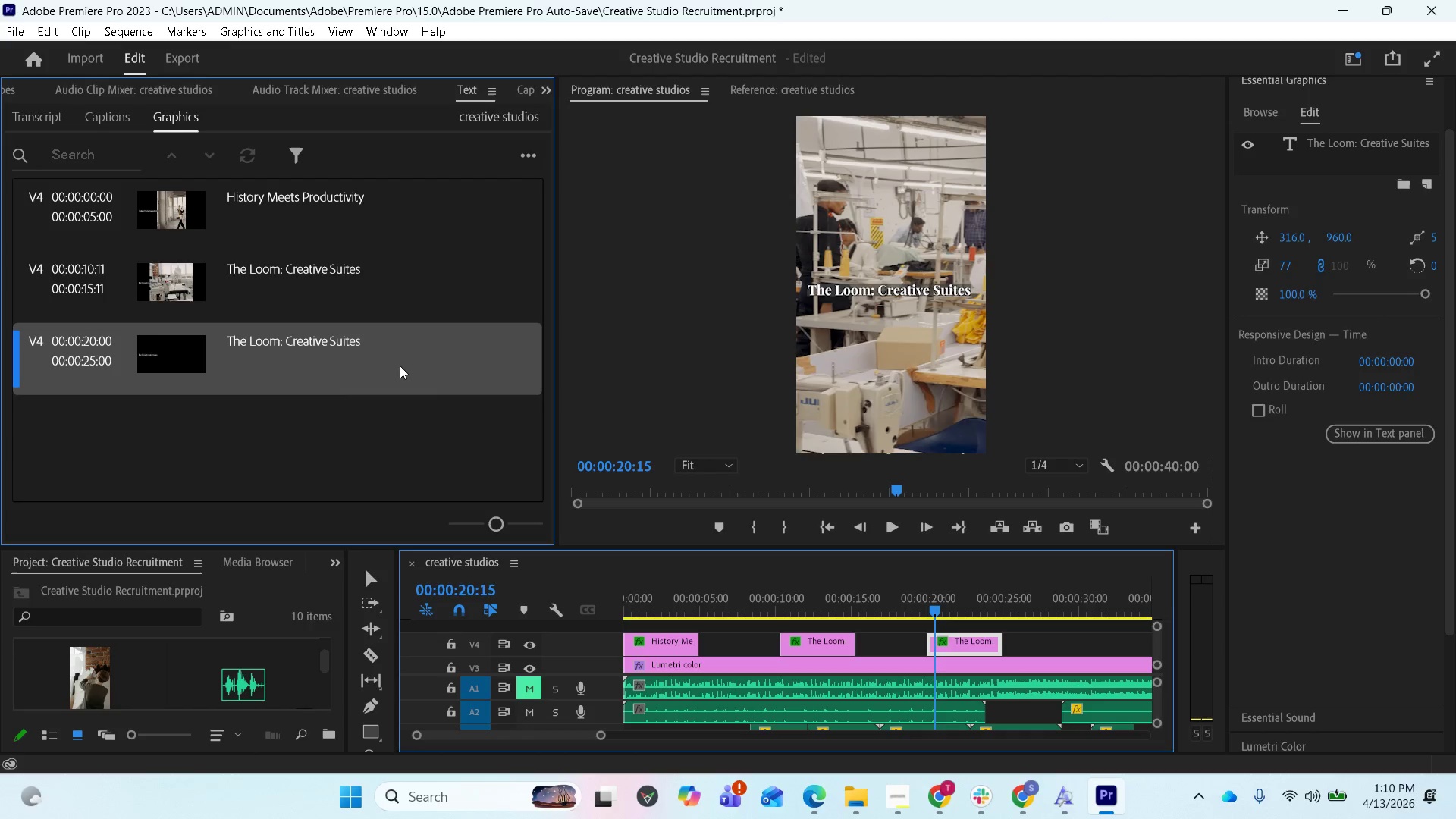 
double_click([400, 366])
 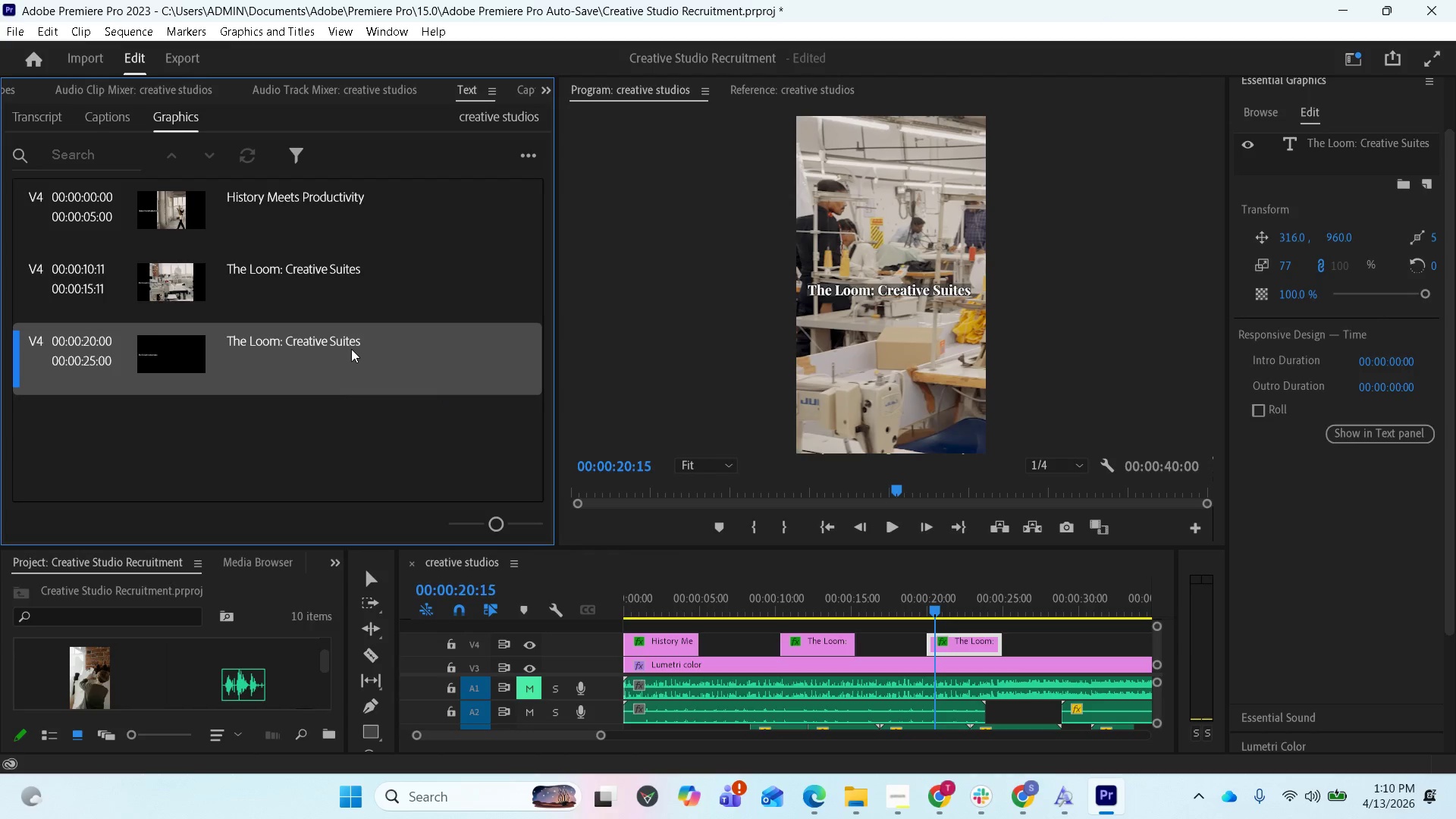 
left_click([349, 347])
 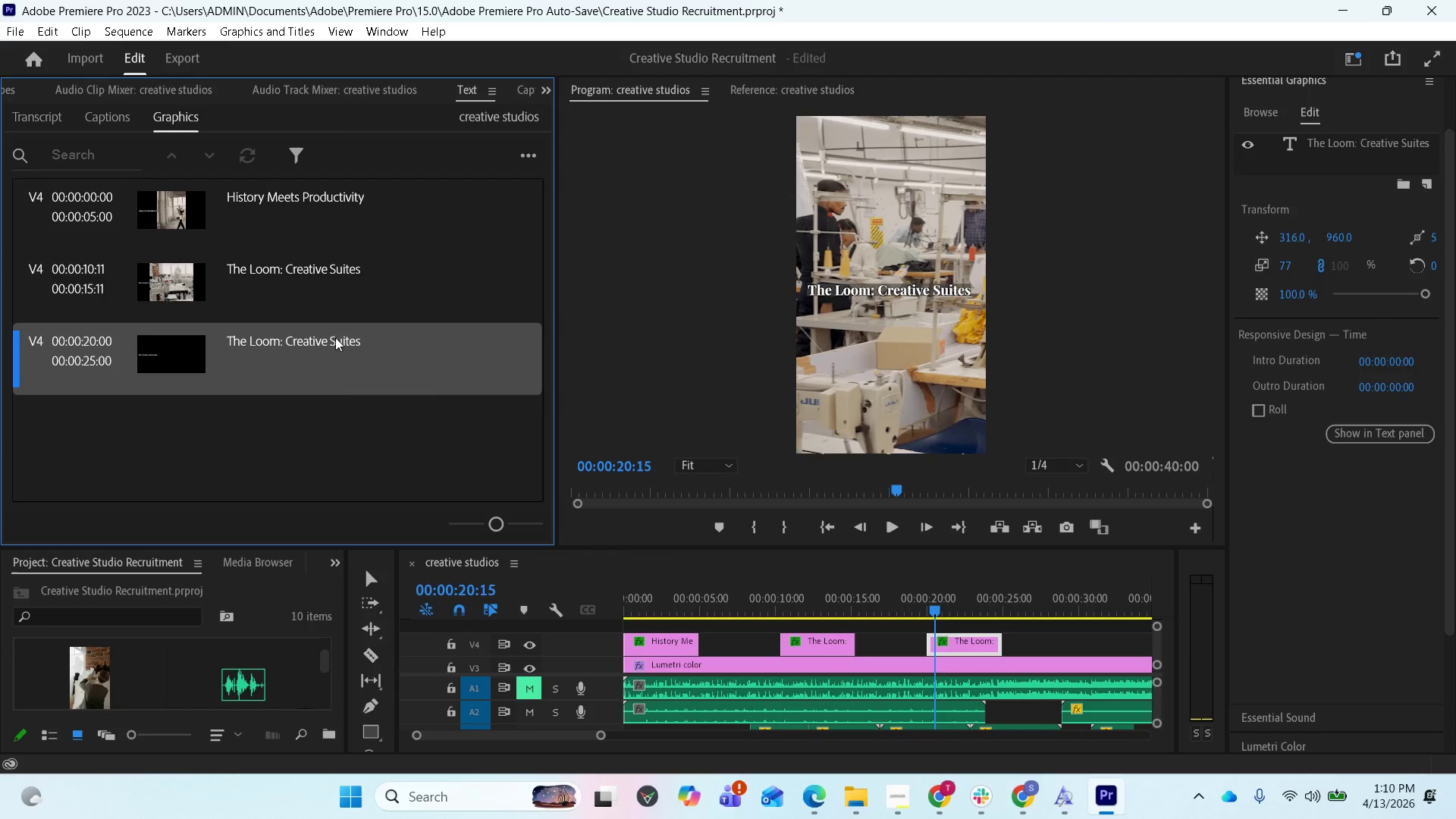 
double_click([335, 337])
 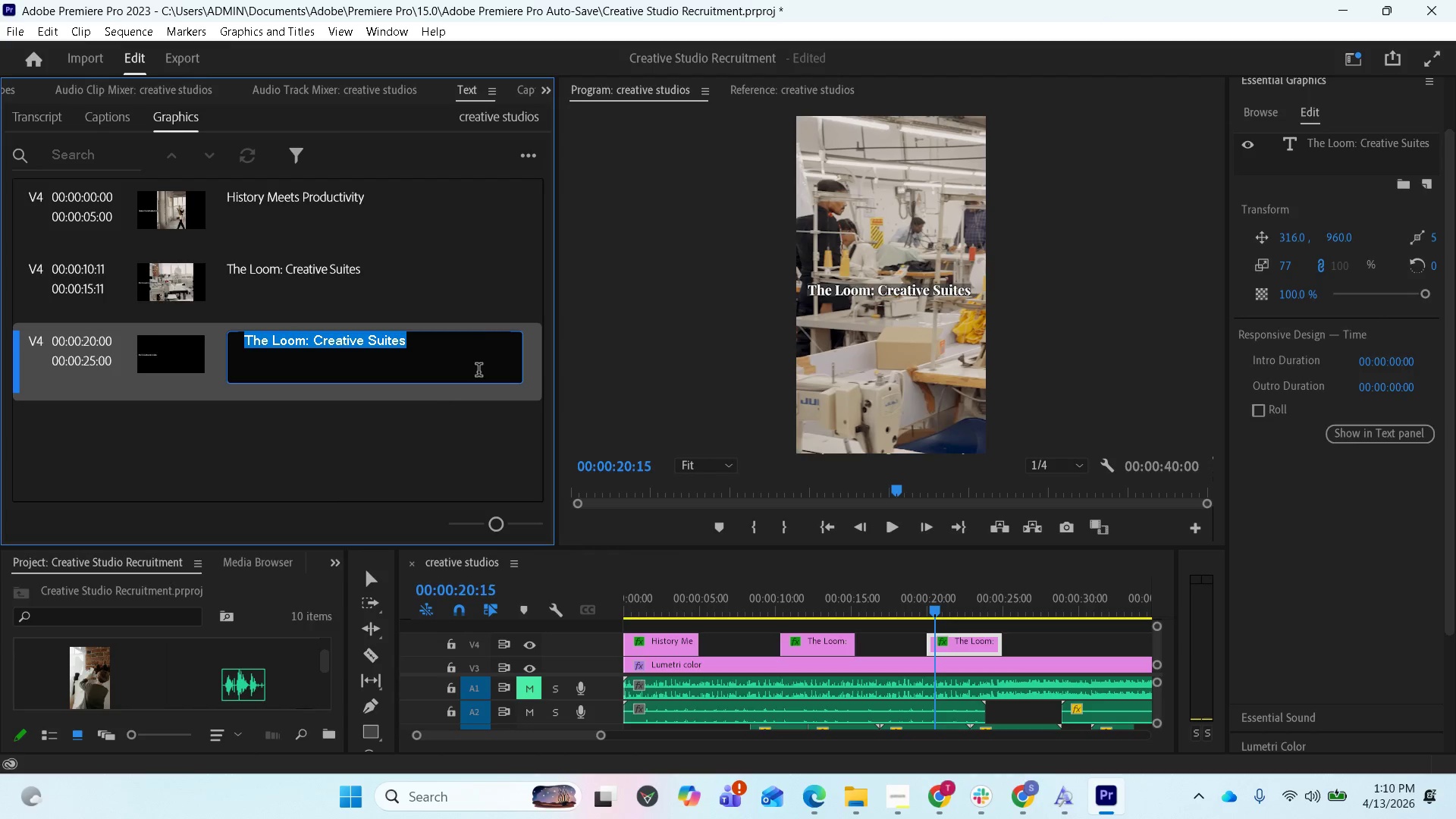 
key(Control+V)
 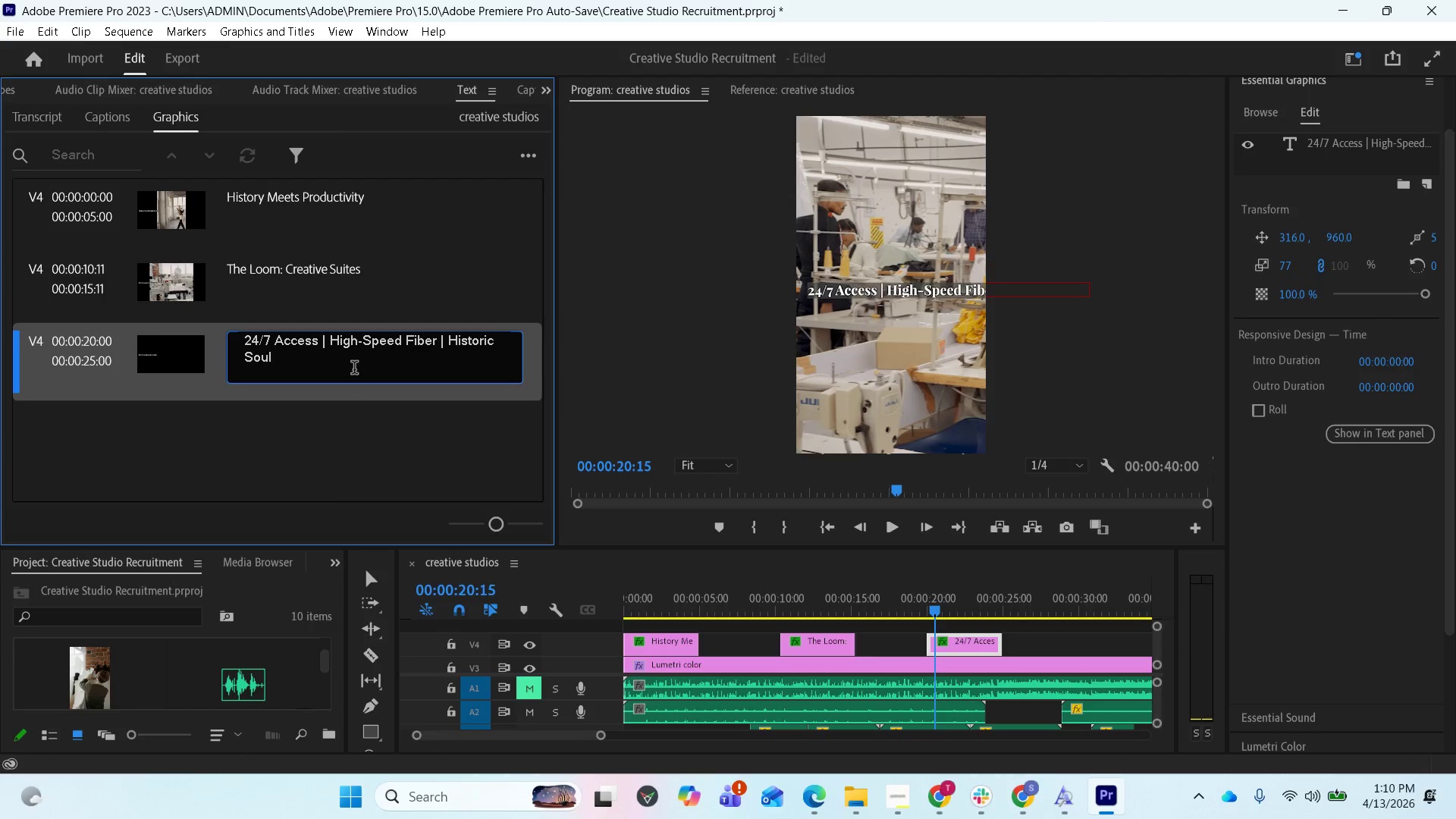 
wait(6.83)
 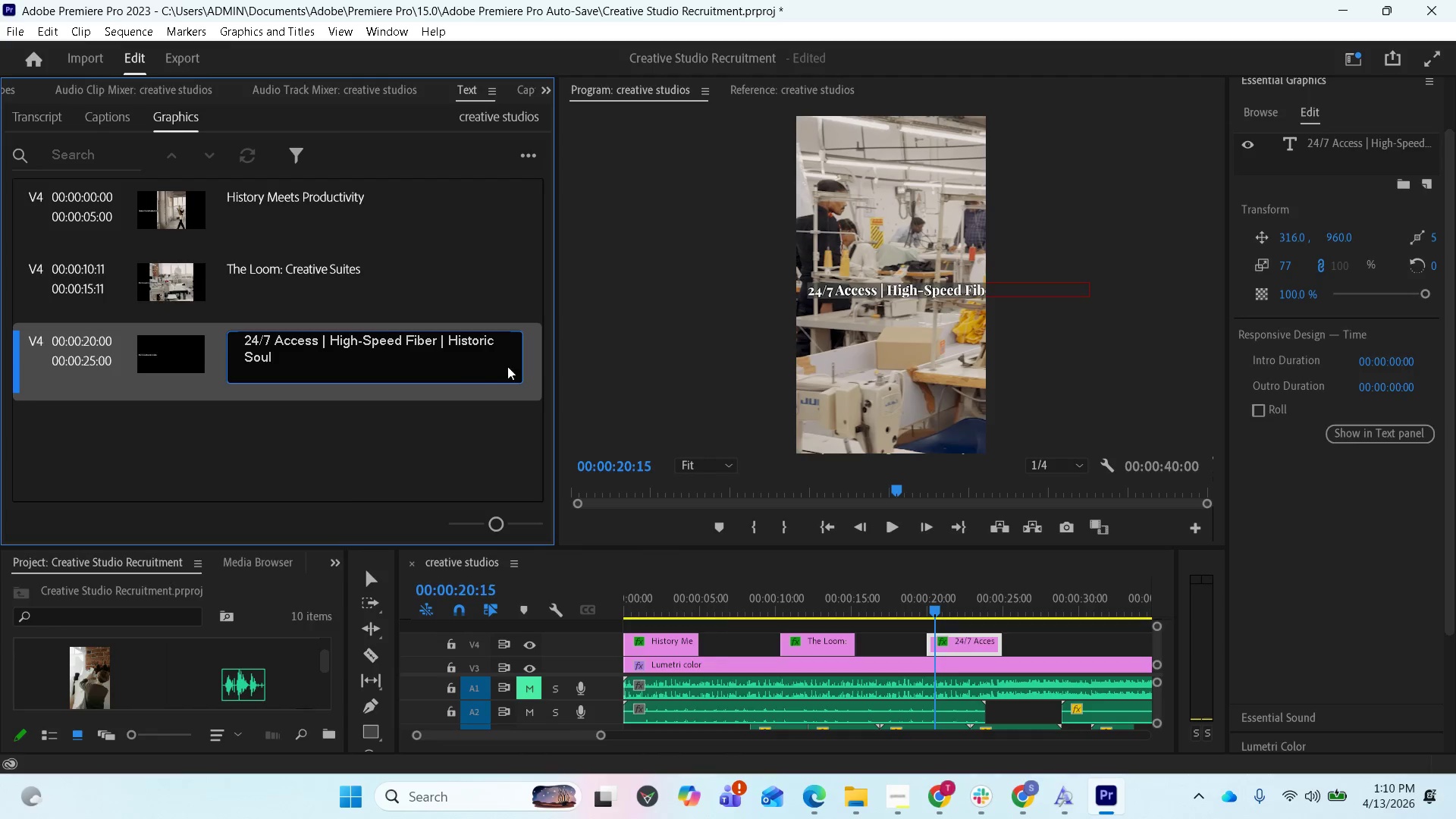 
left_click([354, 369])
 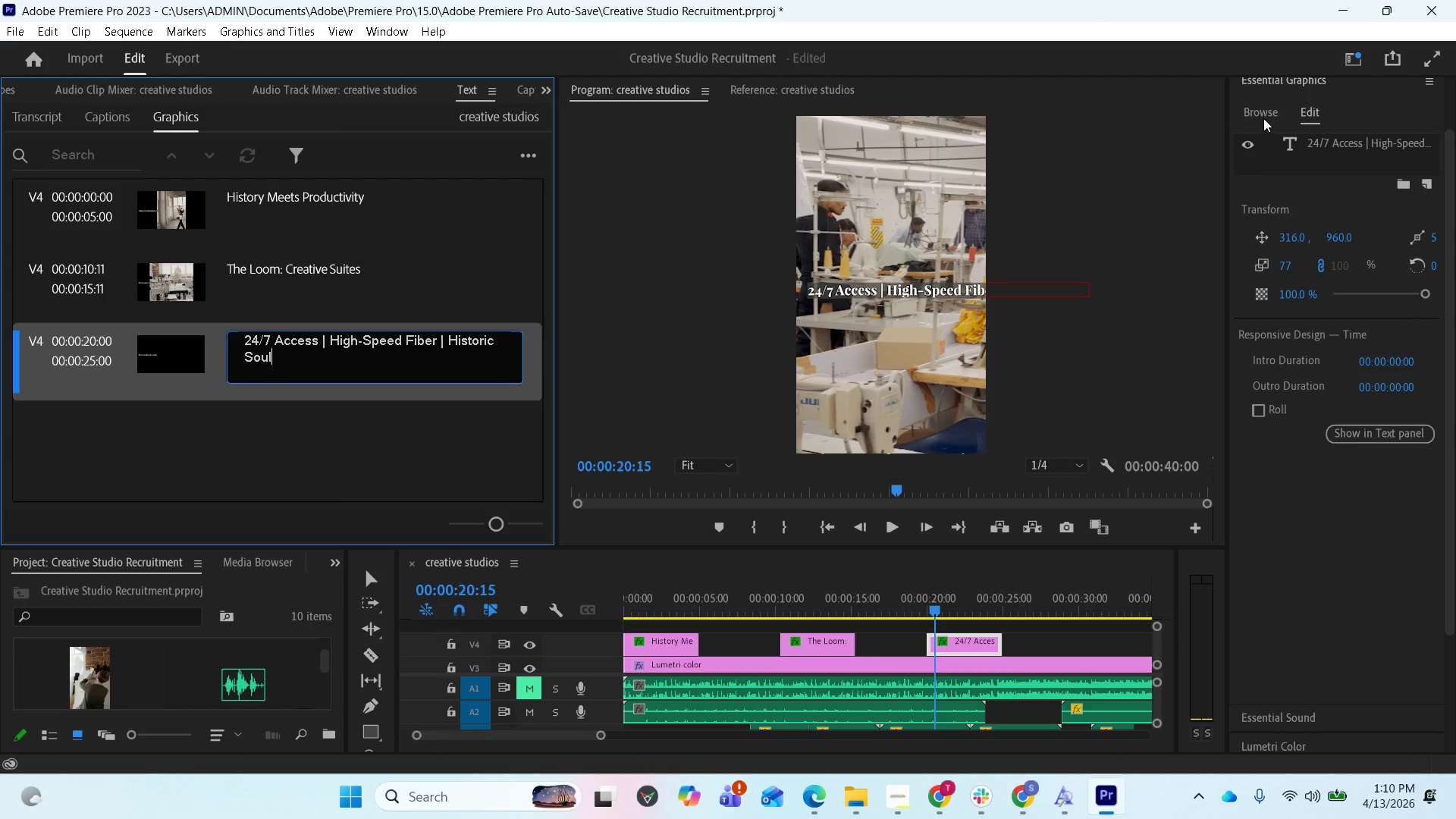 
left_click([1292, 142])
 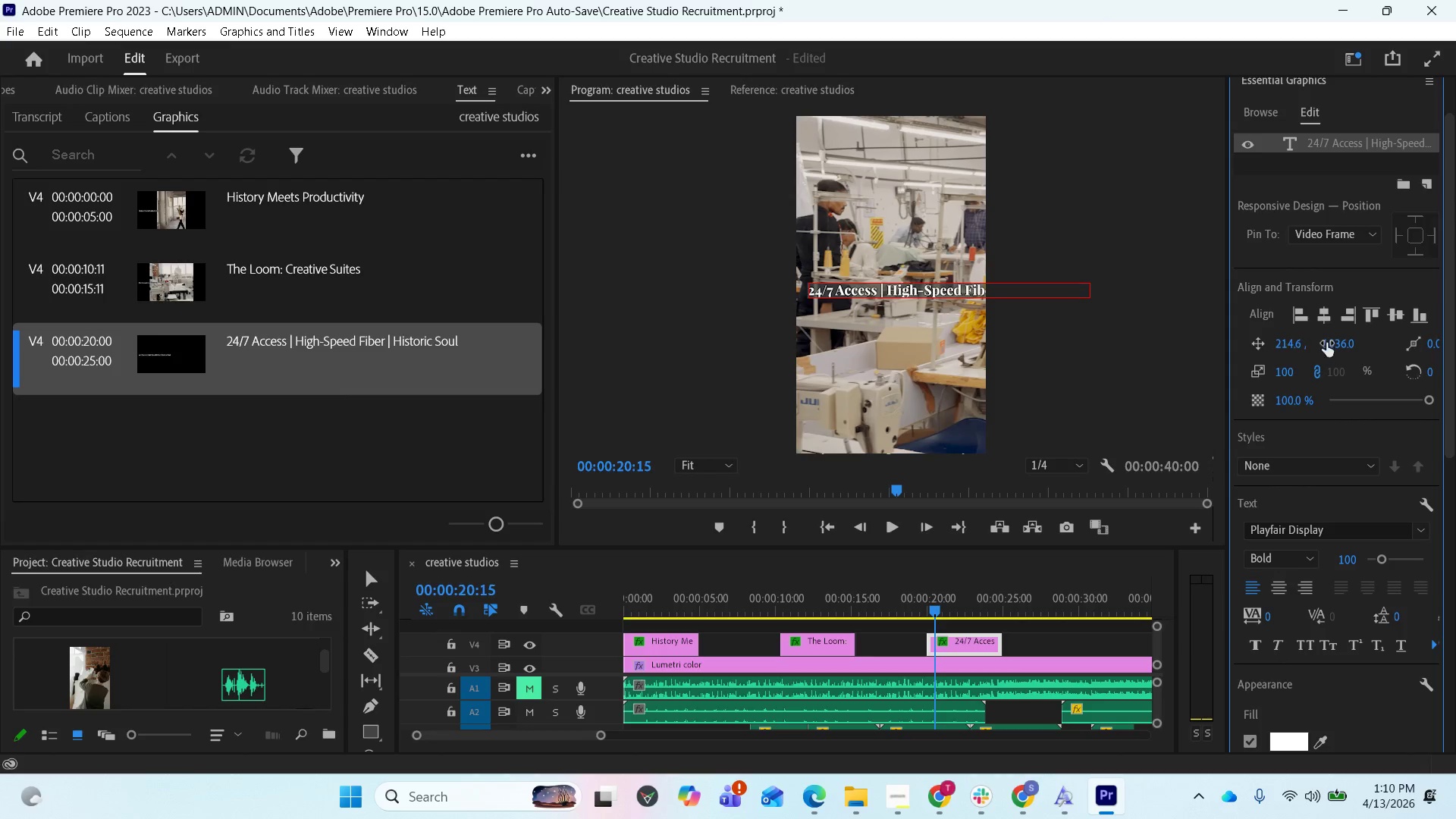 
mouse_move([1312, 532])
 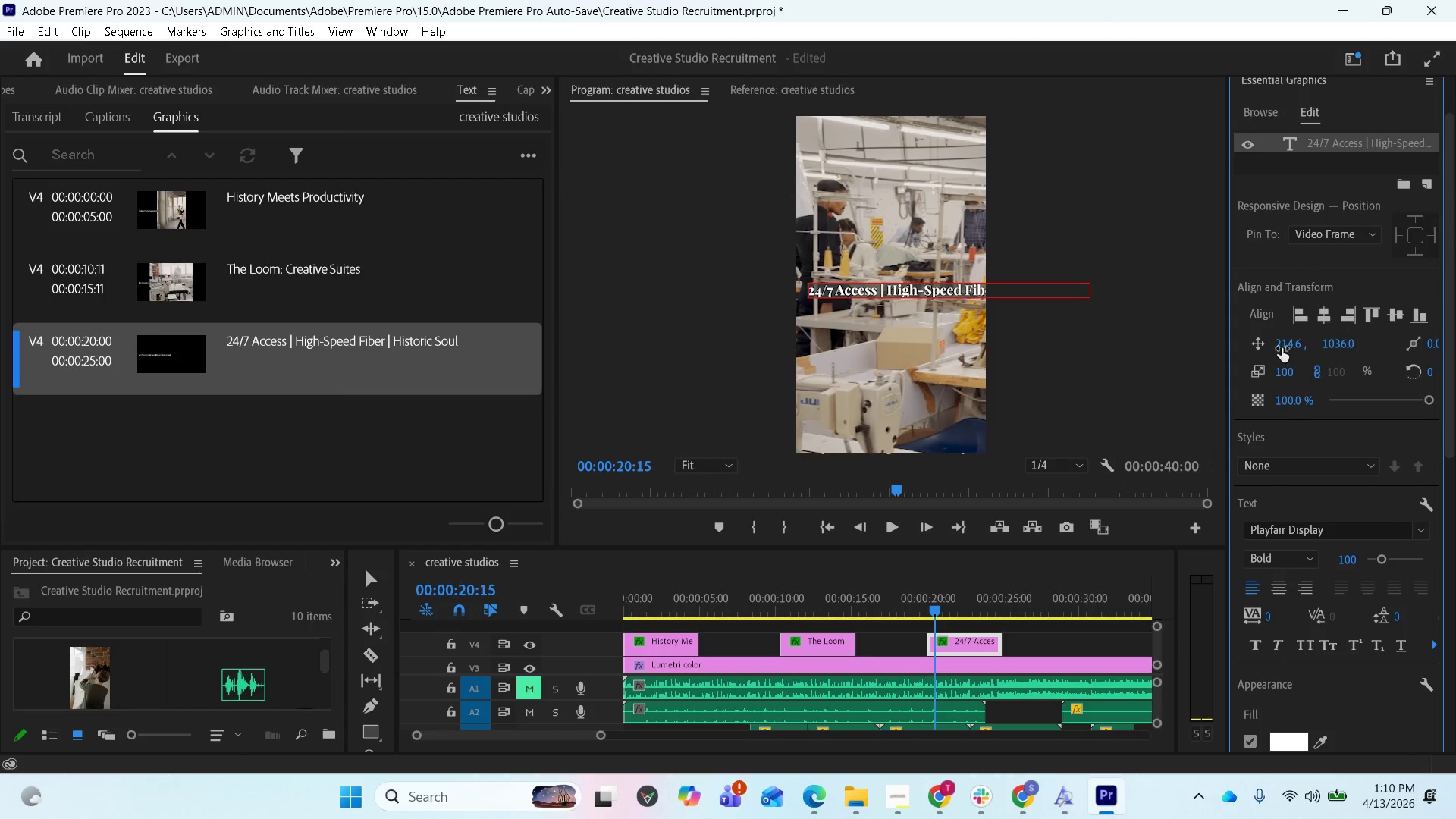 
wait(12.07)
 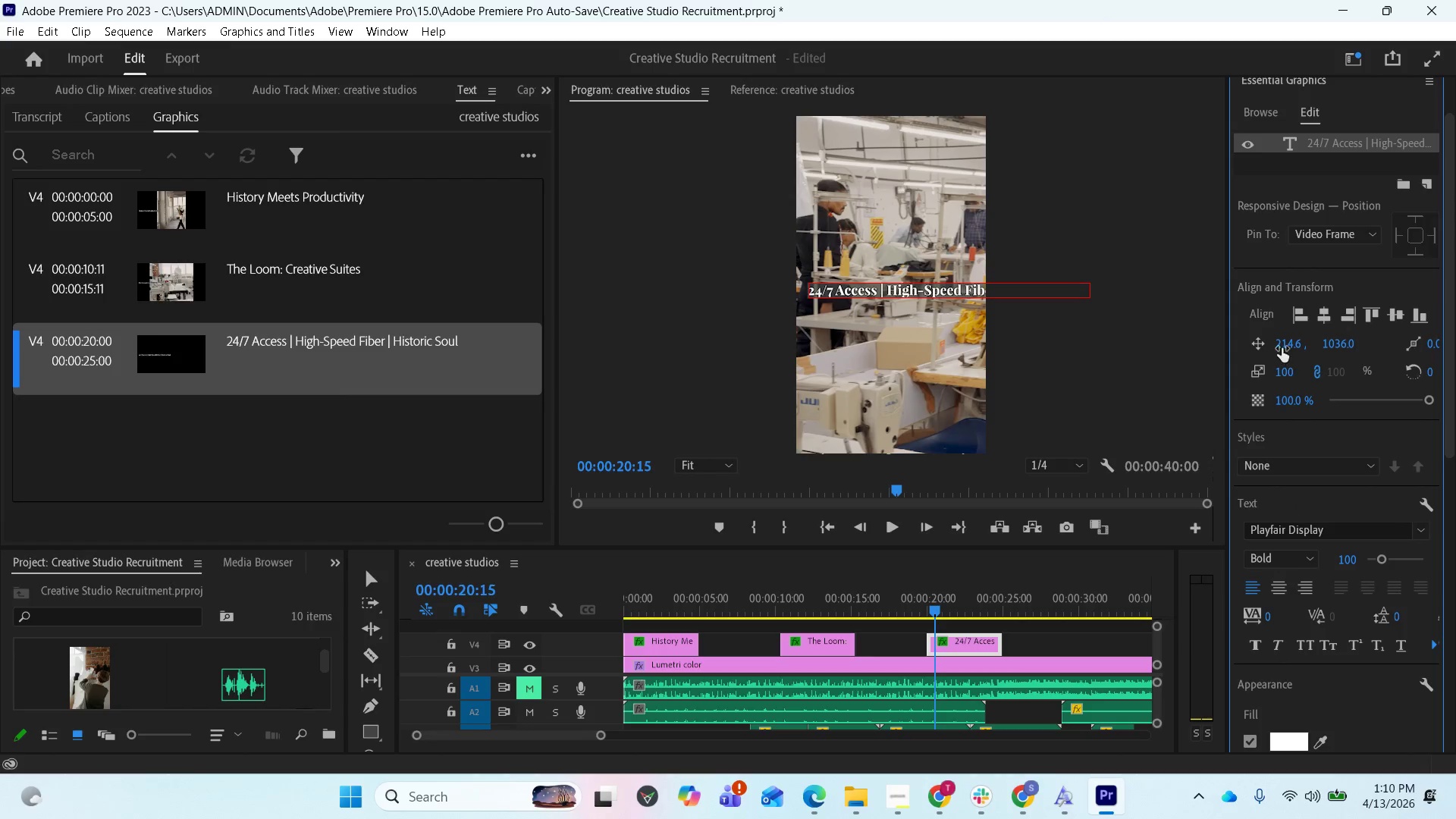 
left_click_drag(start_coordinate=[1278, 377], to_coordinate=[1237, 378])
 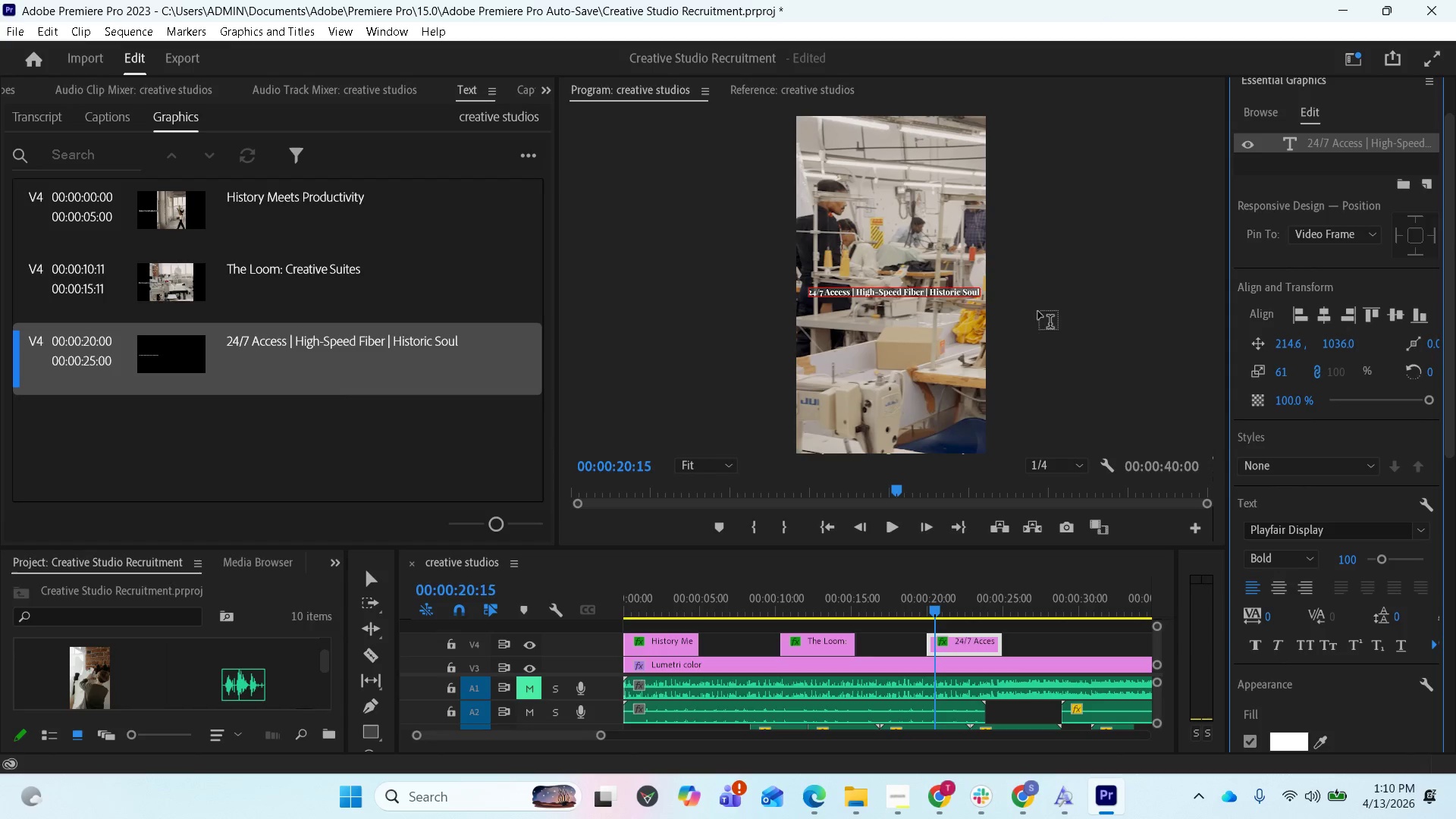 
key(Control+Z)
 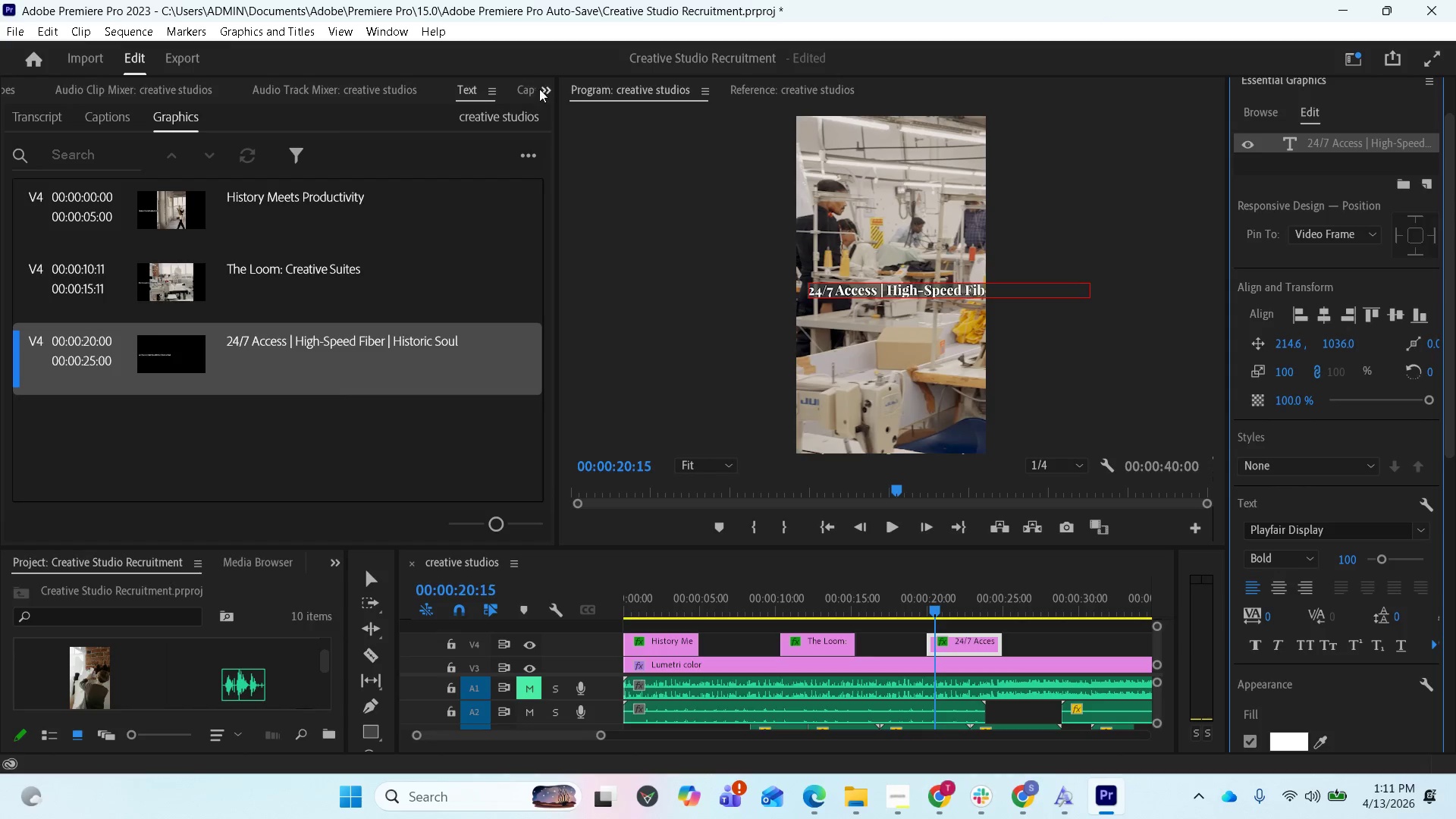 
wait(5.58)
 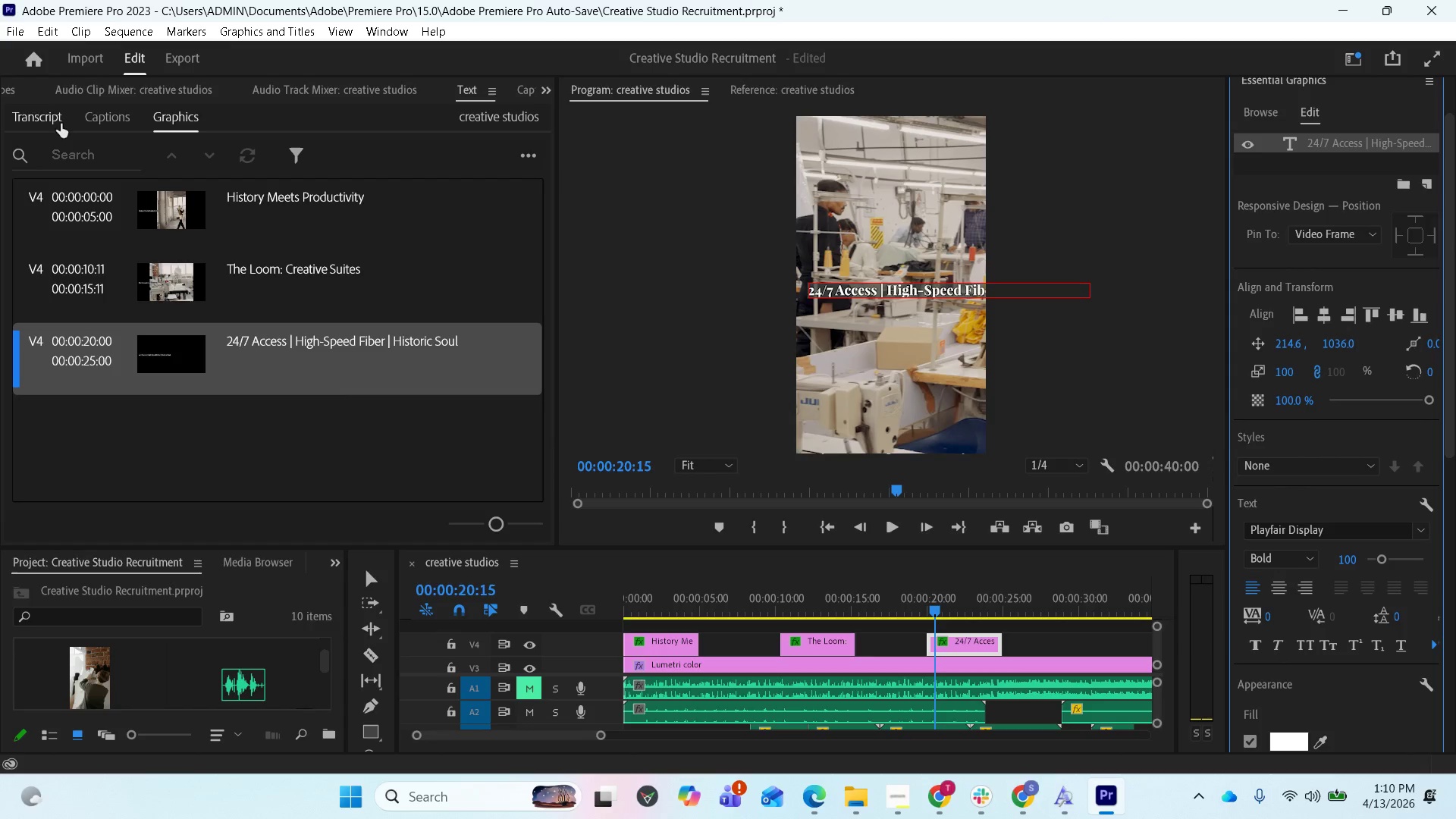 
left_click([578, 138])
 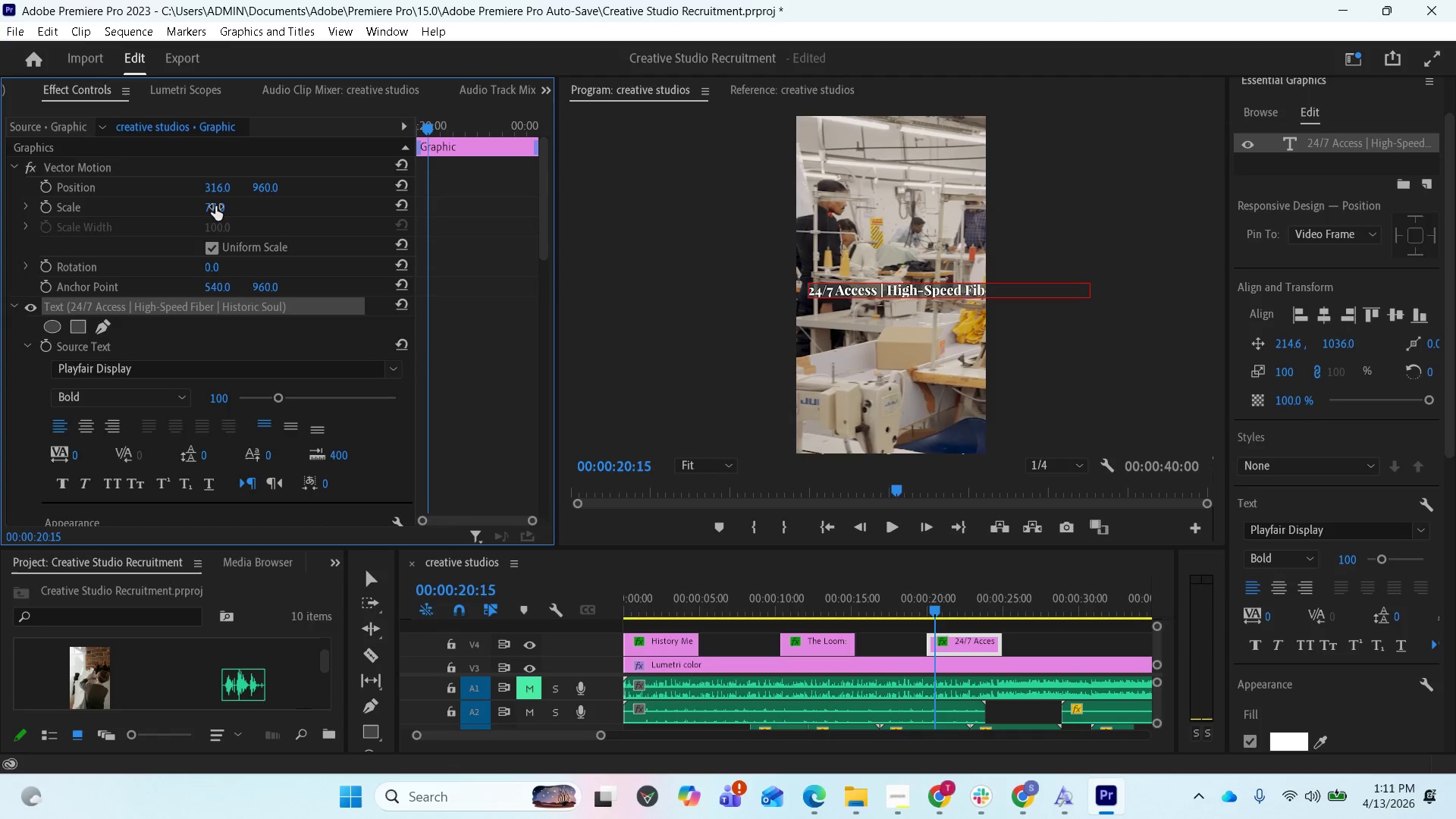 
left_click_drag(start_coordinate=[218, 208], to_coordinate=[154, 218])
 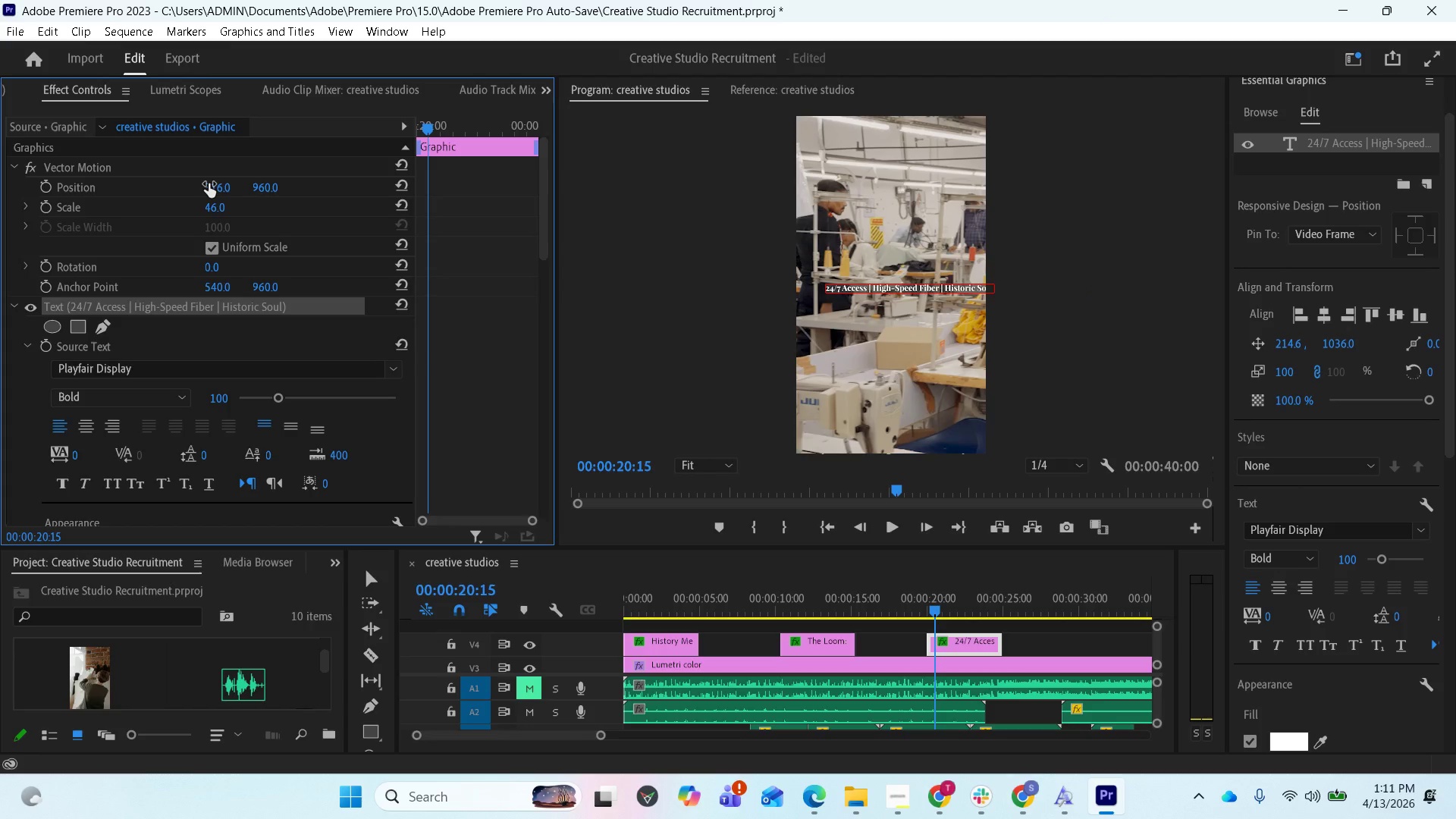 
left_click_drag(start_coordinate=[210, 184], to_coordinate=[111, 205])
 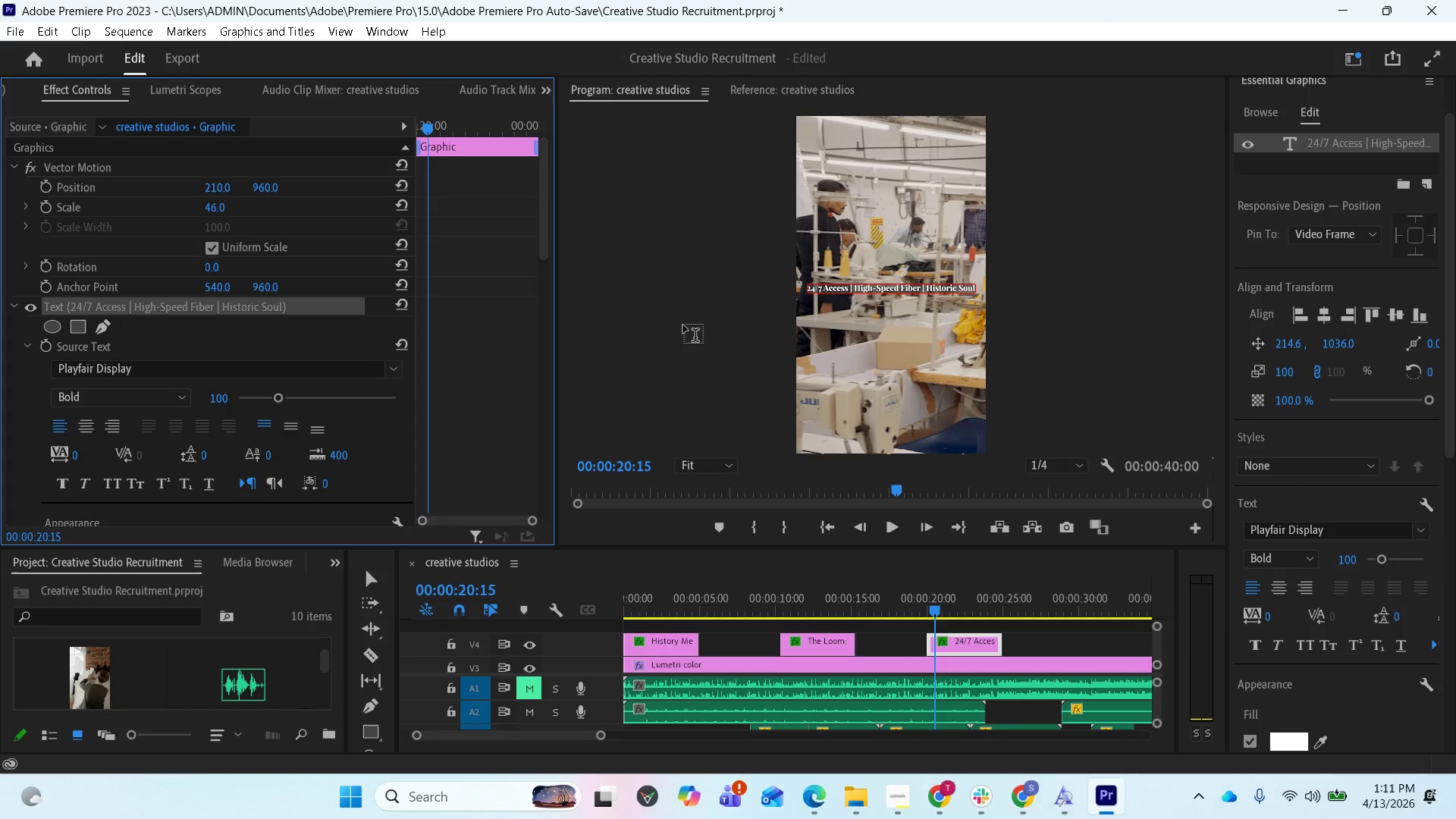 
wait(6.42)
 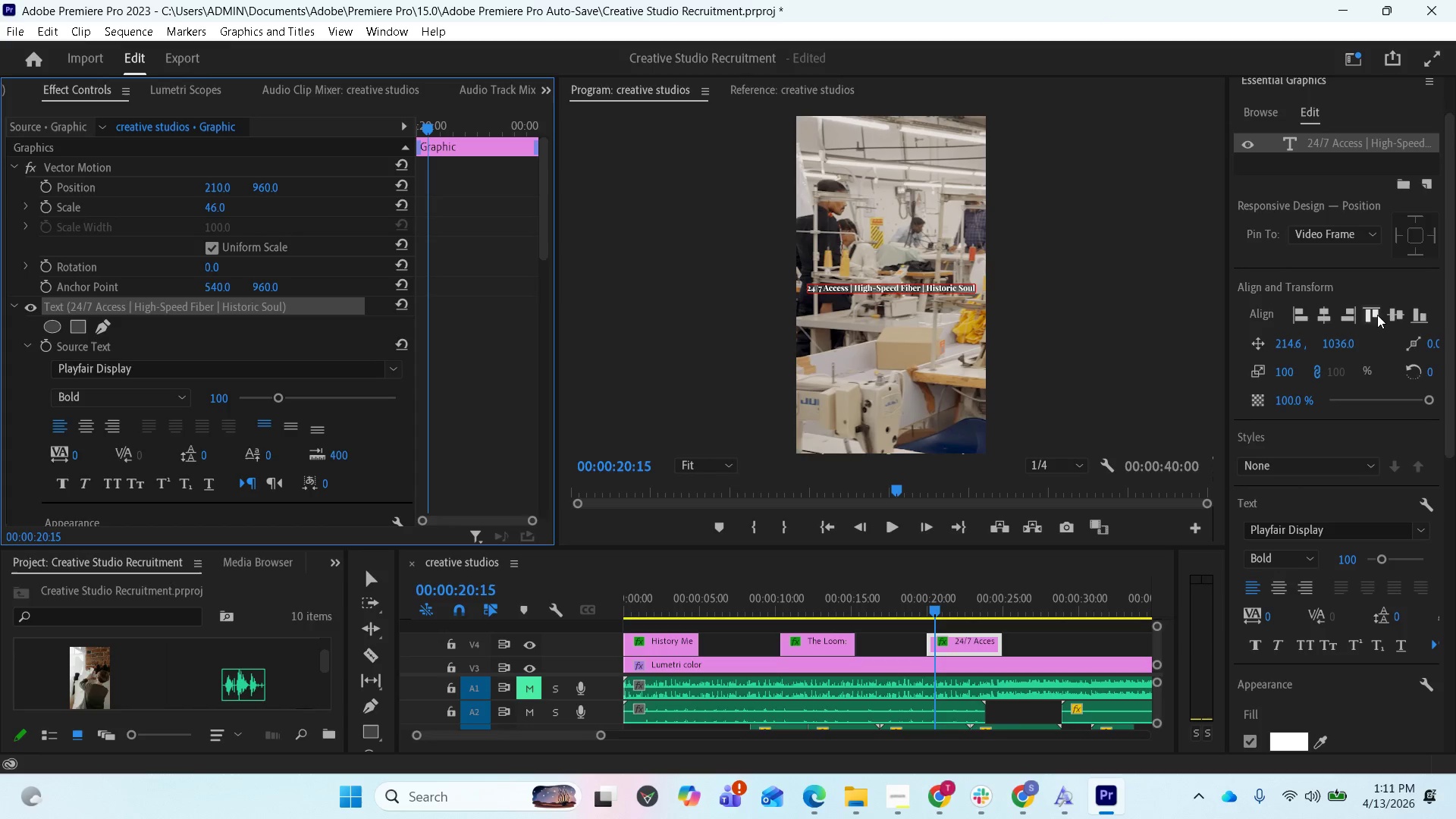 
left_click([1418, 534])
 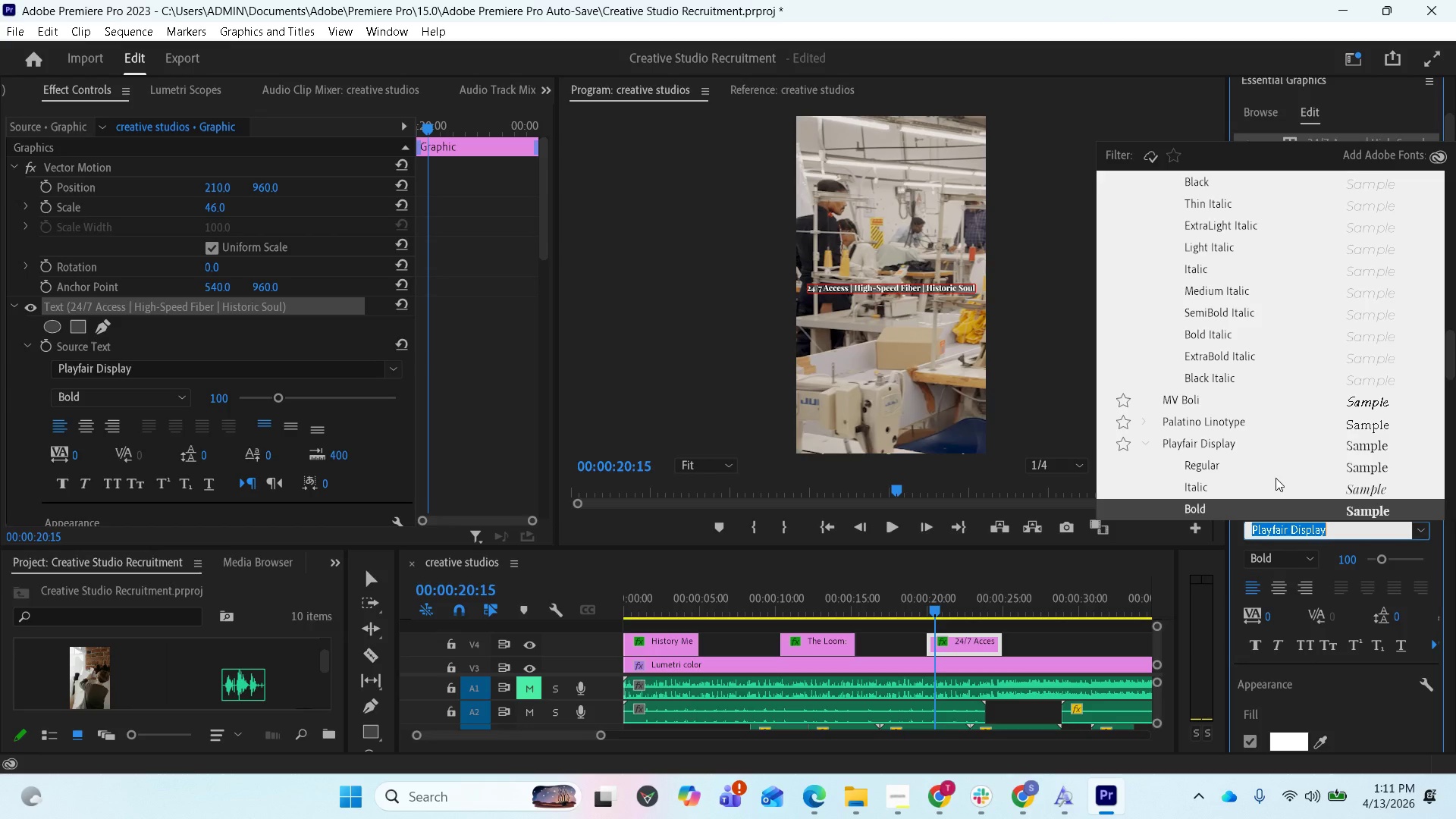 
left_click([1297, 568])
 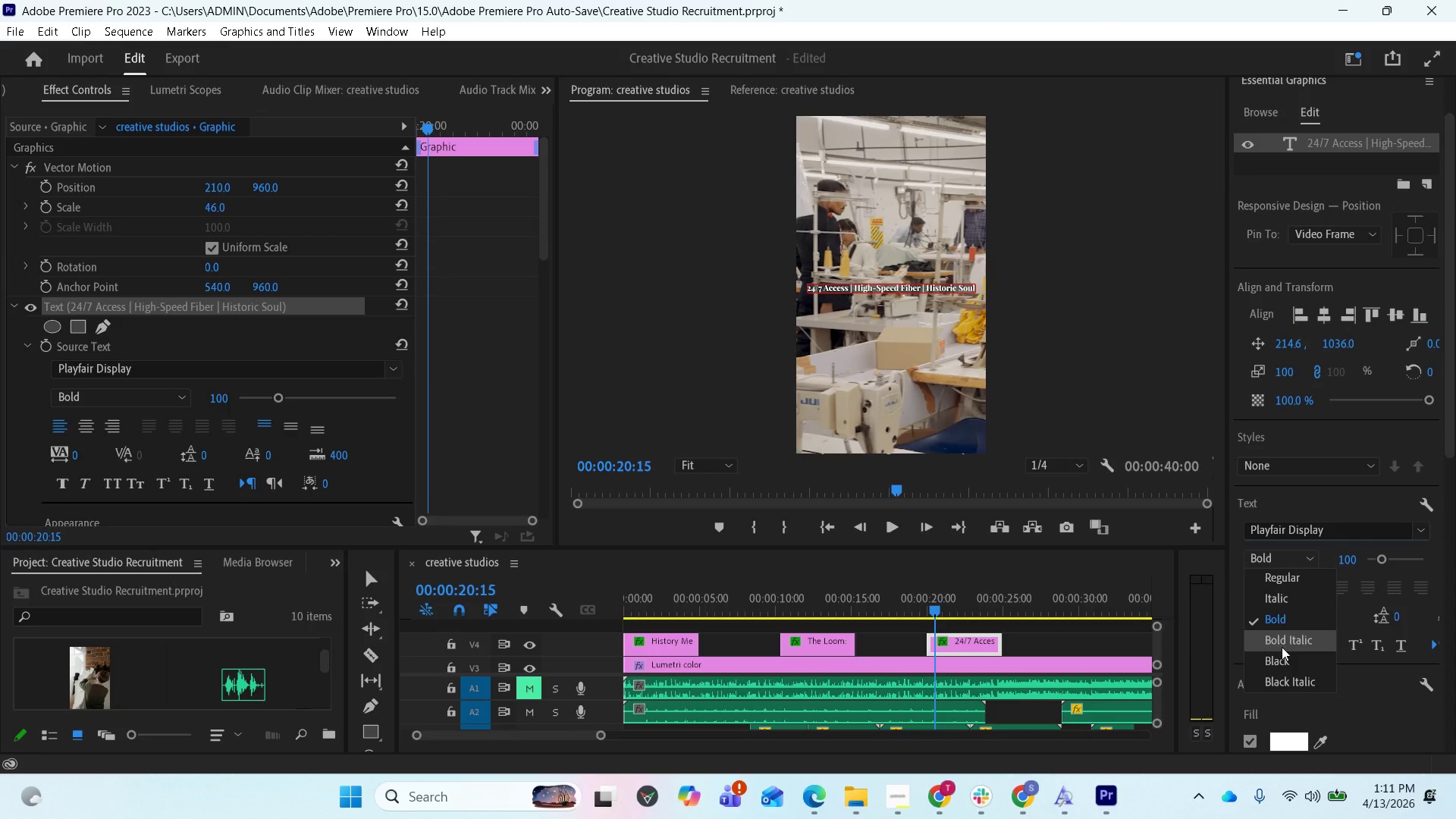 
left_click([1282, 654])
 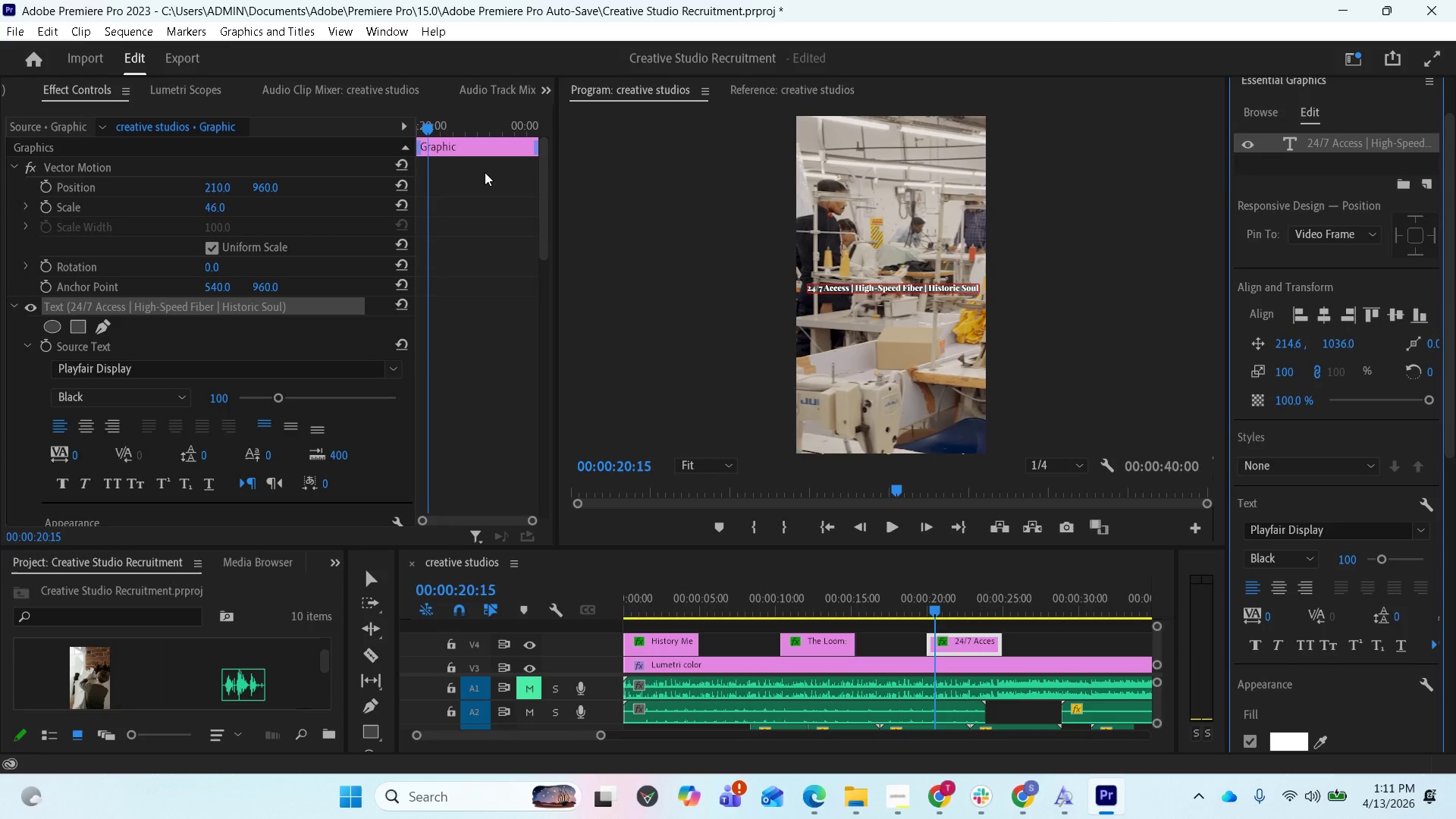 
wait(8.3)
 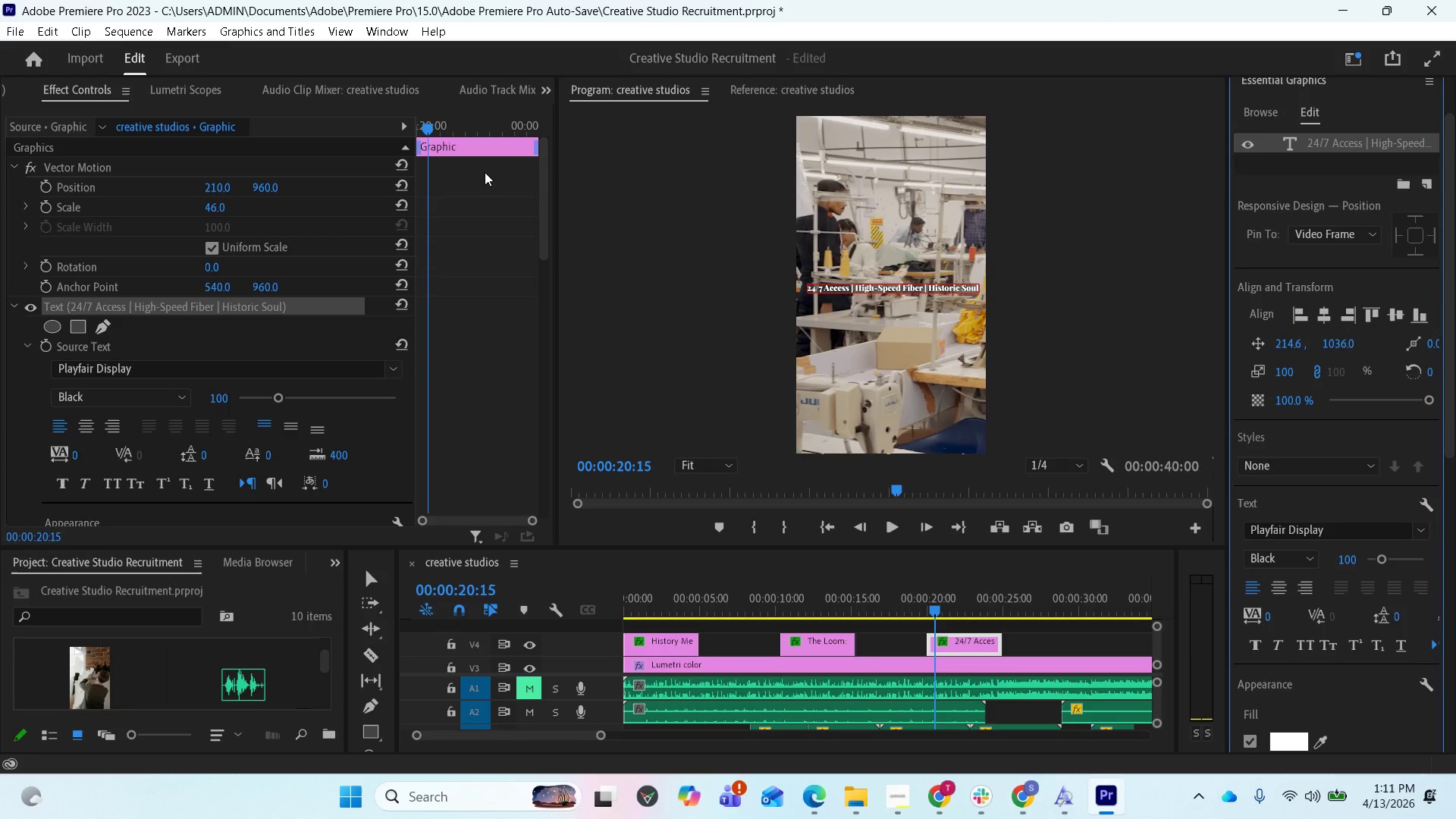 
left_click_drag(start_coordinate=[934, 613], to_coordinate=[913, 609])
 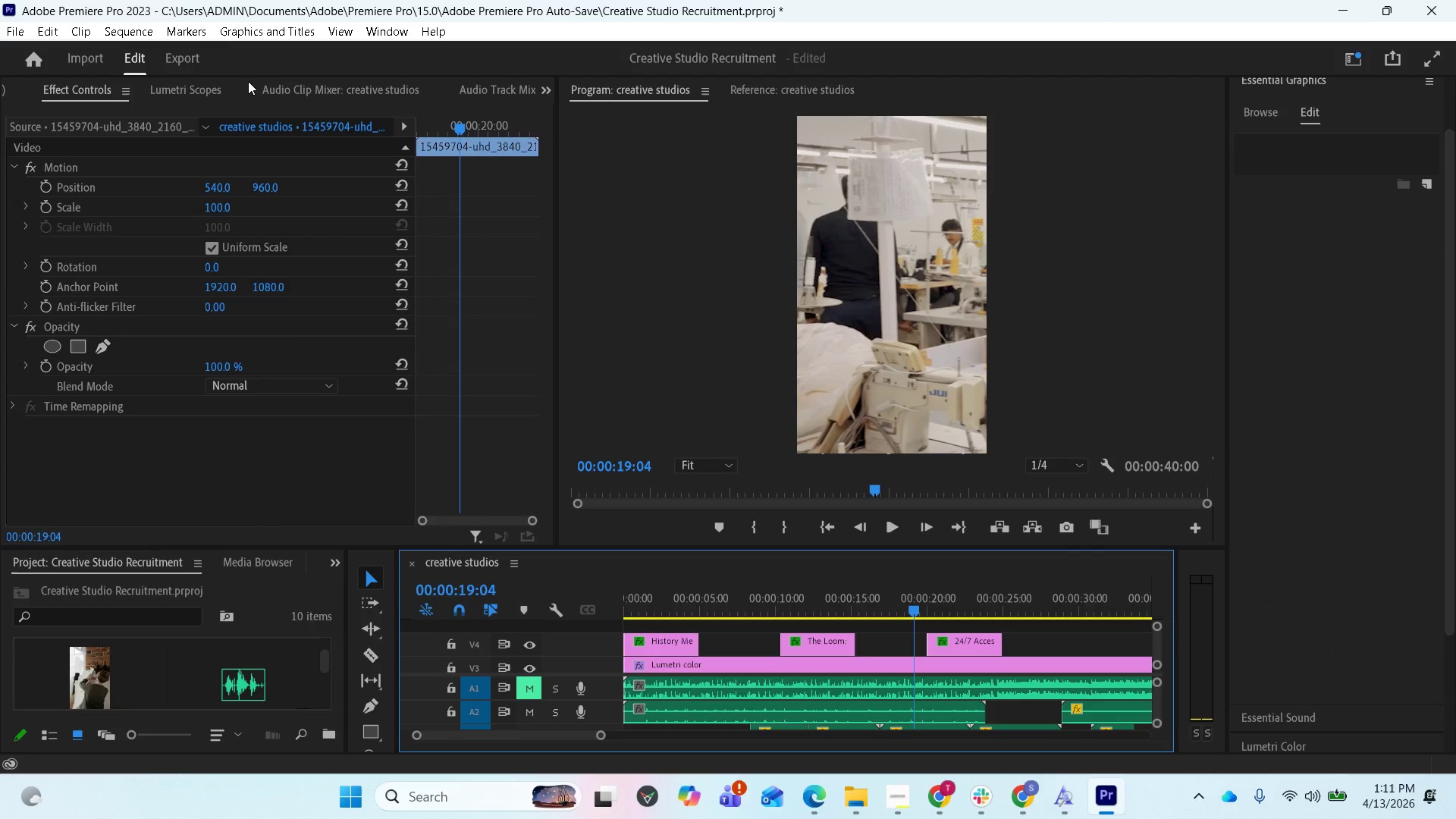 
left_click([184, 60])
 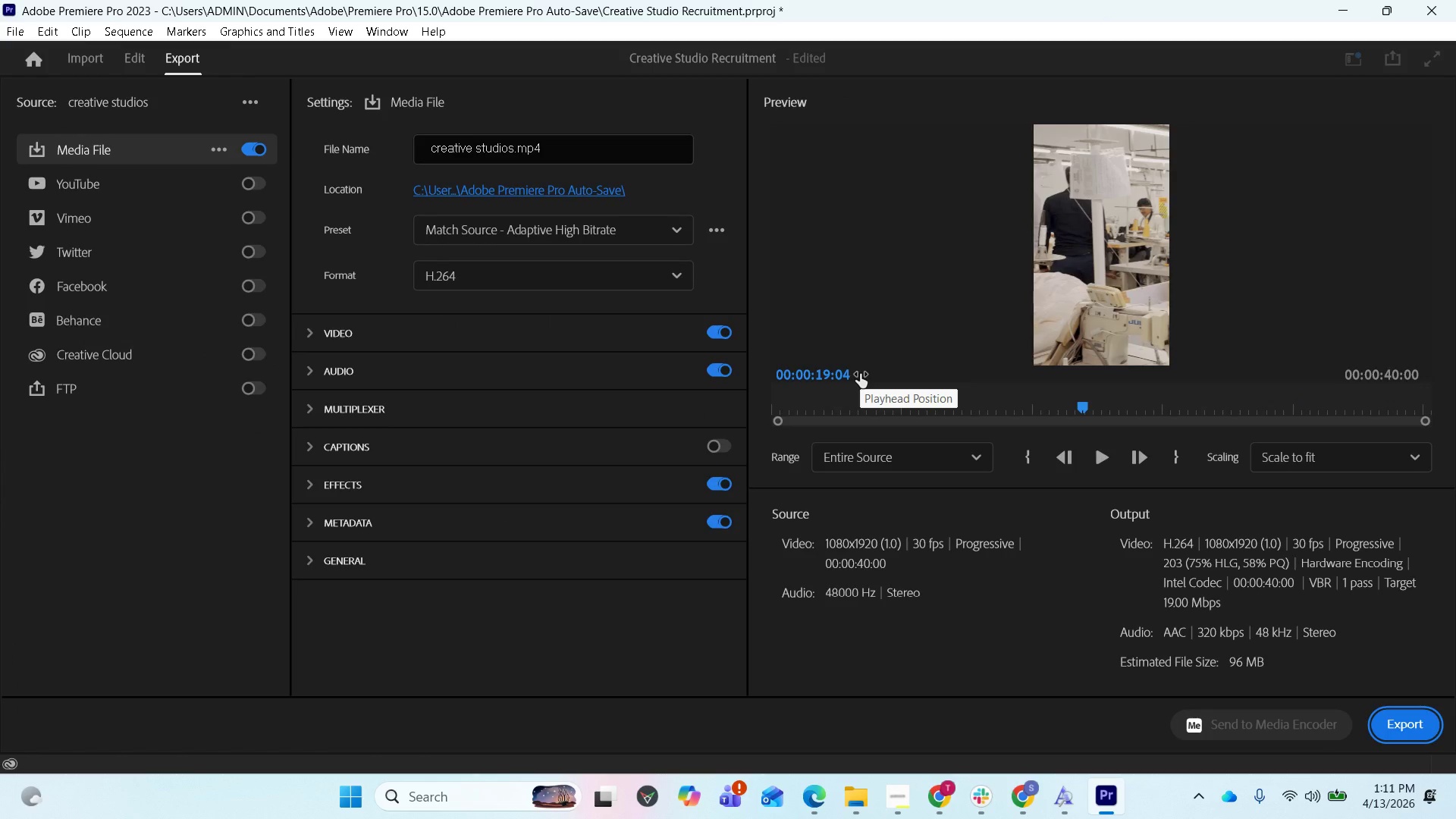 
key(Space)
 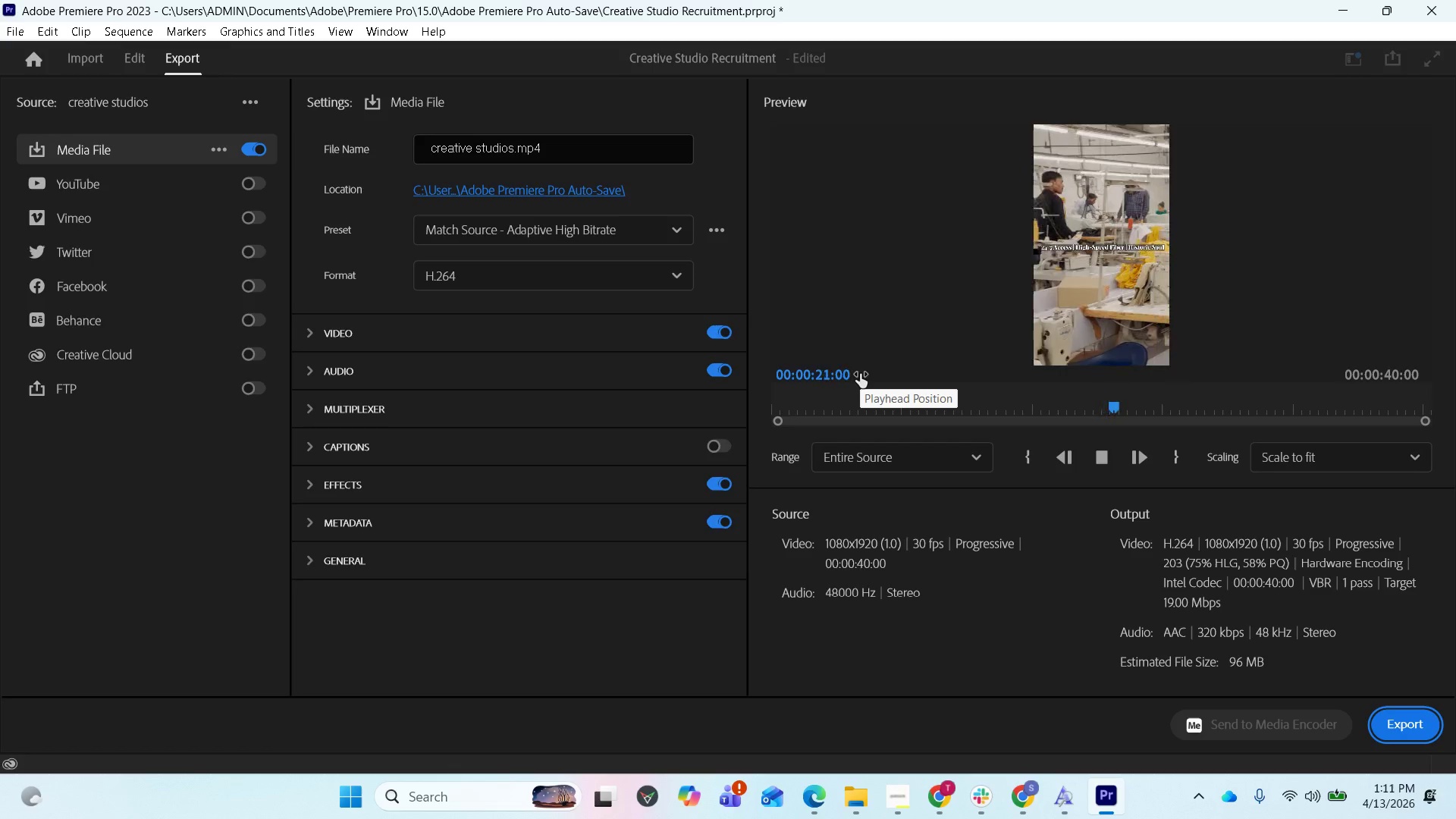 
key(Space)
 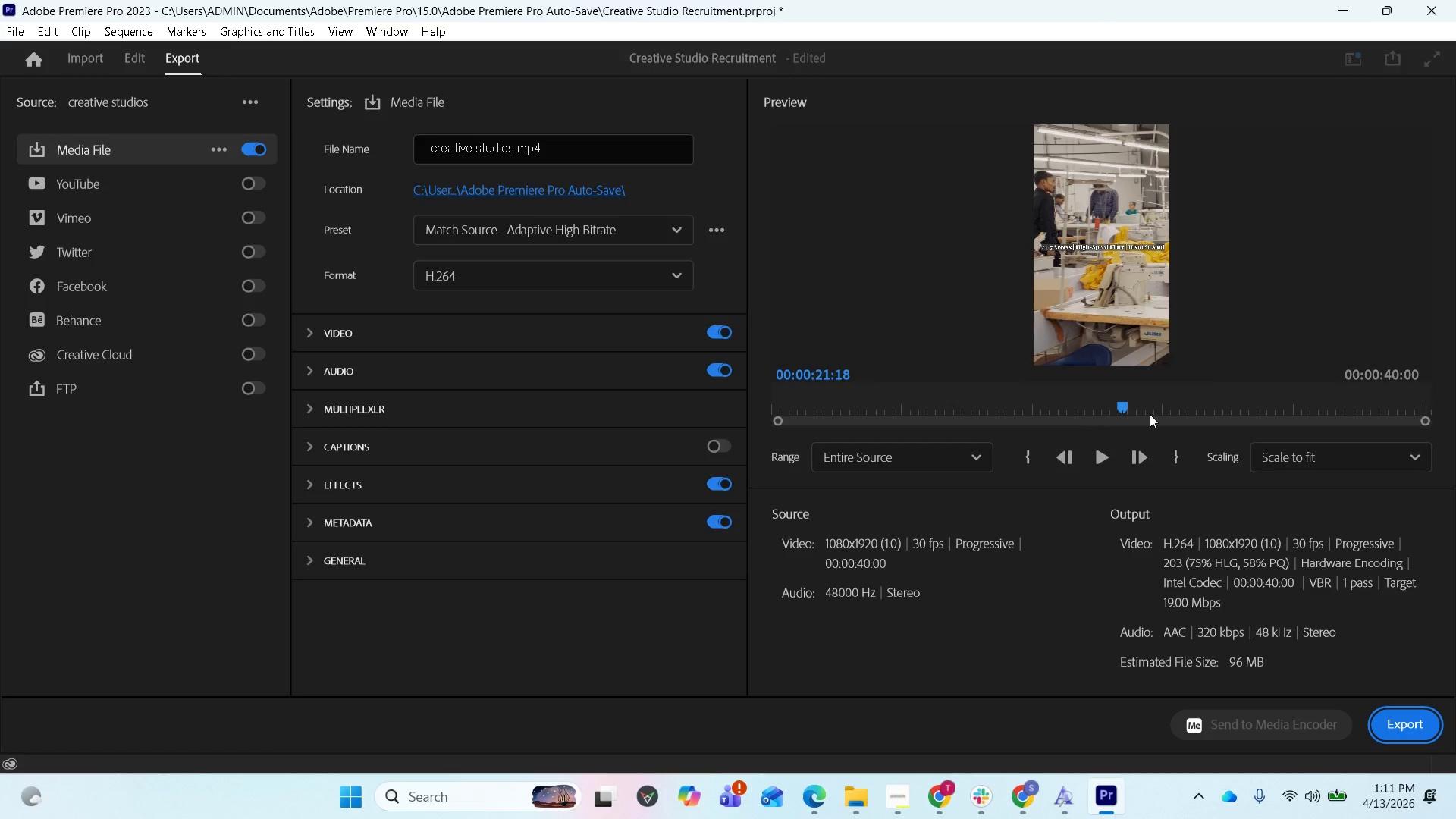 
left_click_drag(start_coordinate=[1122, 405], to_coordinate=[774, 411])
 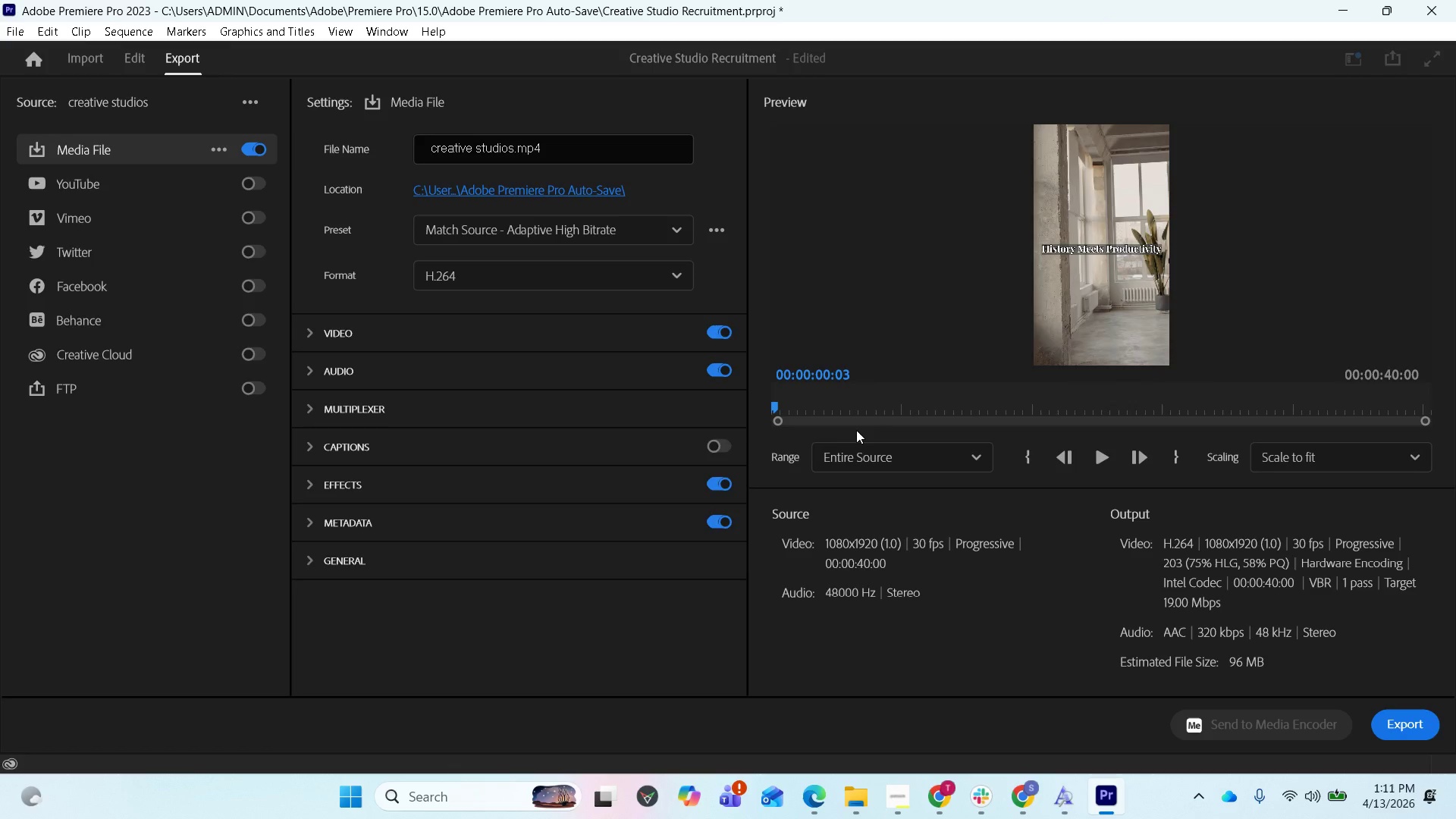 
key(Space)
 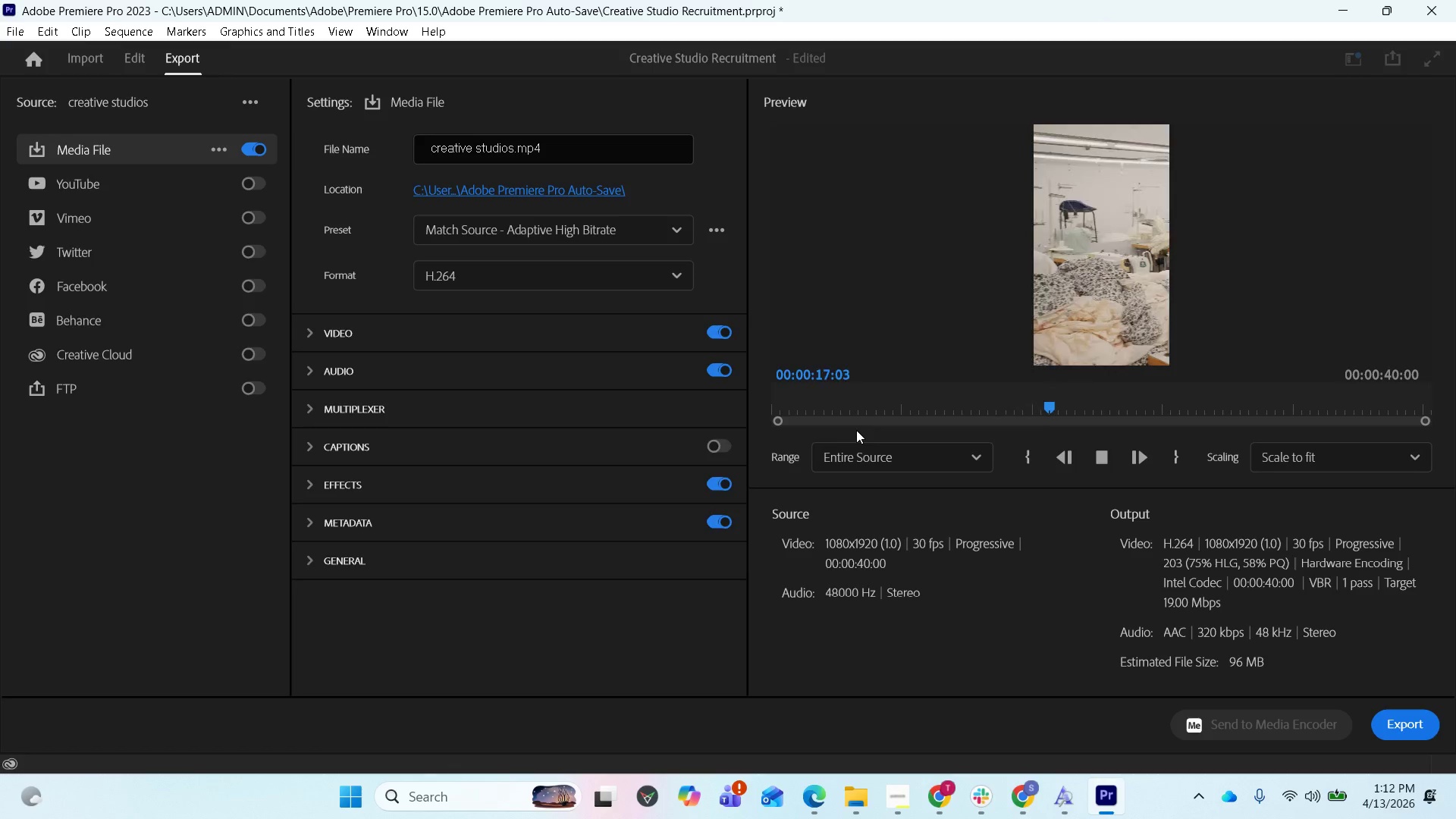 
wait(22.09)
 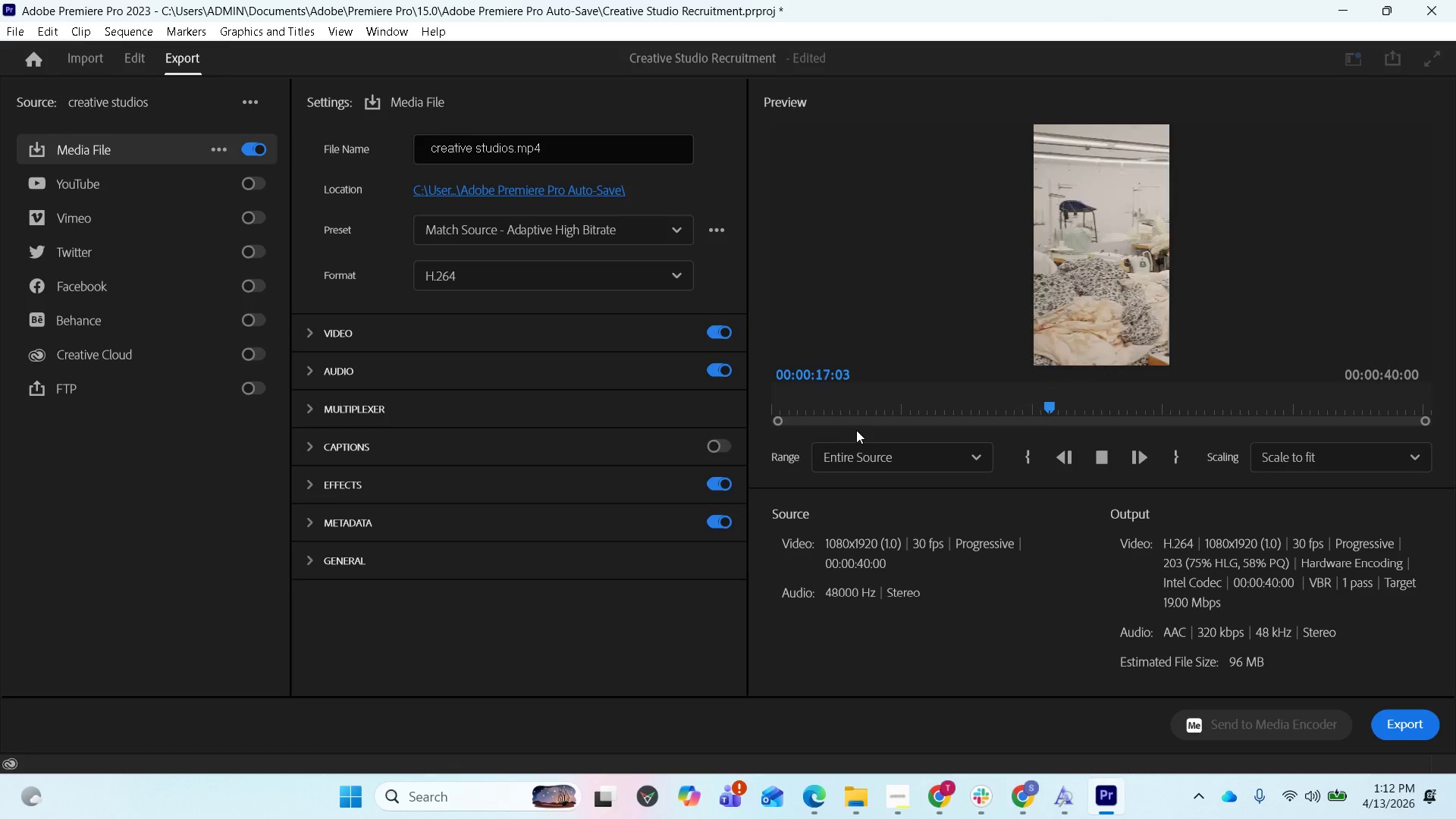 
key(Space)
 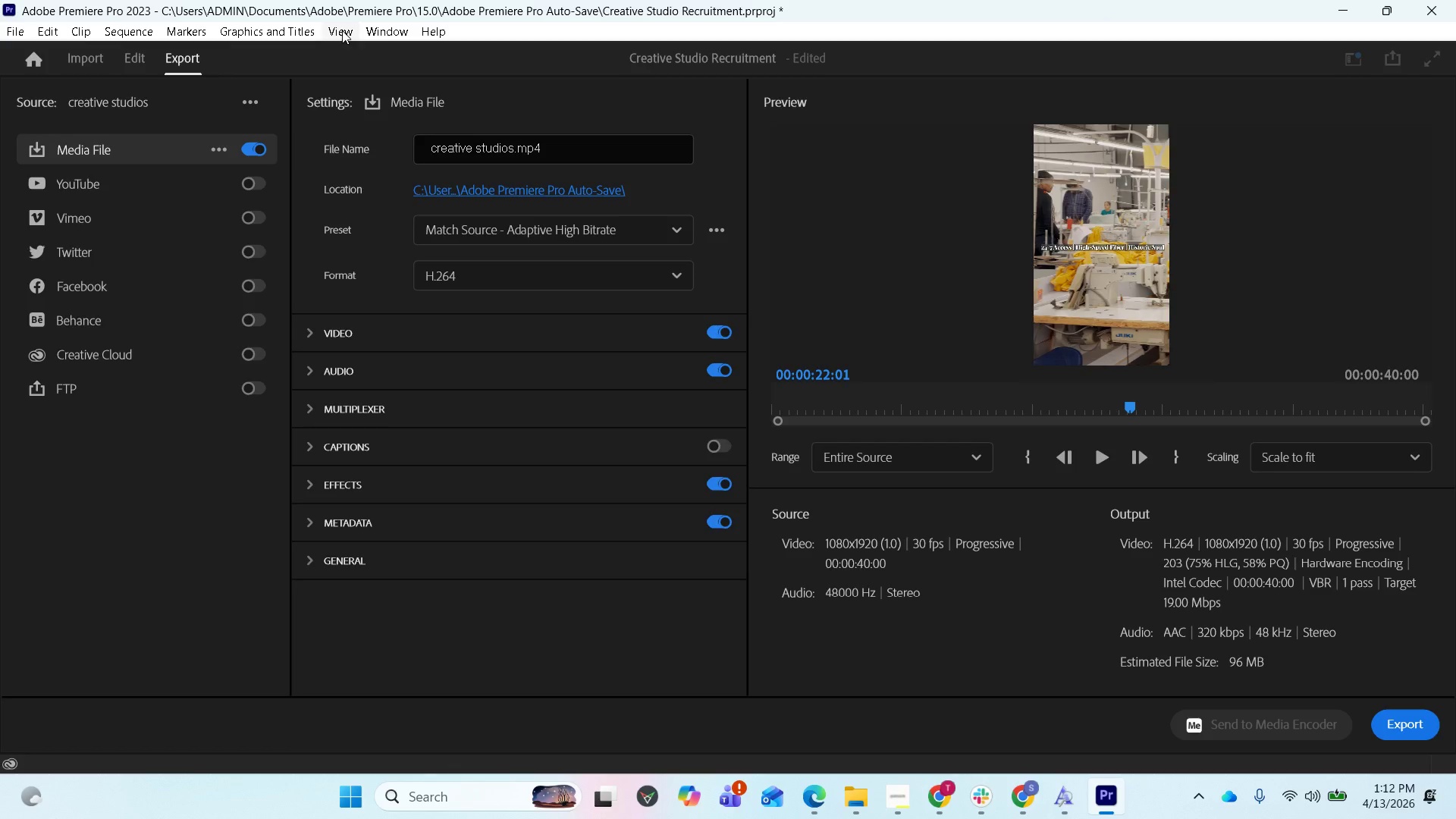 
wait(5.62)
 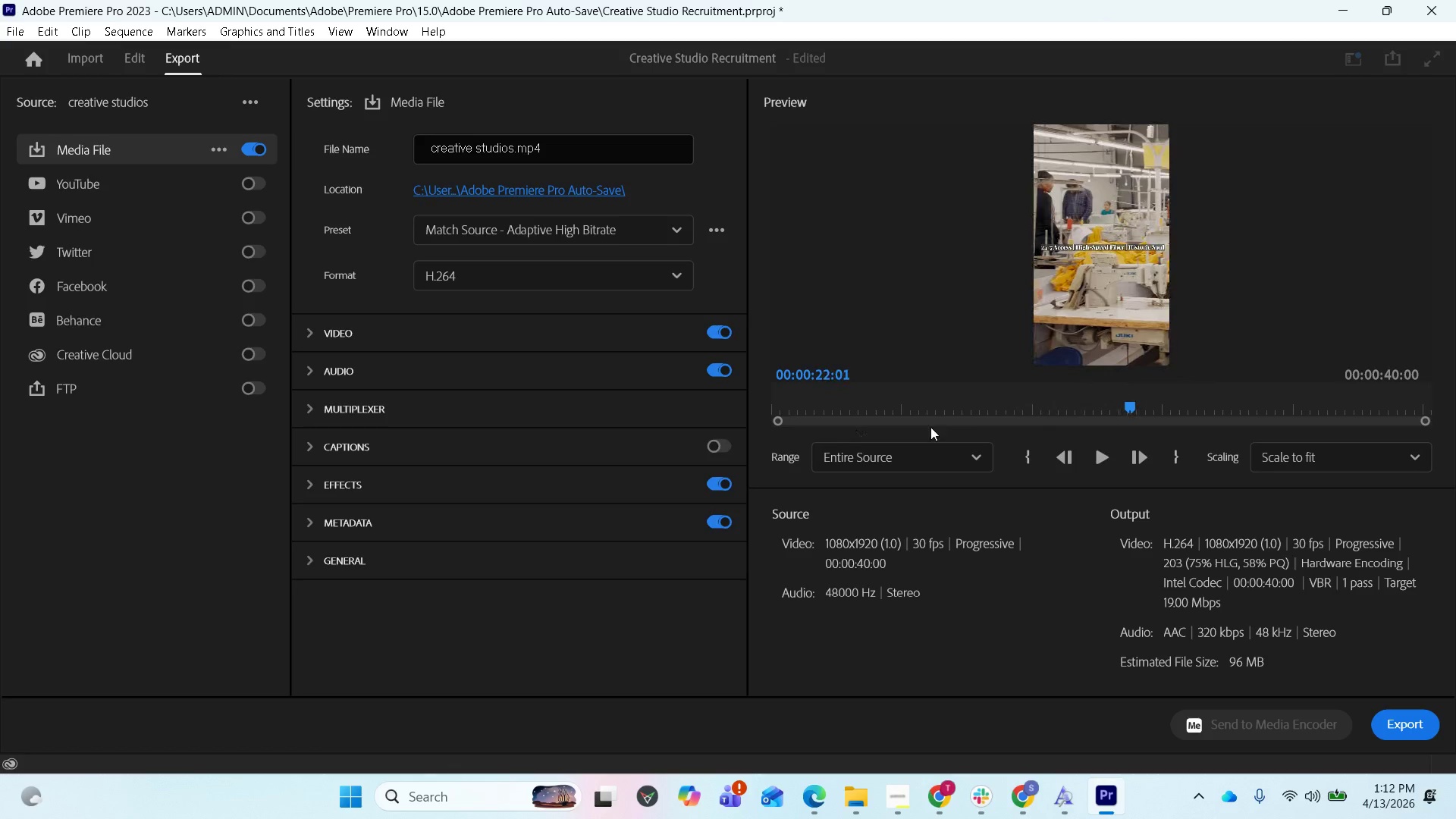 
left_click([136, 51])
 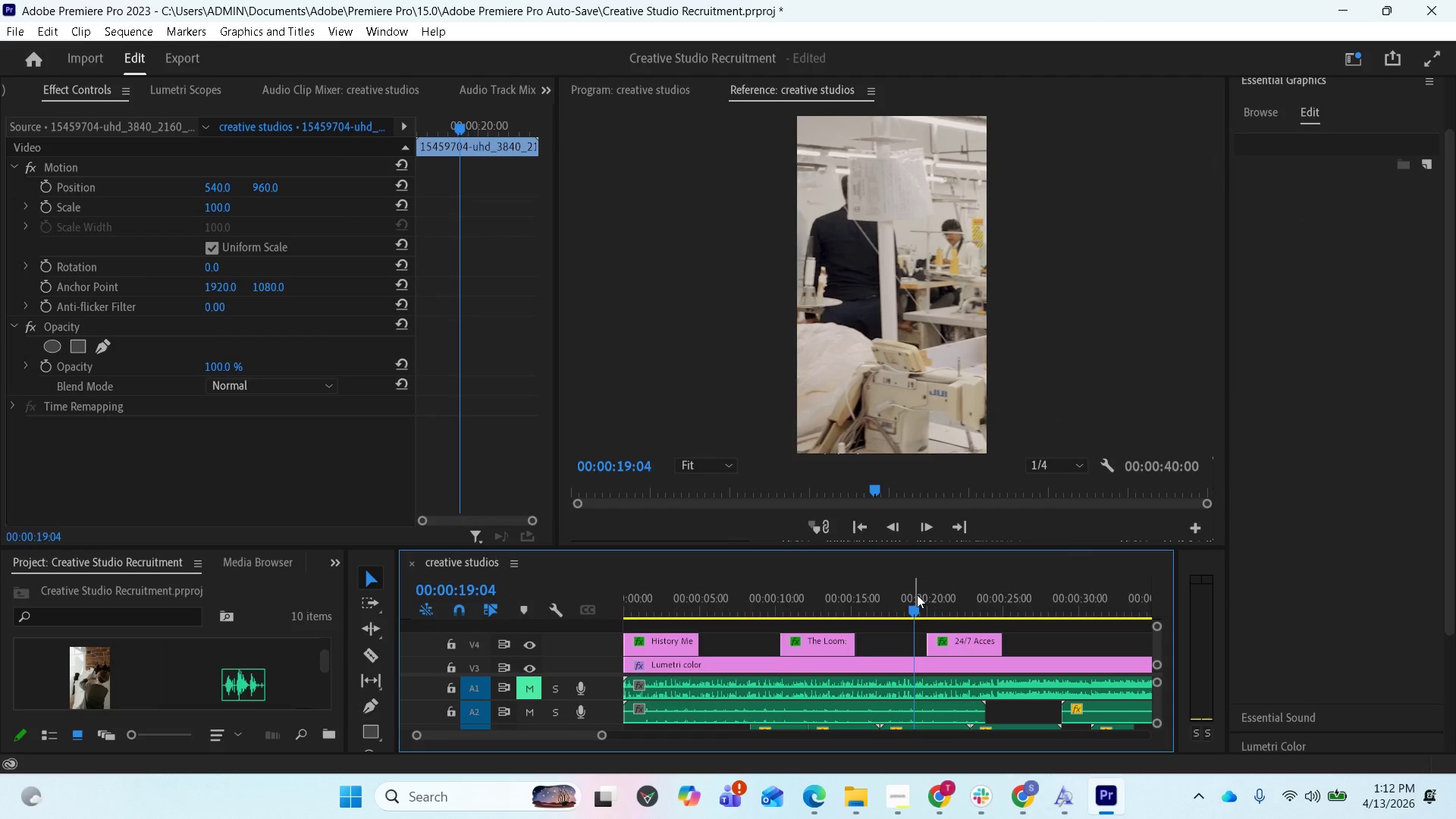 
left_click_drag(start_coordinate=[918, 608], to_coordinate=[953, 606])
 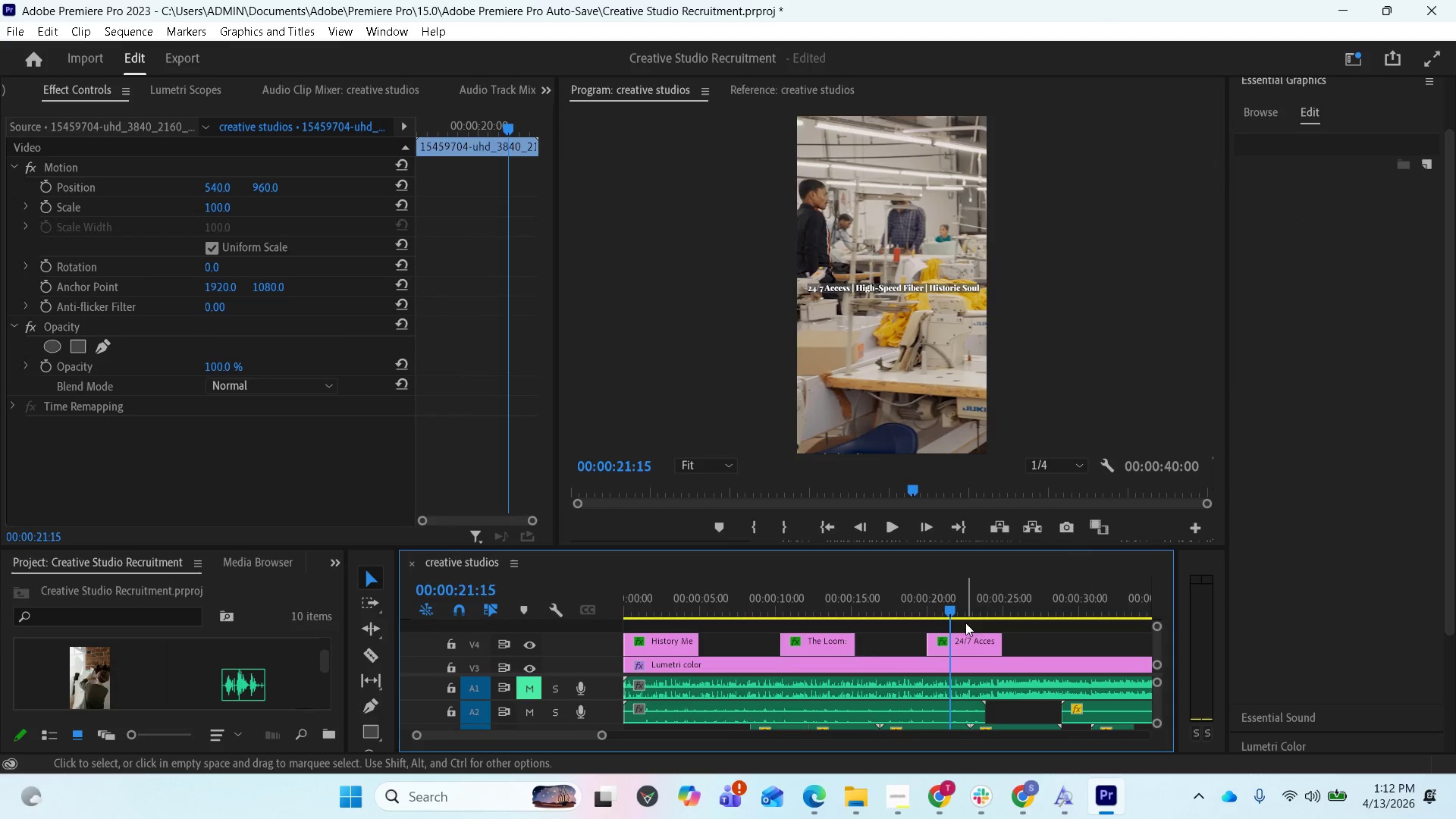 
left_click([964, 640])
 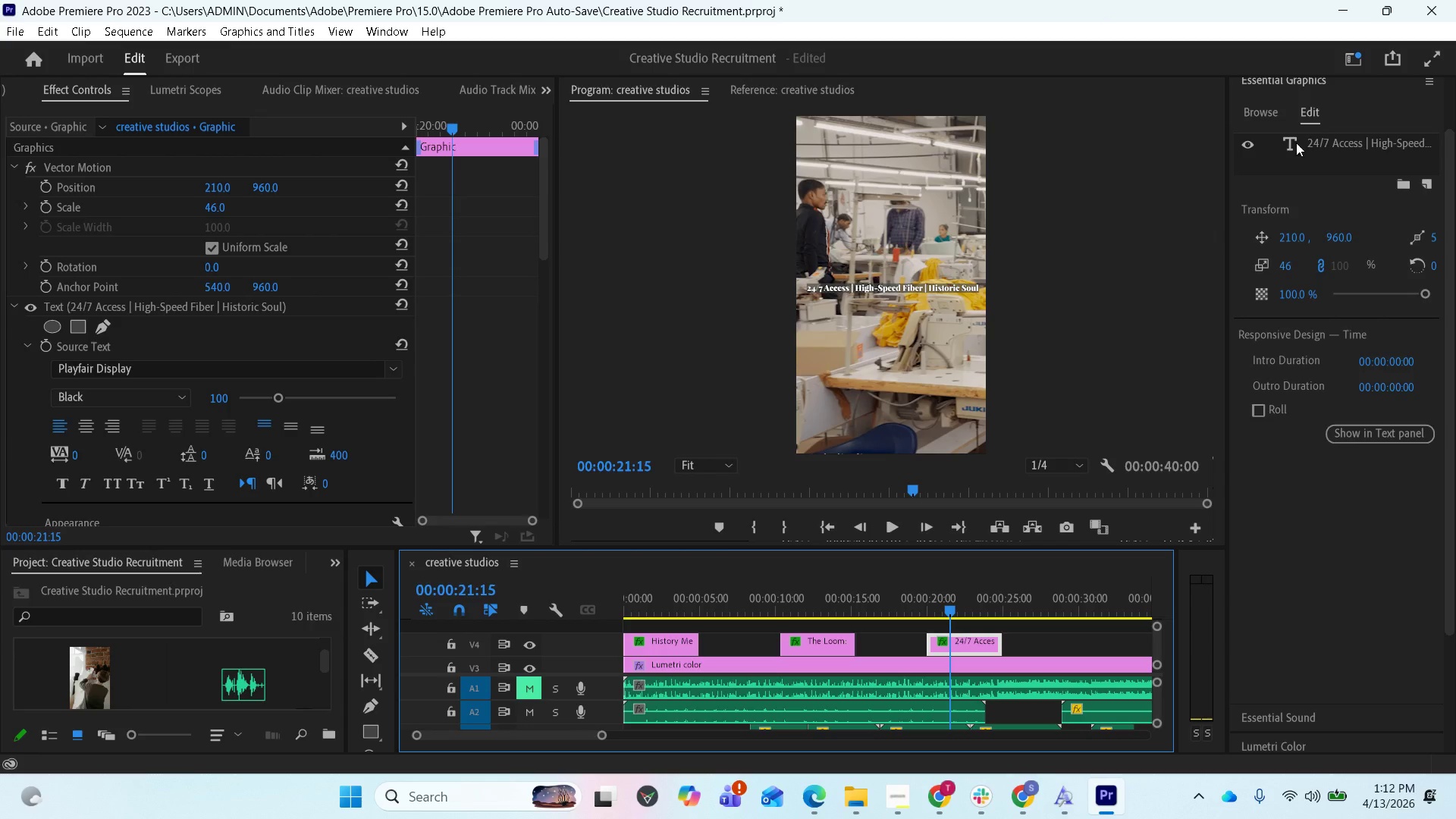 
left_click([1299, 142])
 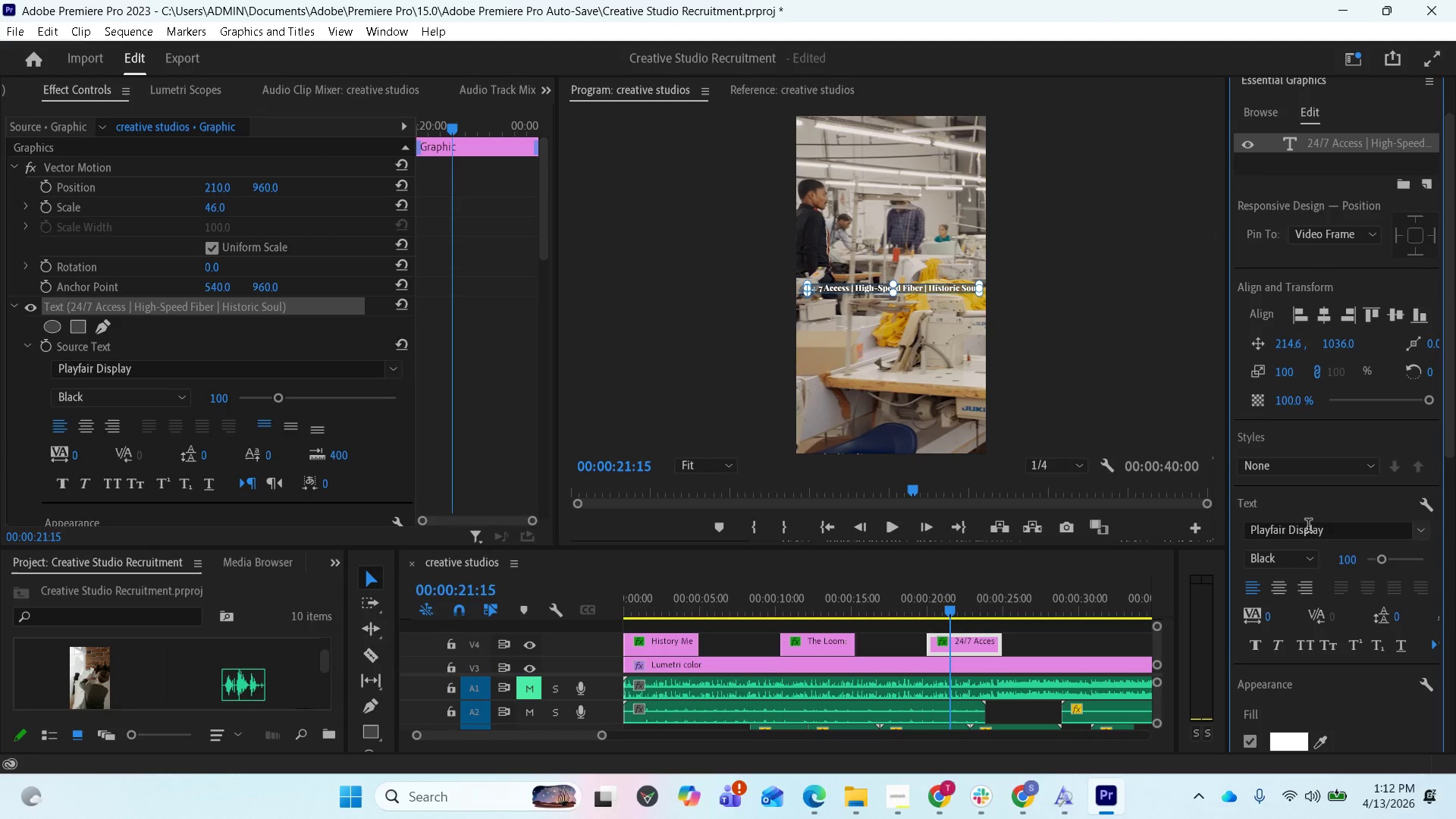 
scroll: coordinate [1313, 551], scroll_direction: down, amount: 1.0
 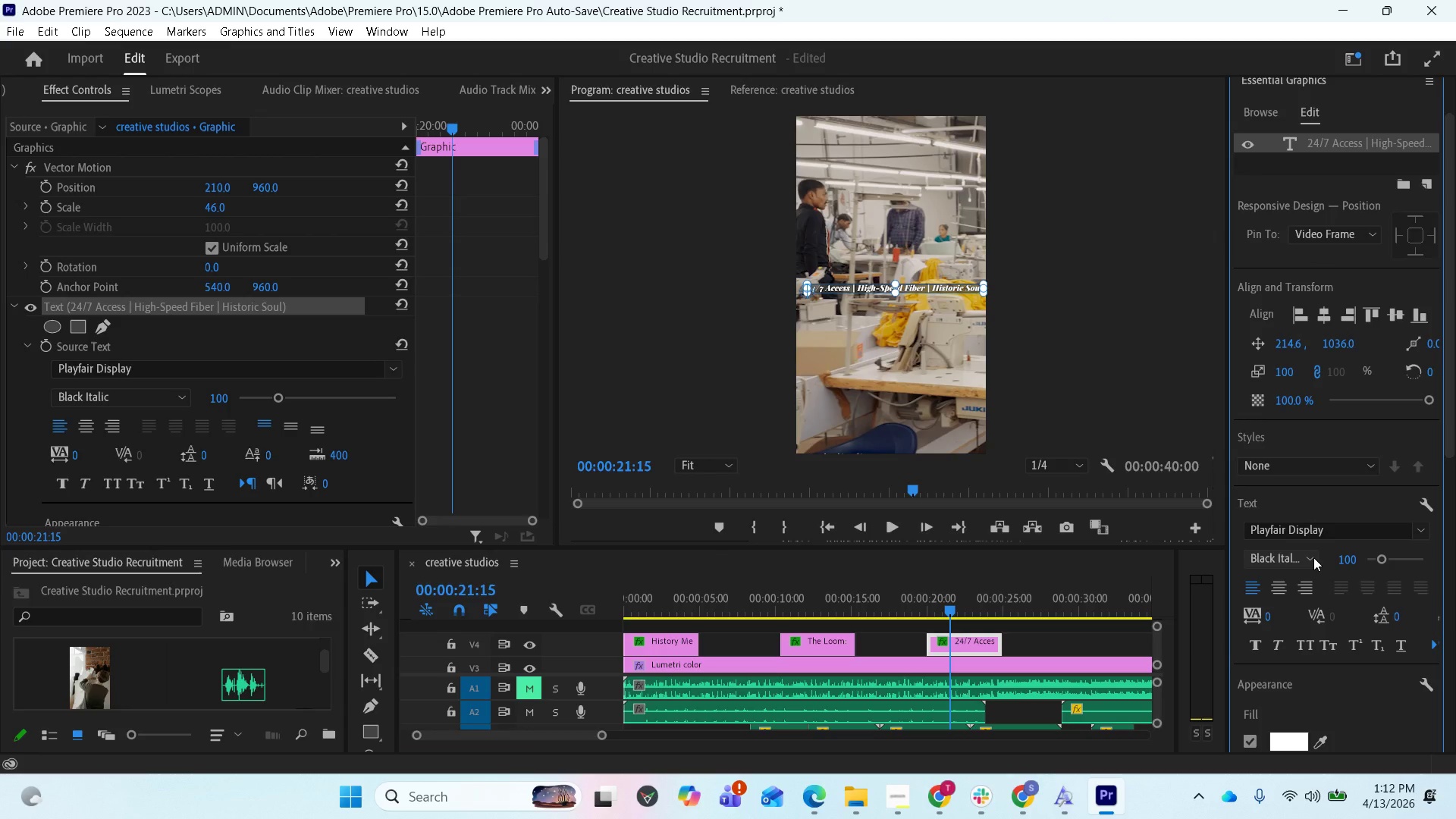 
left_click([1313, 557])
 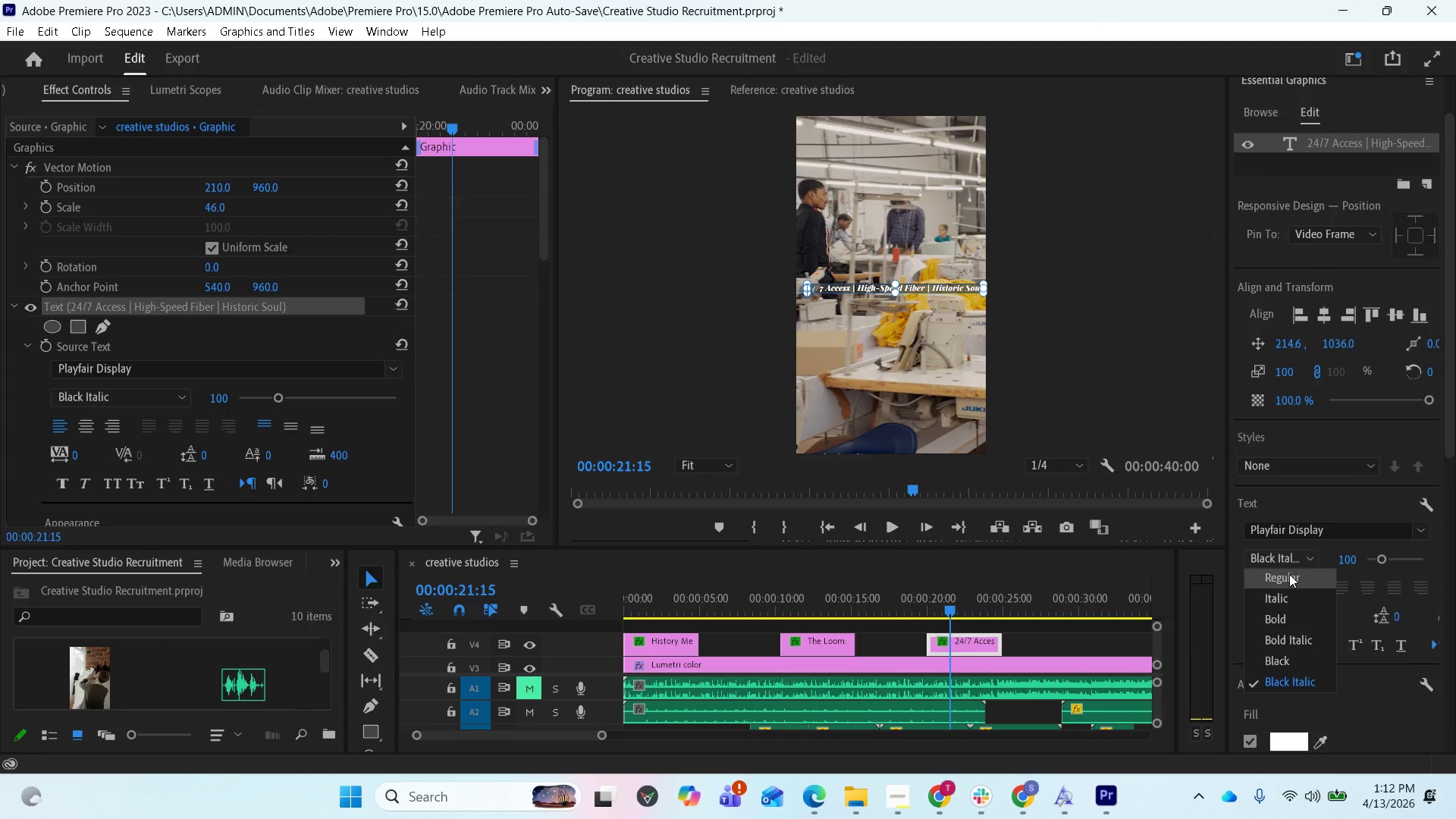 
left_click([1289, 574])
 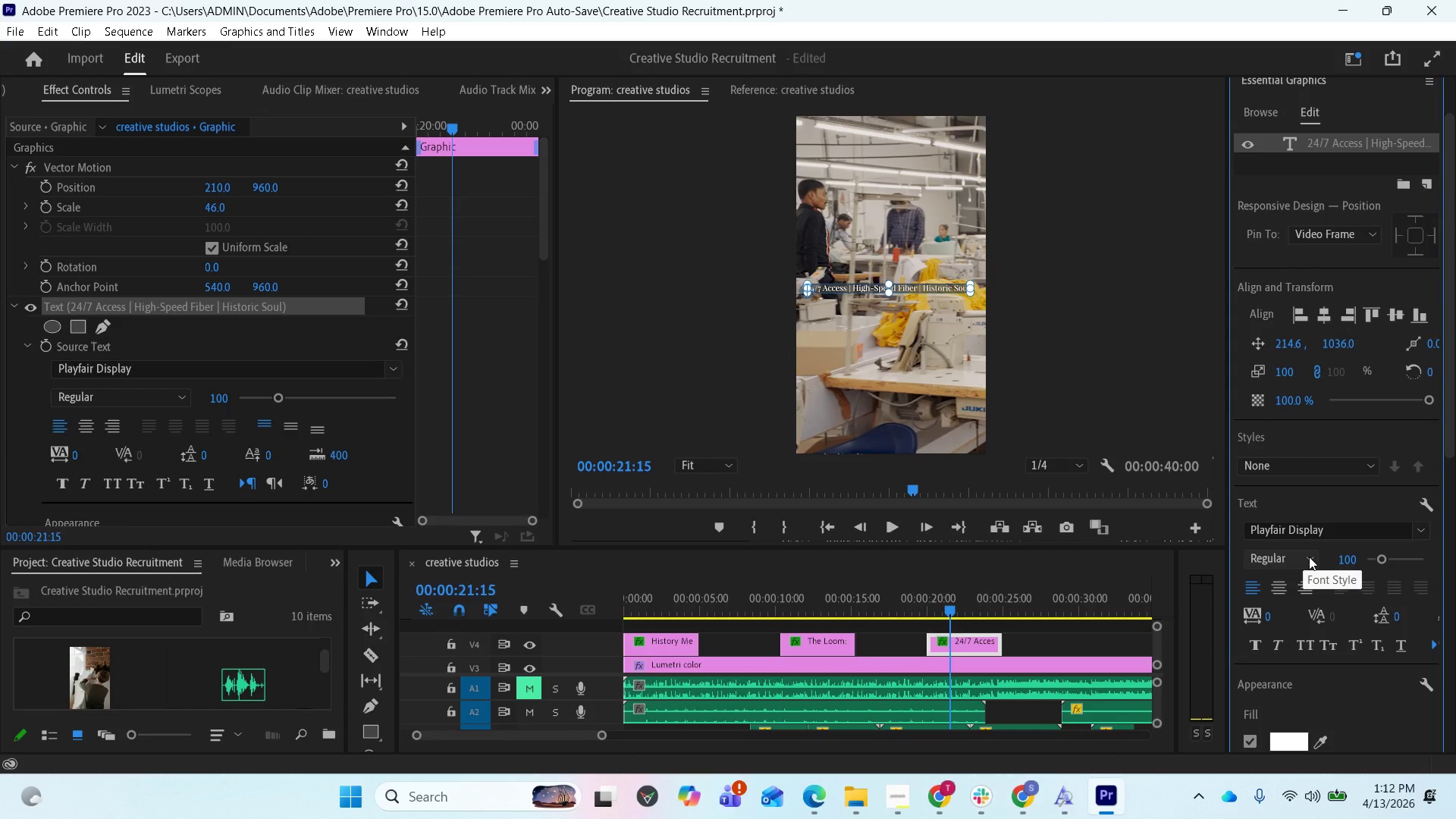 
wait(5.16)
 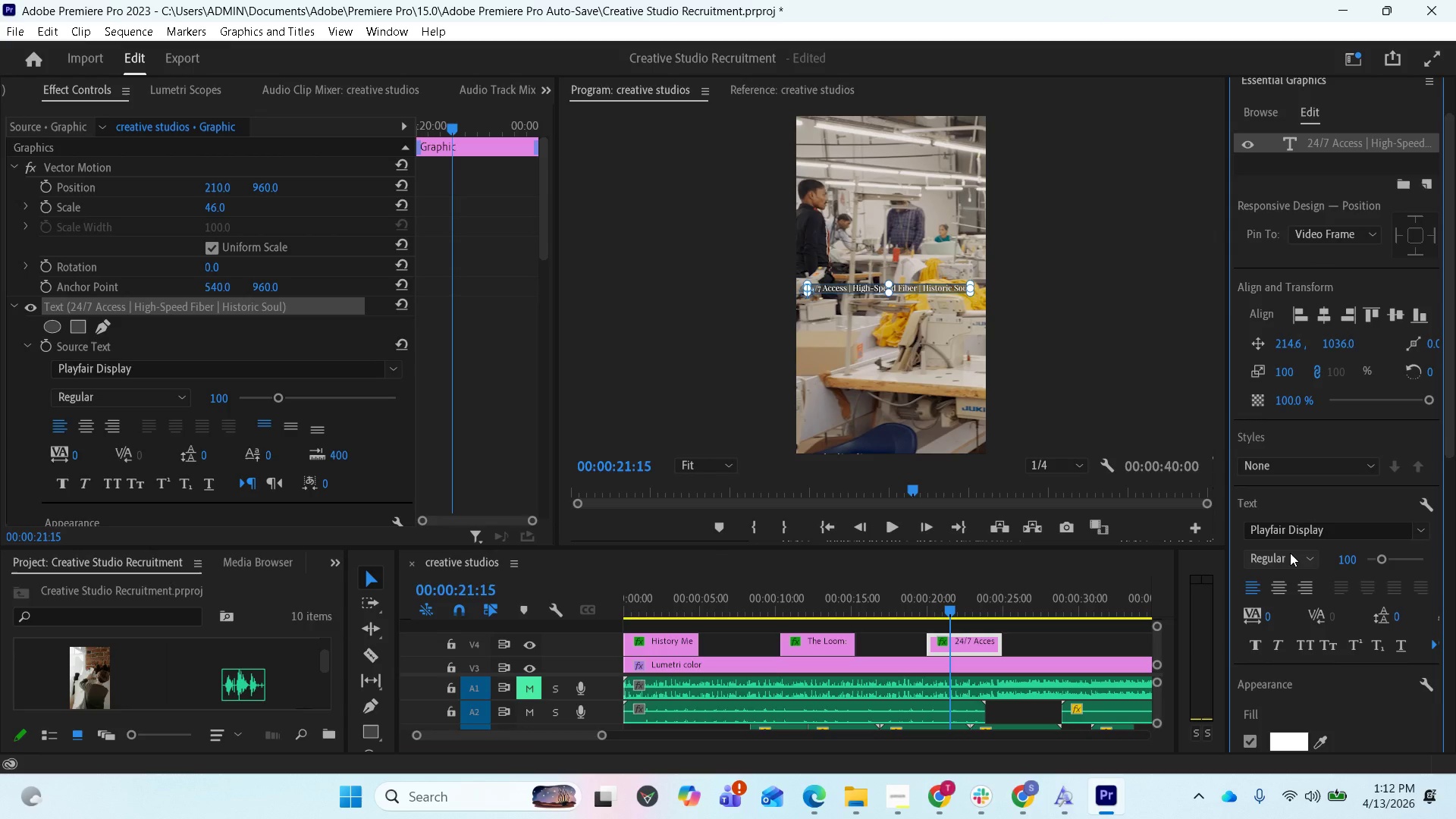 
left_click([1425, 535])
 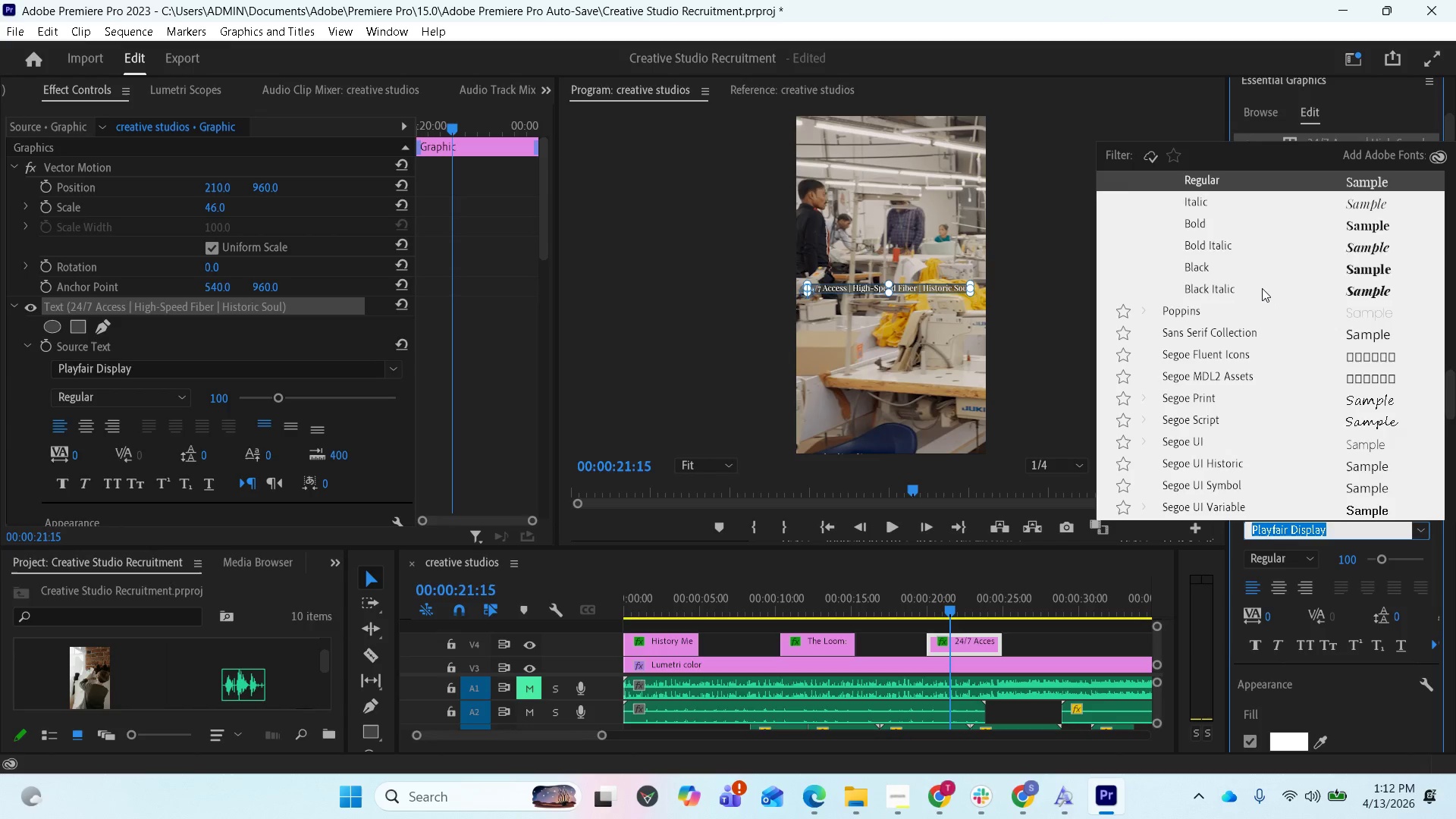 
scroll: coordinate [1210, 268], scroll_direction: up, amount: 11.0
 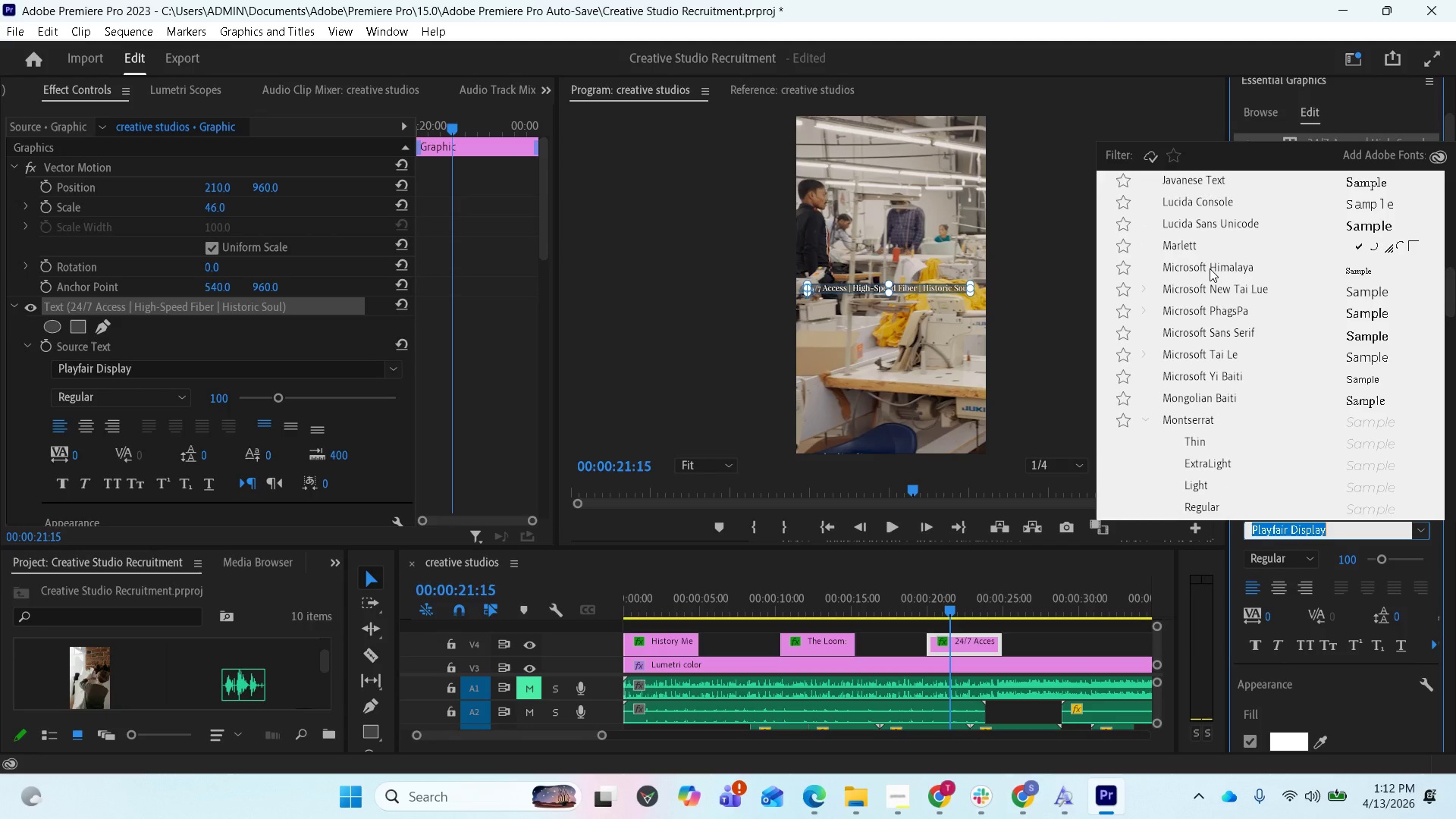 
scroll: coordinate [1210, 271], scroll_direction: up, amount: 12.0
 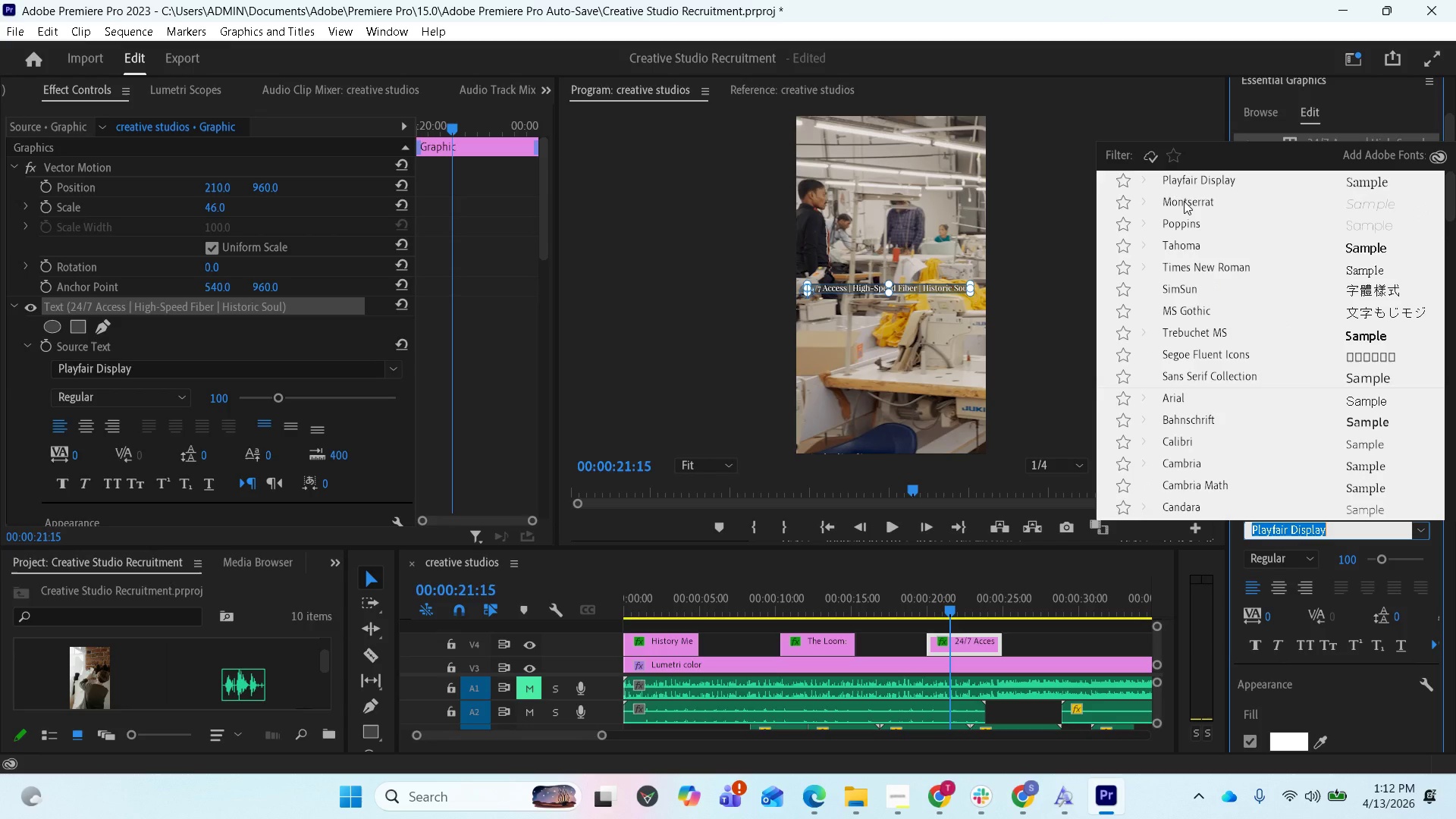 
left_click([1184, 201])
 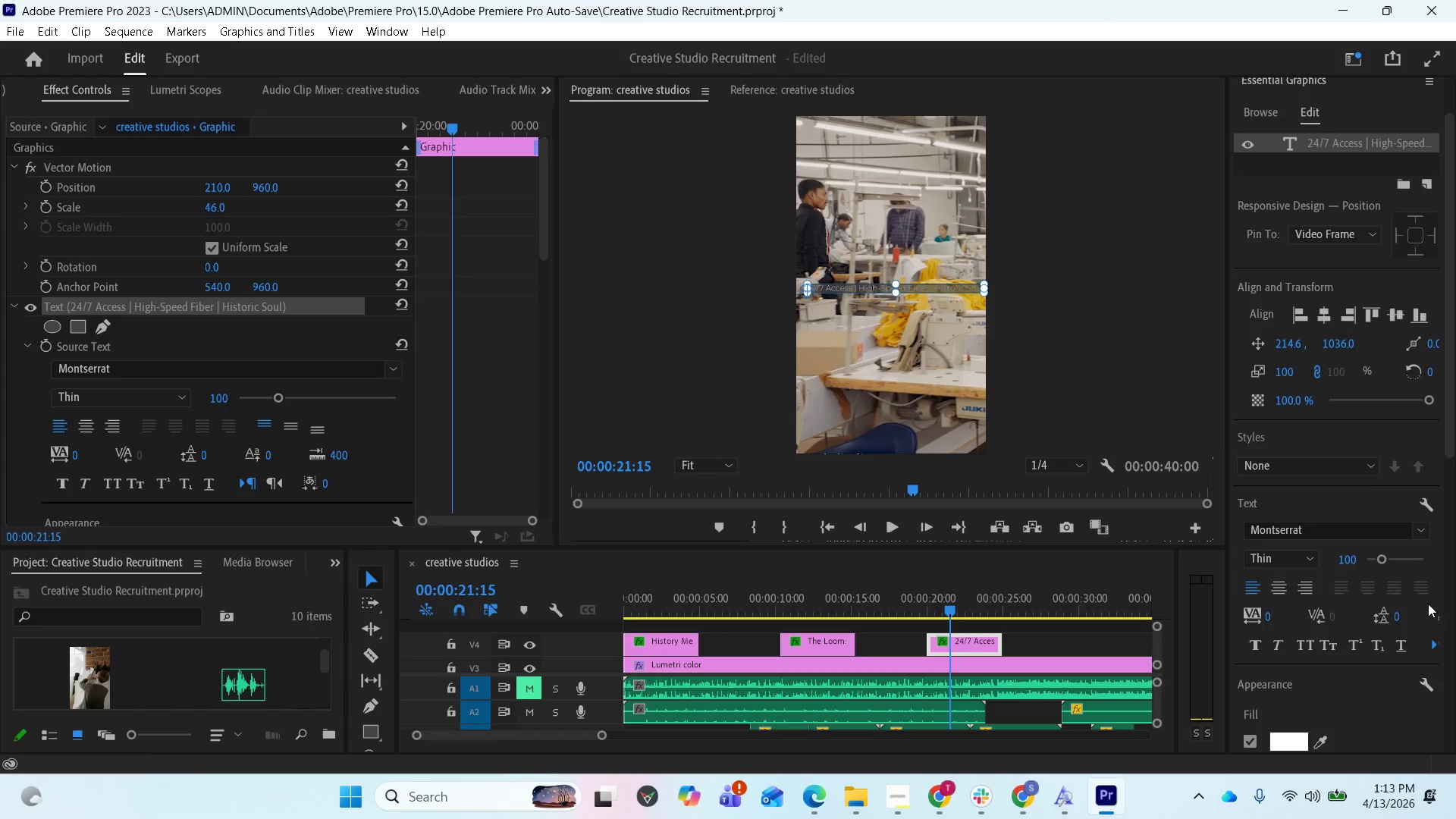 
left_click([1306, 557])
 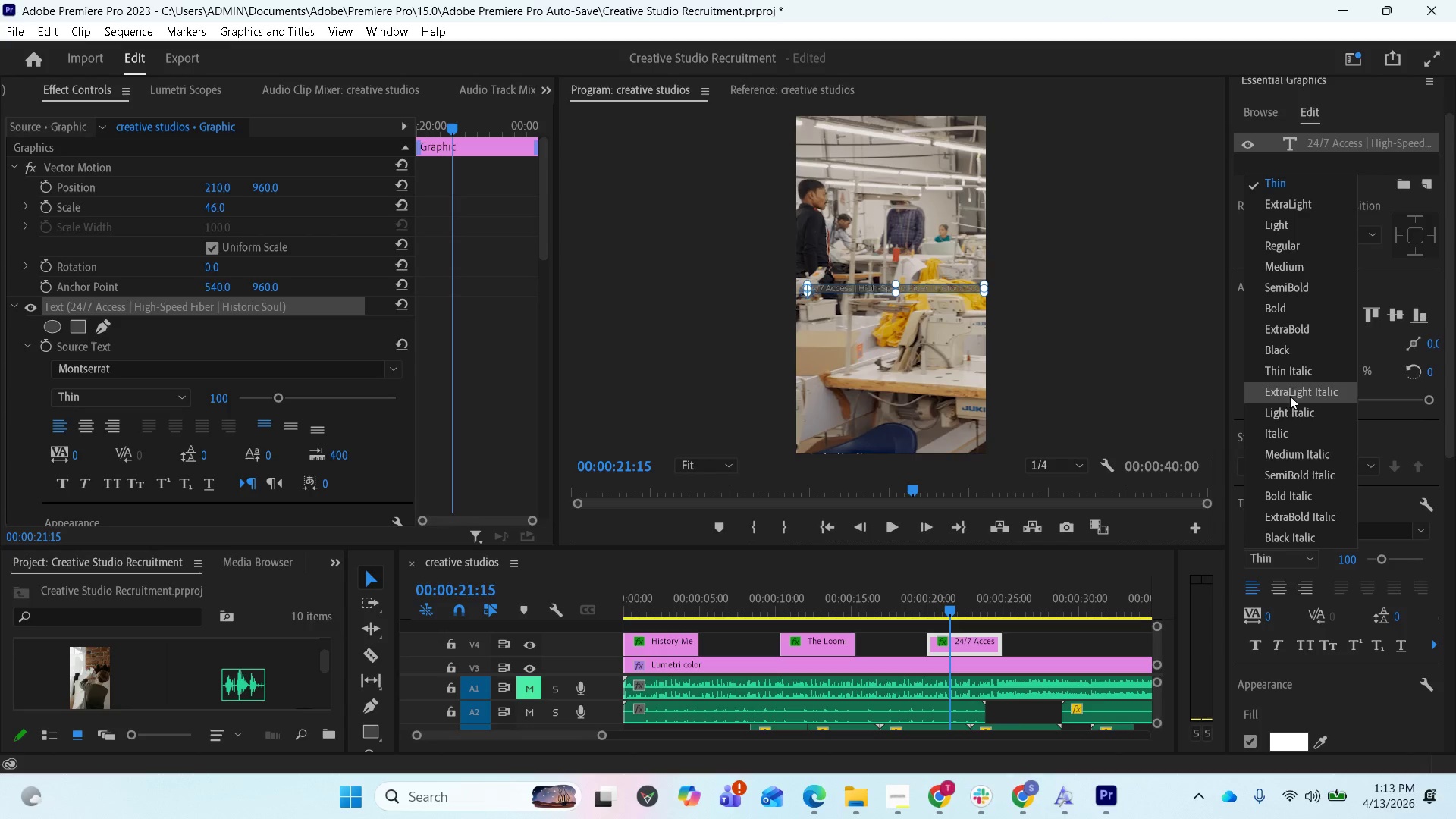 
wait(5.64)
 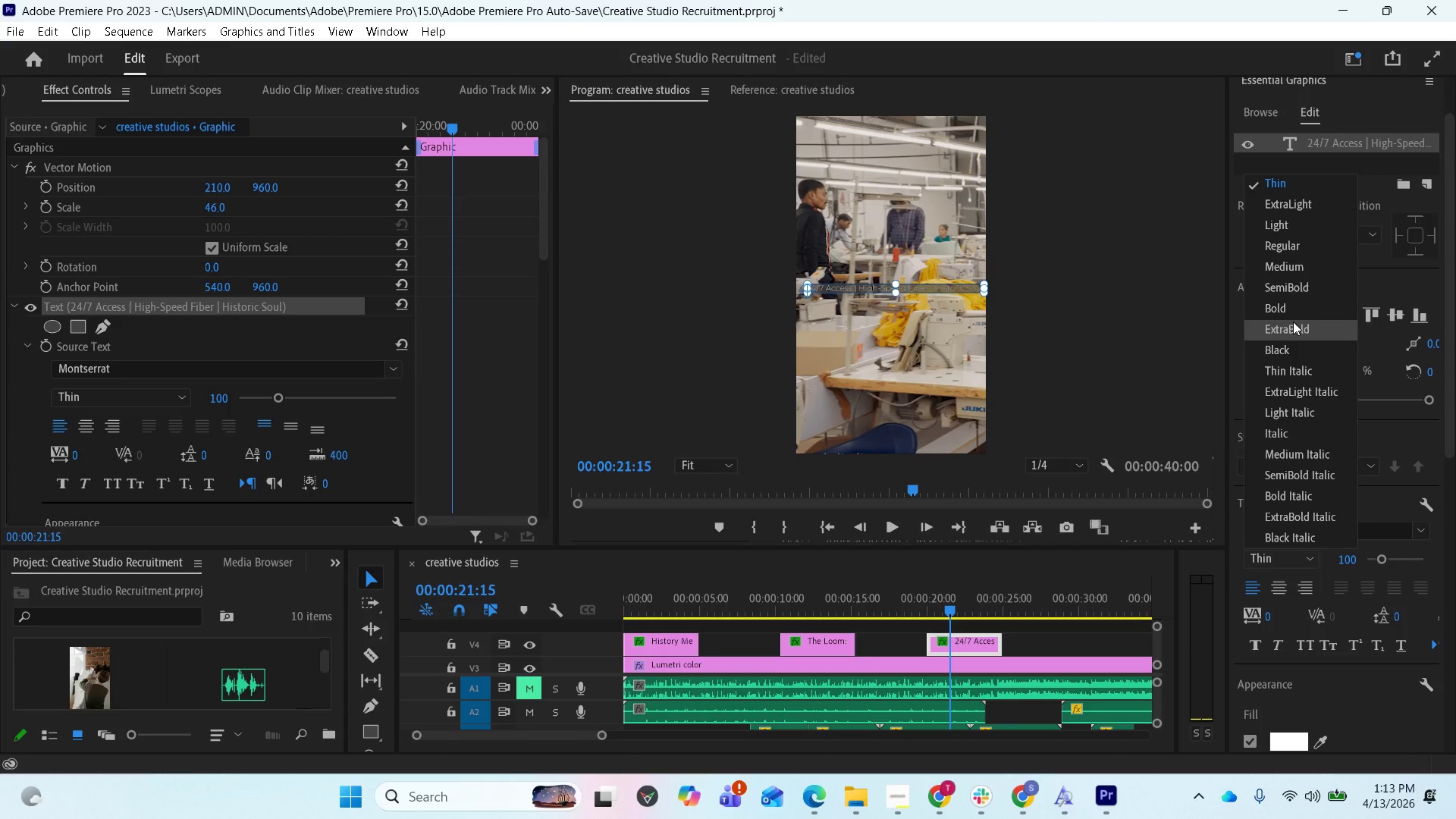 
left_click([1291, 353])
 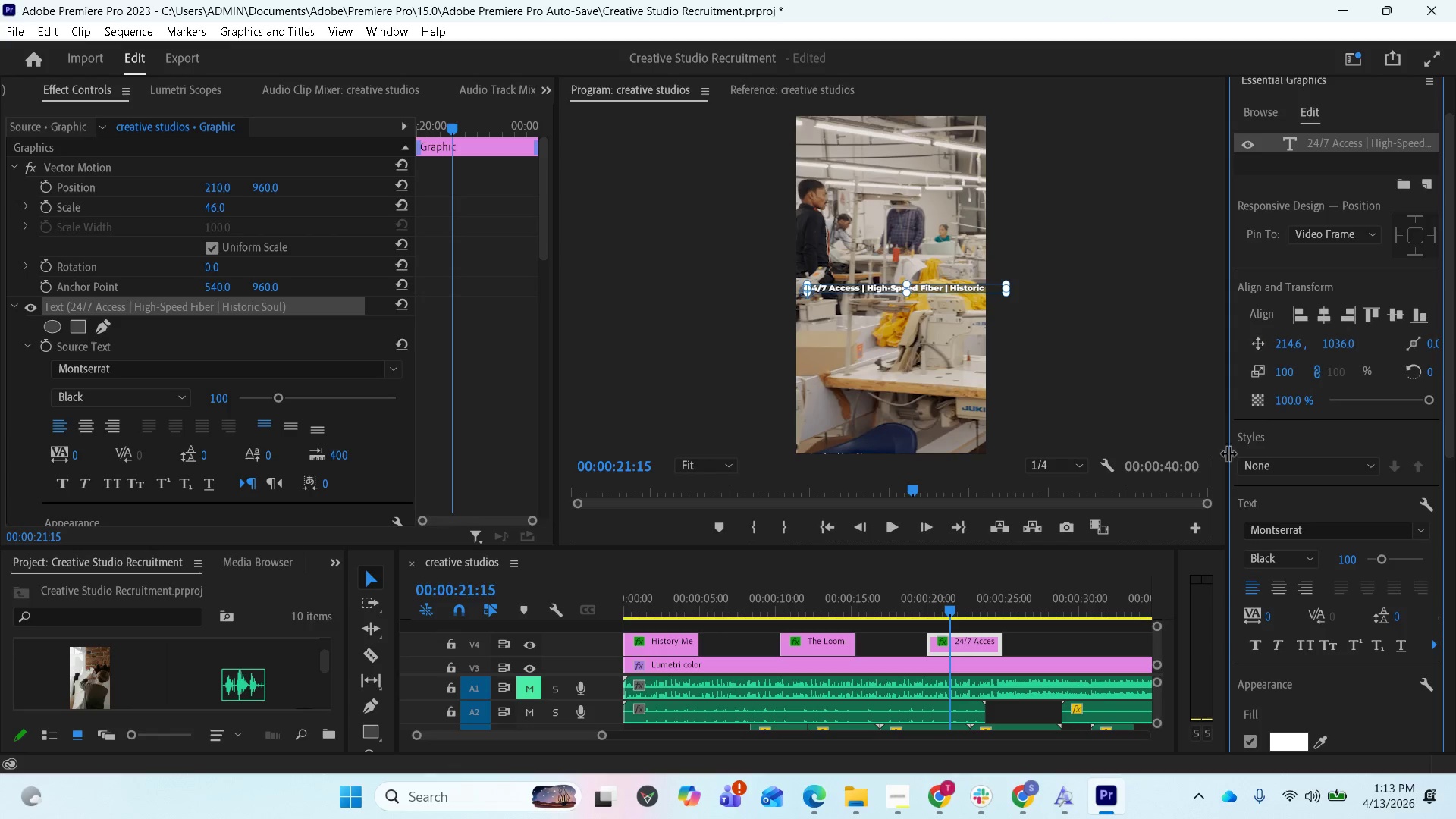 
wait(6.39)
 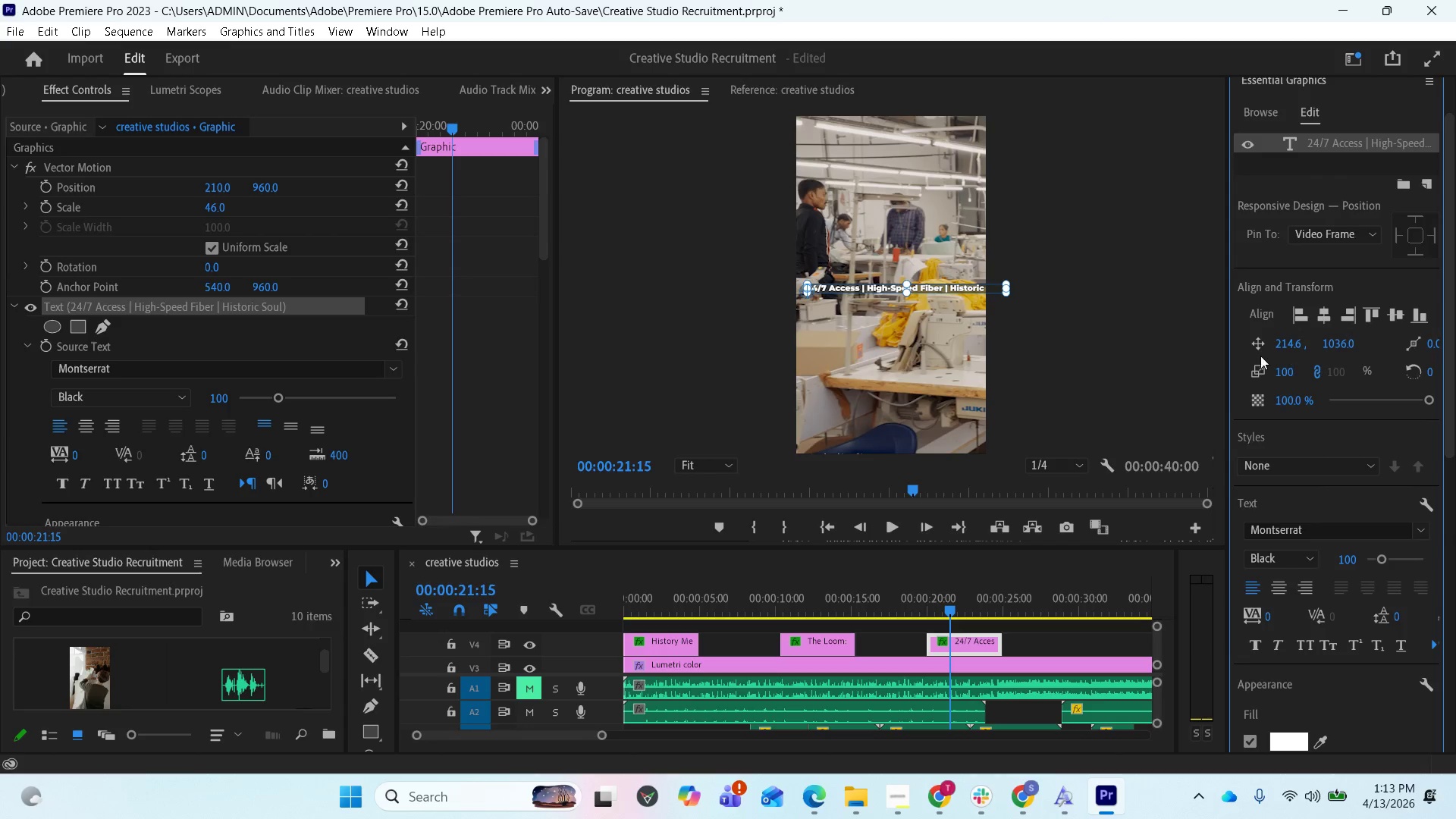 
left_click([1284, 559])
 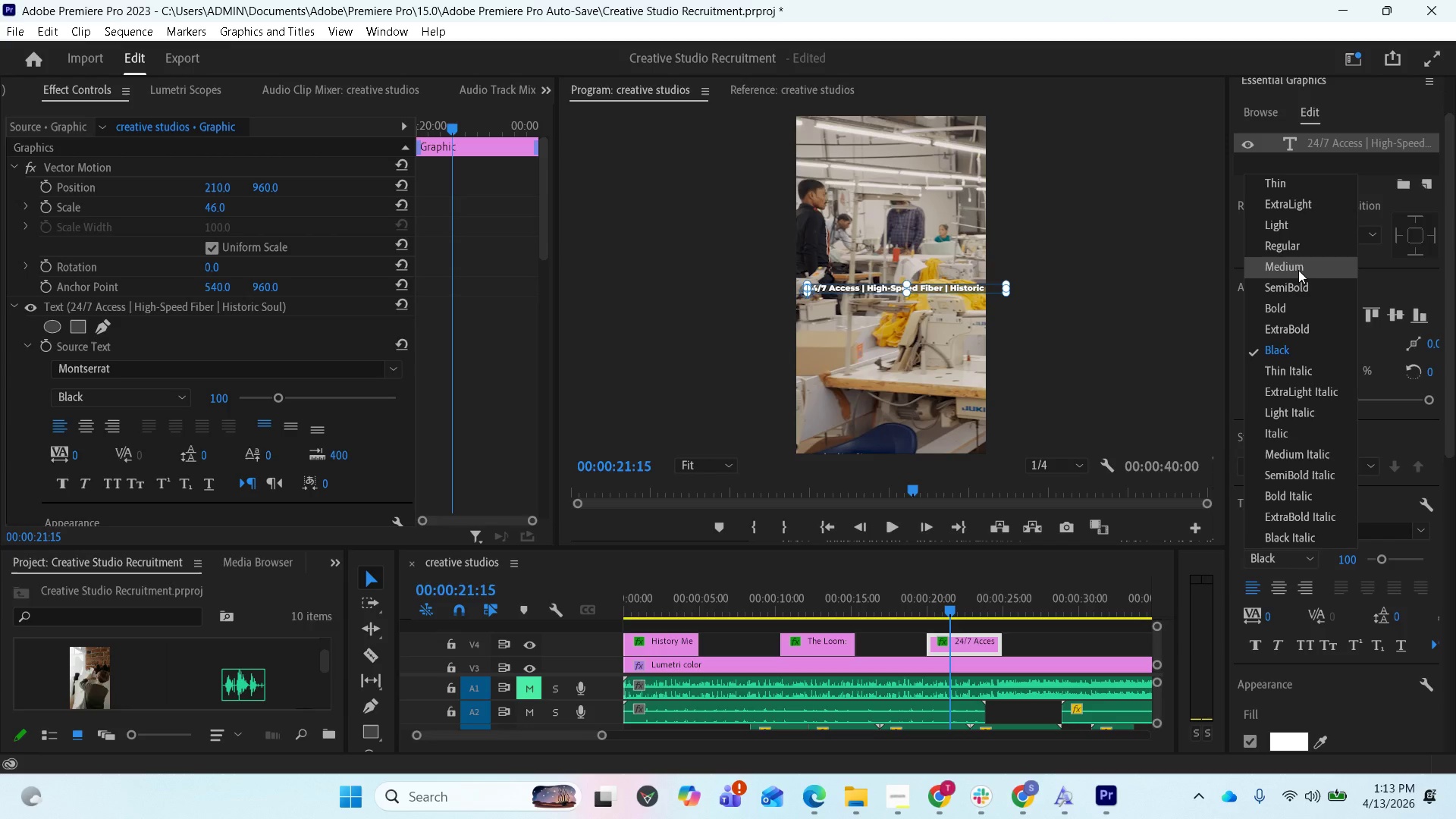 
left_click([1298, 270])
 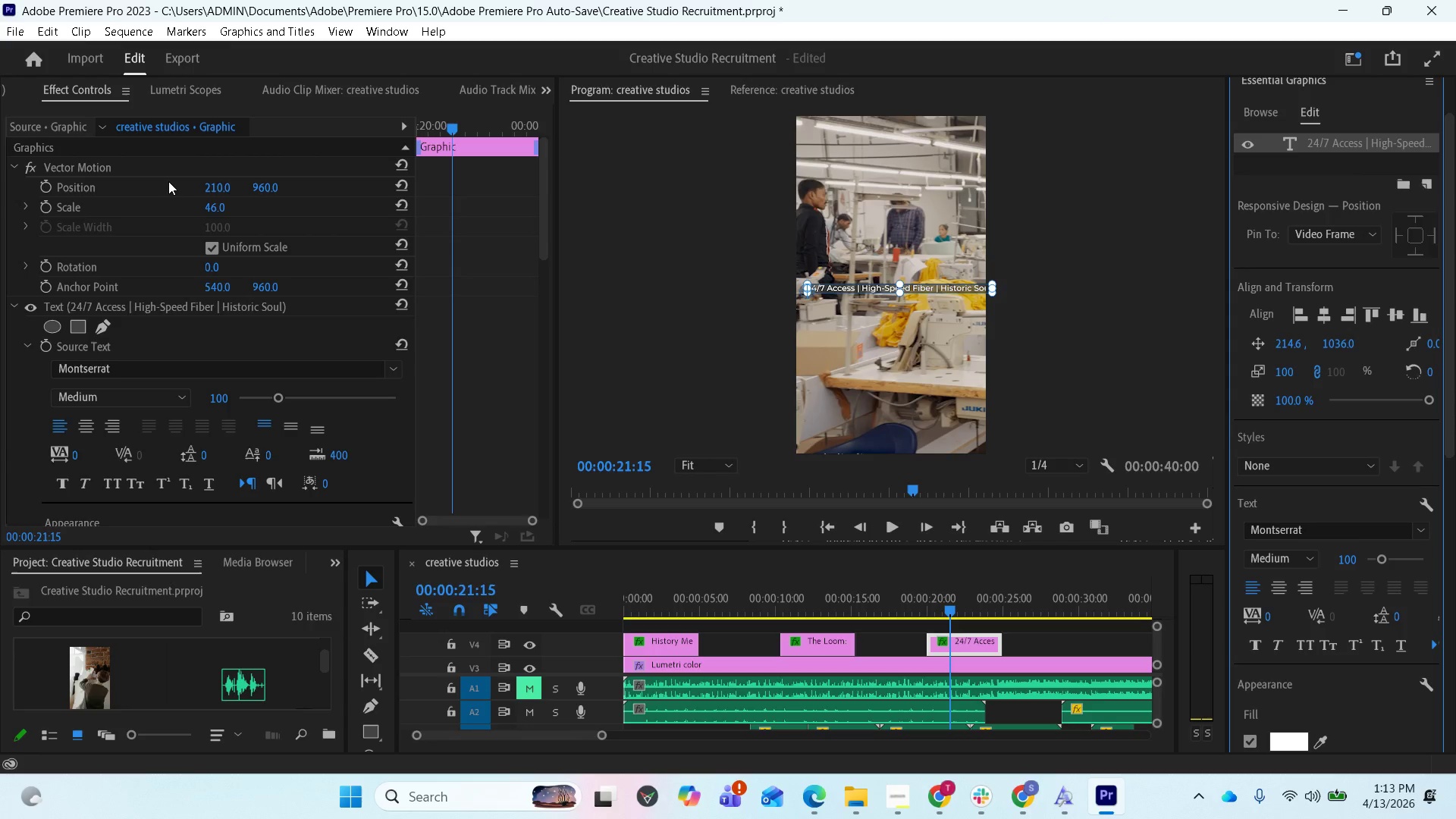 
wait(5.06)
 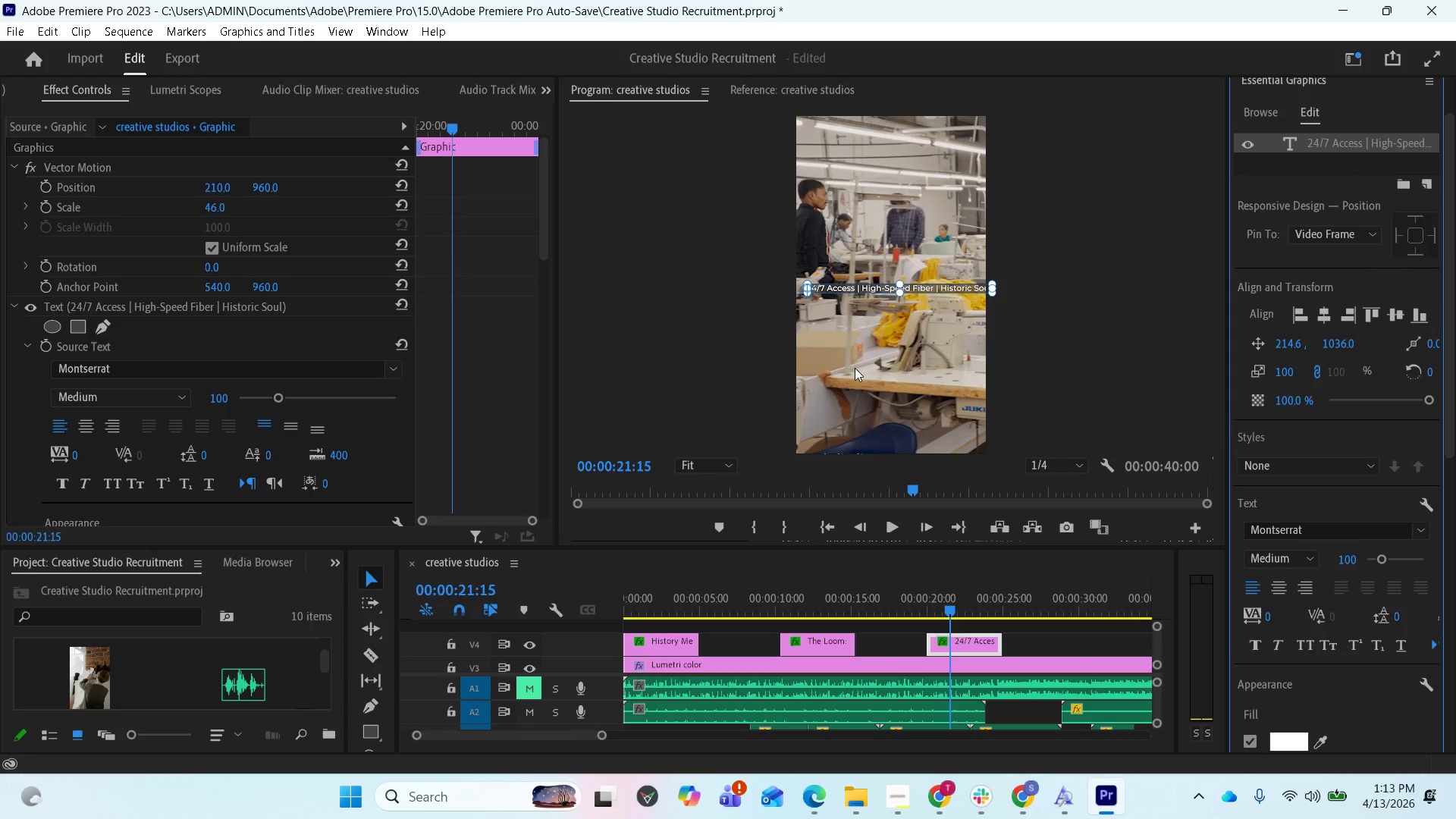 
left_click_drag(start_coordinate=[217, 191], to_coordinate=[175, 191])
 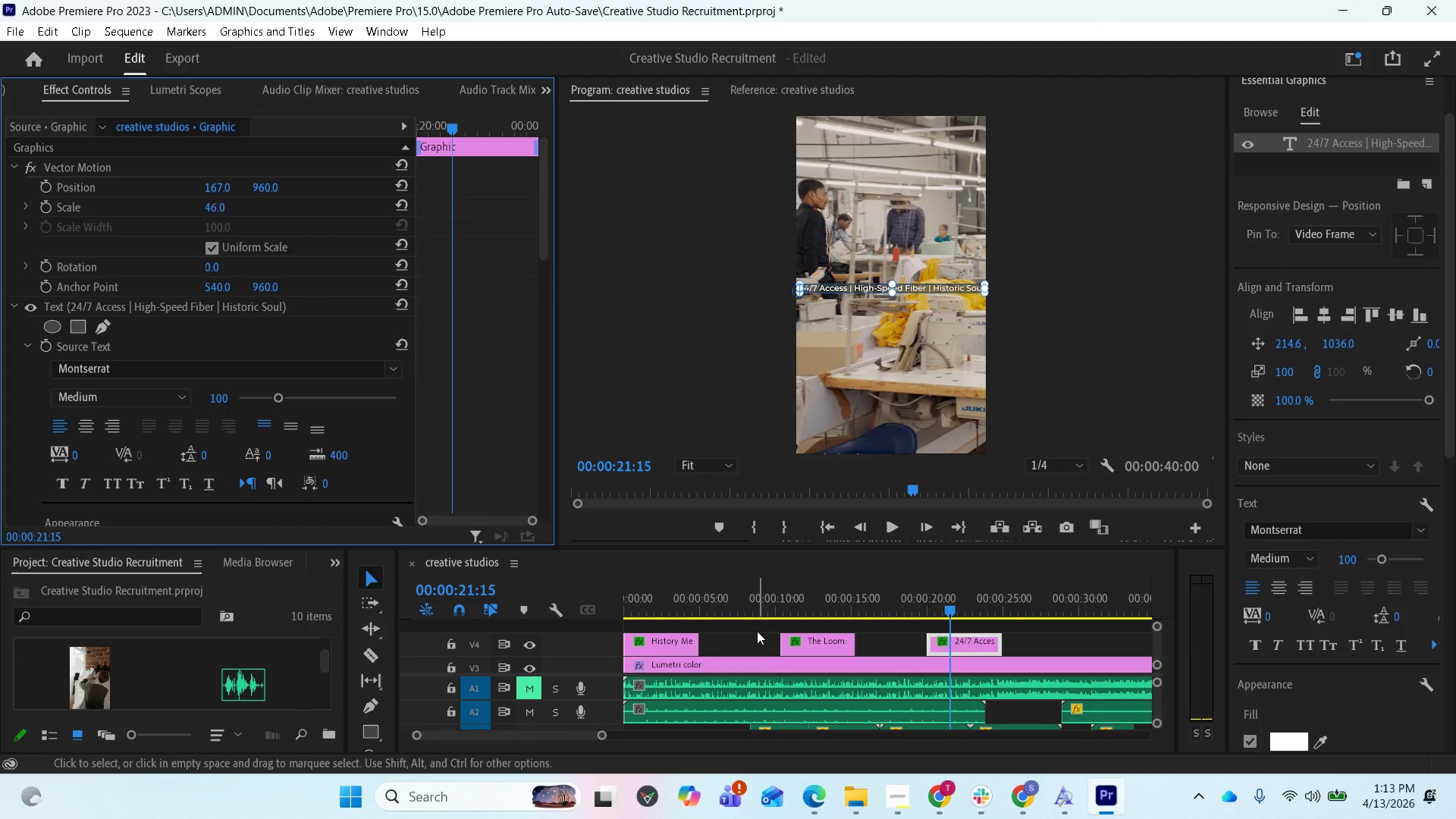 
left_click([749, 632])
 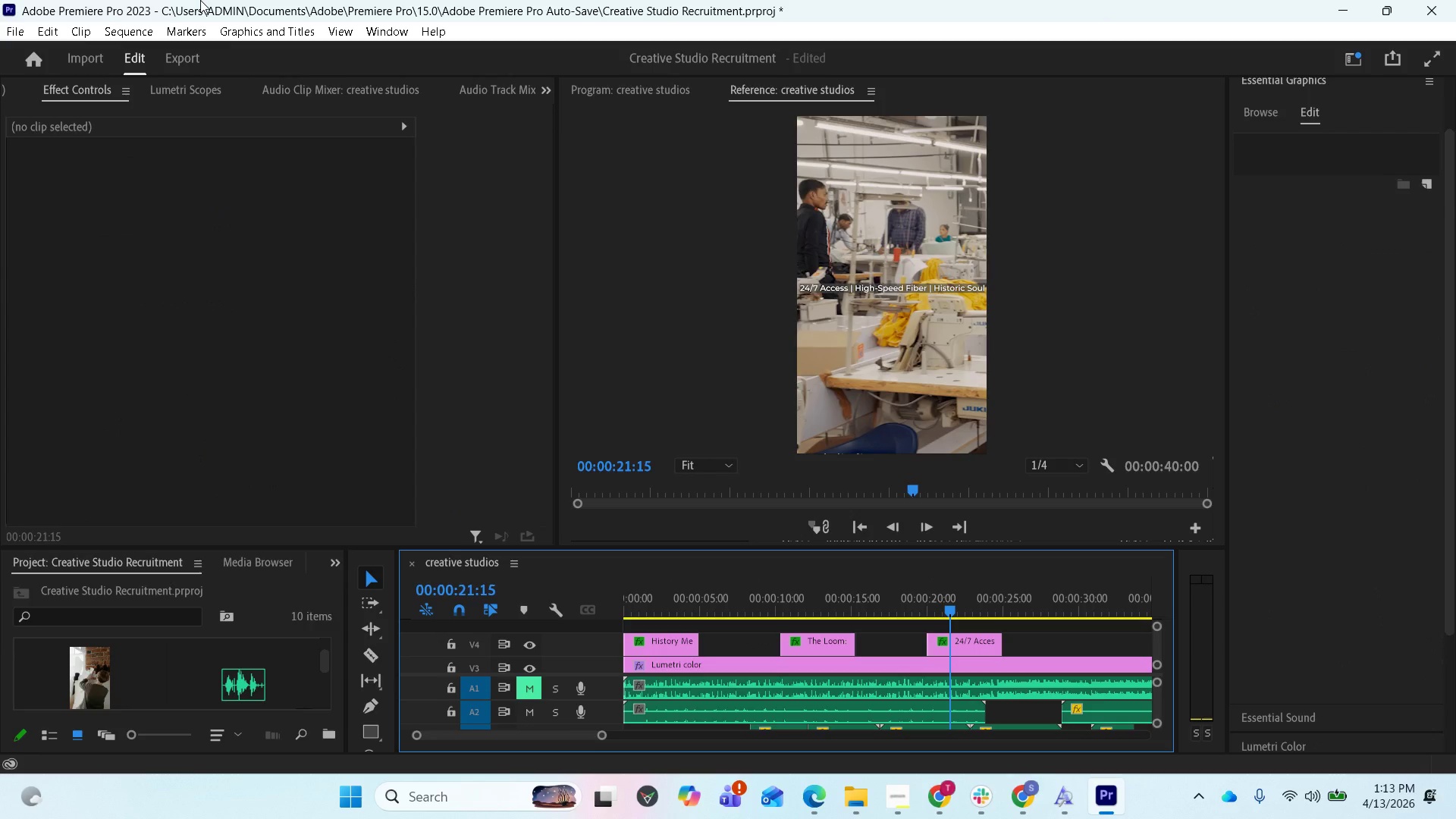 
left_click([191, 52])
 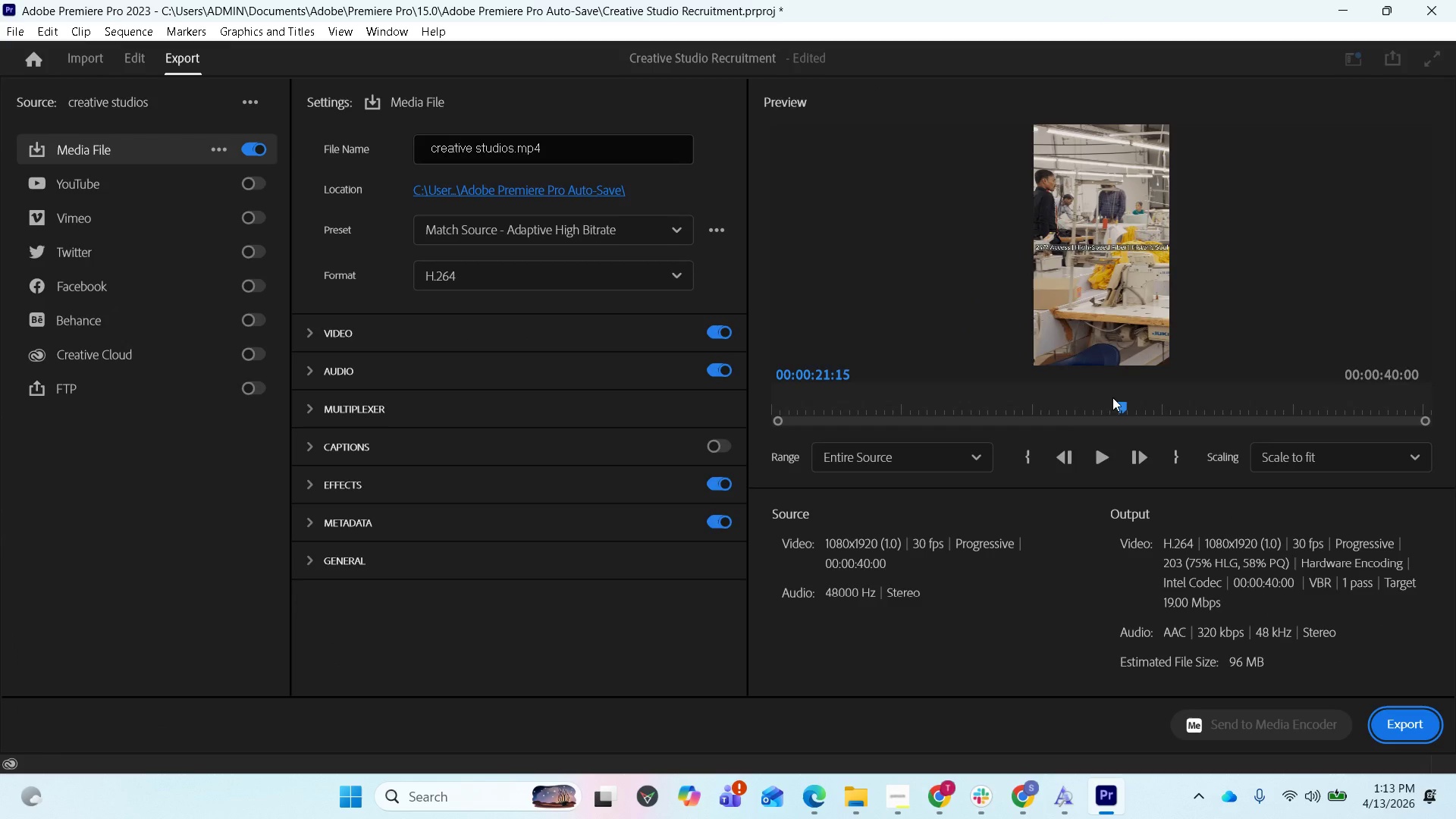 
wait(5.45)
 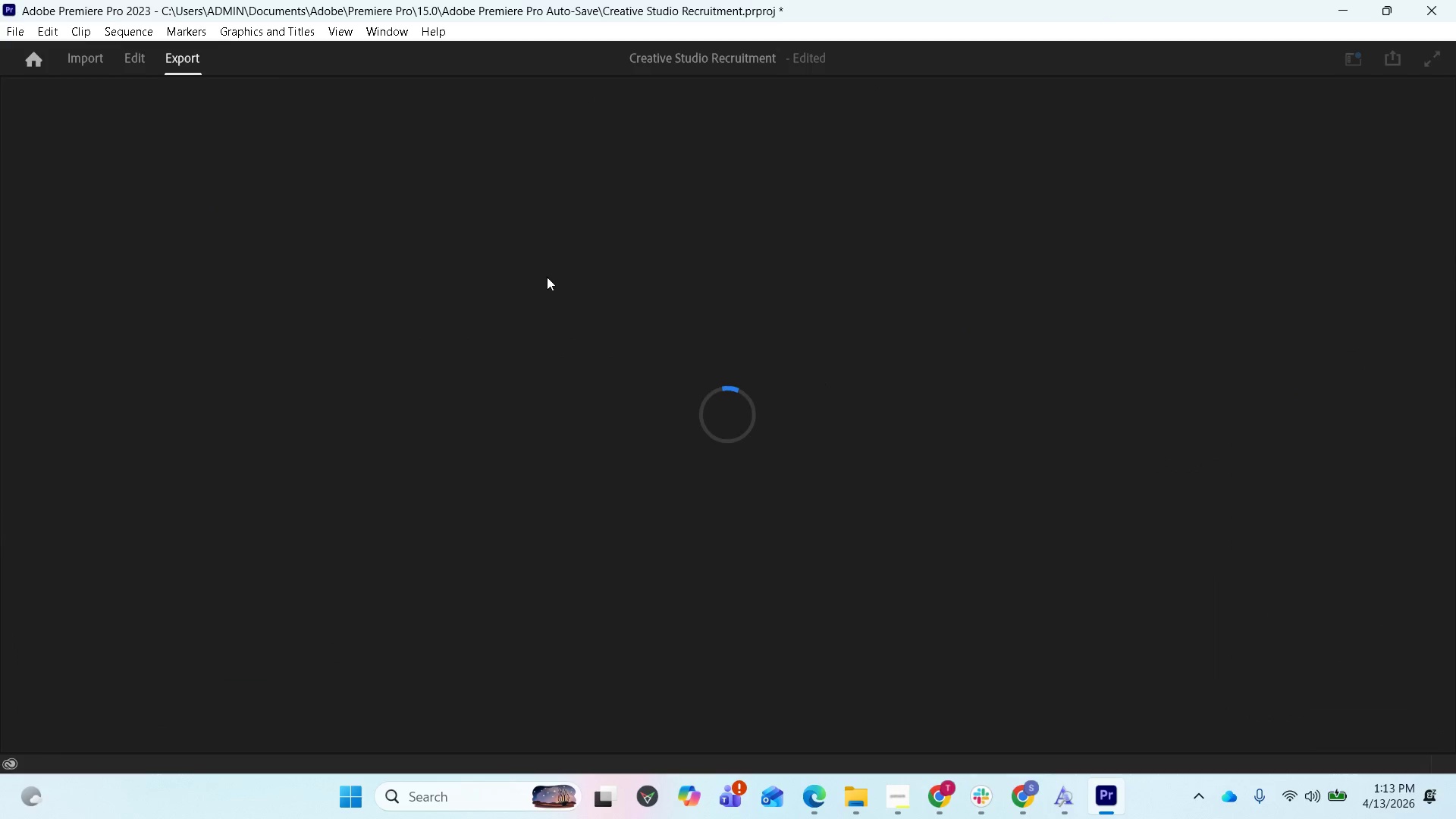 
left_click_drag(start_coordinate=[1116, 409], to_coordinate=[836, 444])
 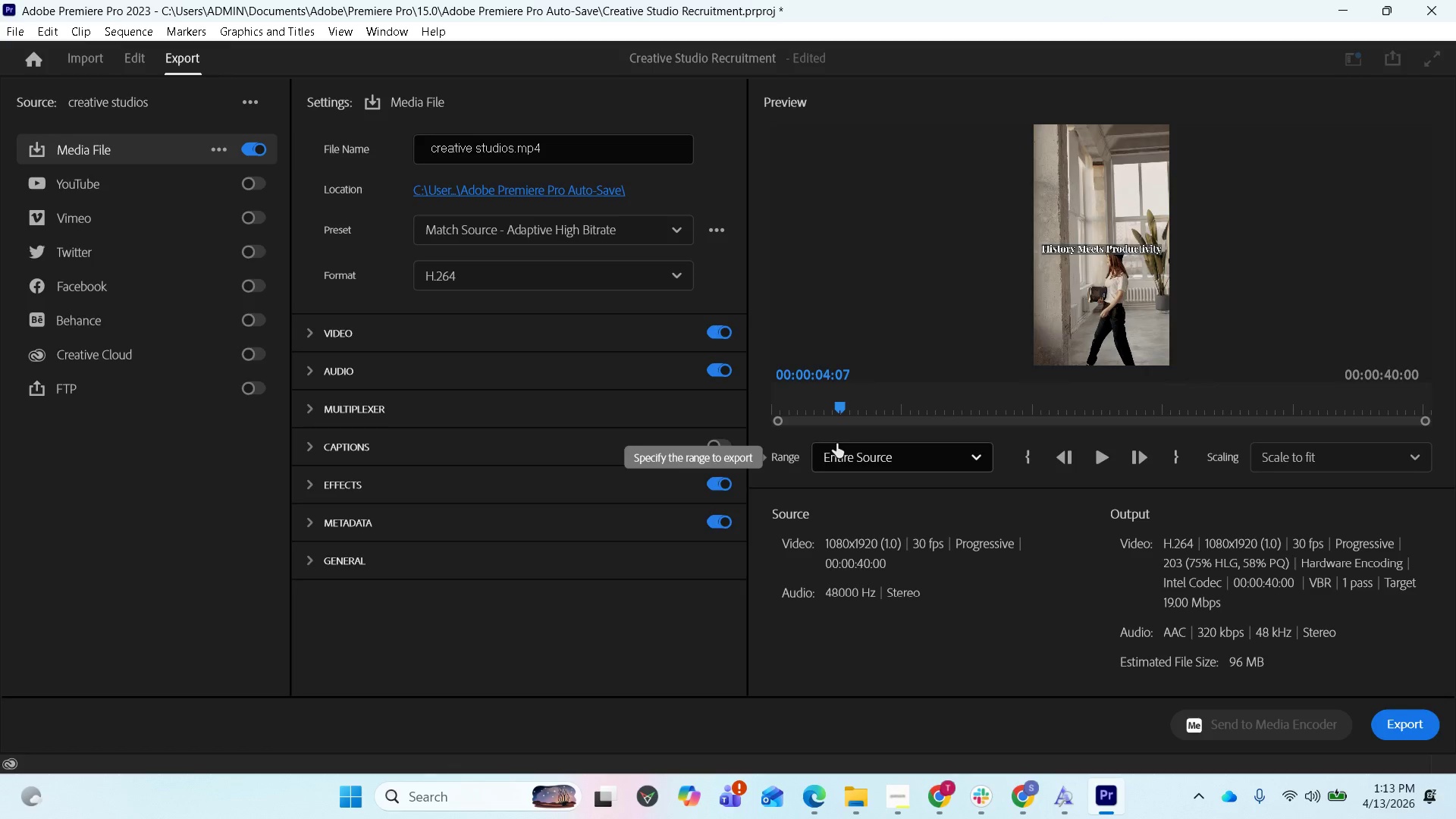 
key(Space)
 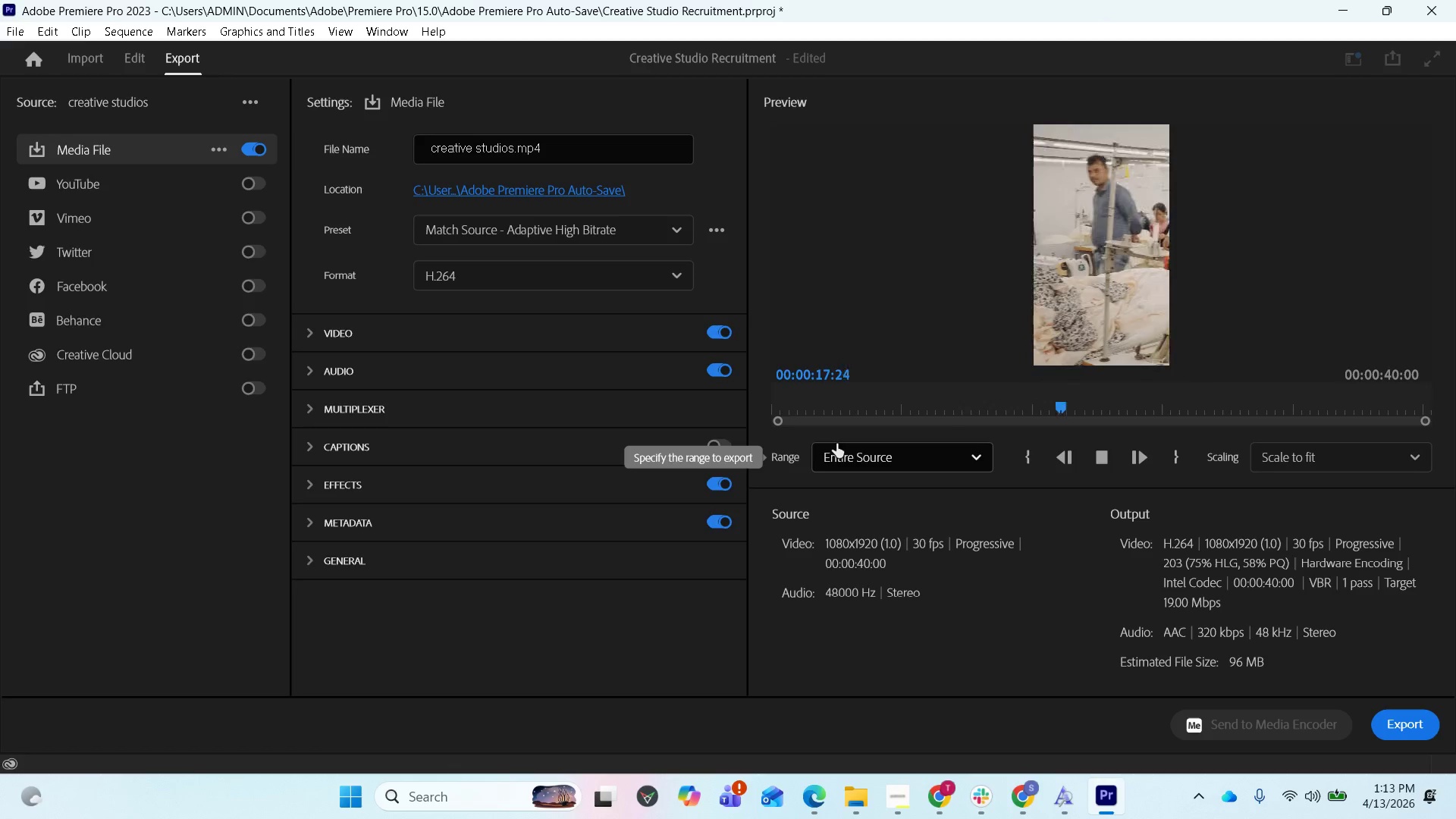 
wait(18.52)
 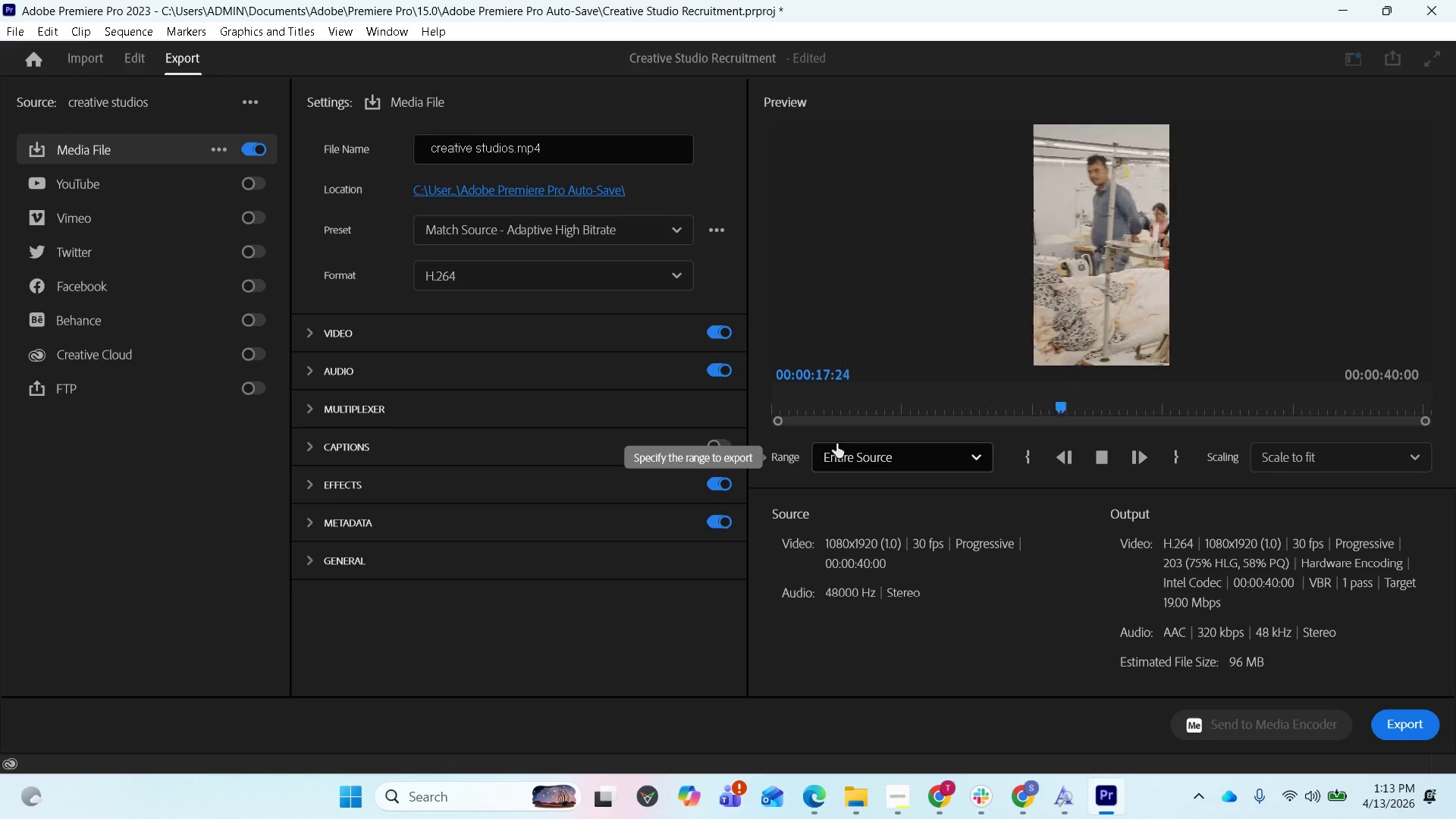 
key(Space)
 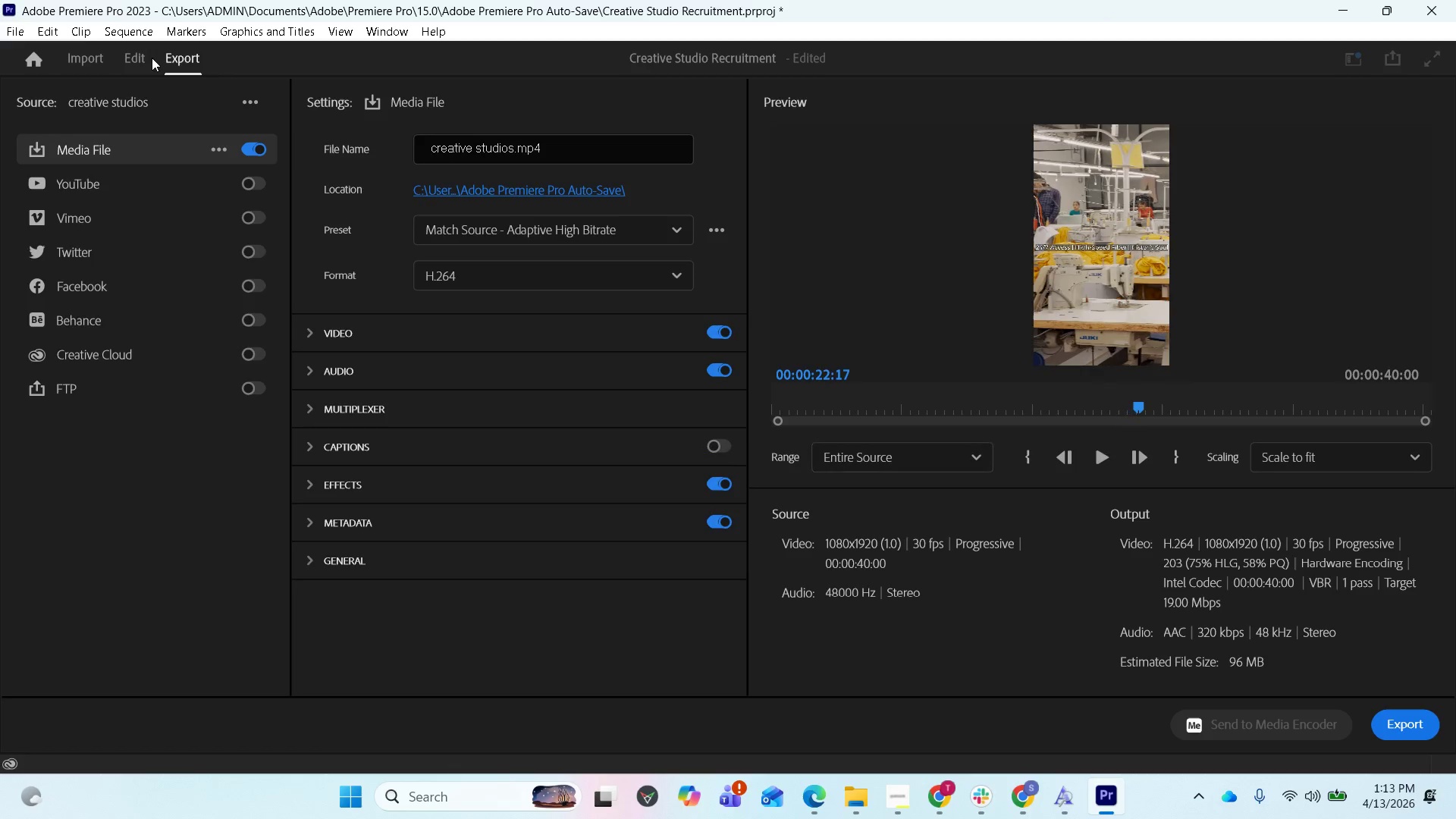 
left_click([141, 58])
 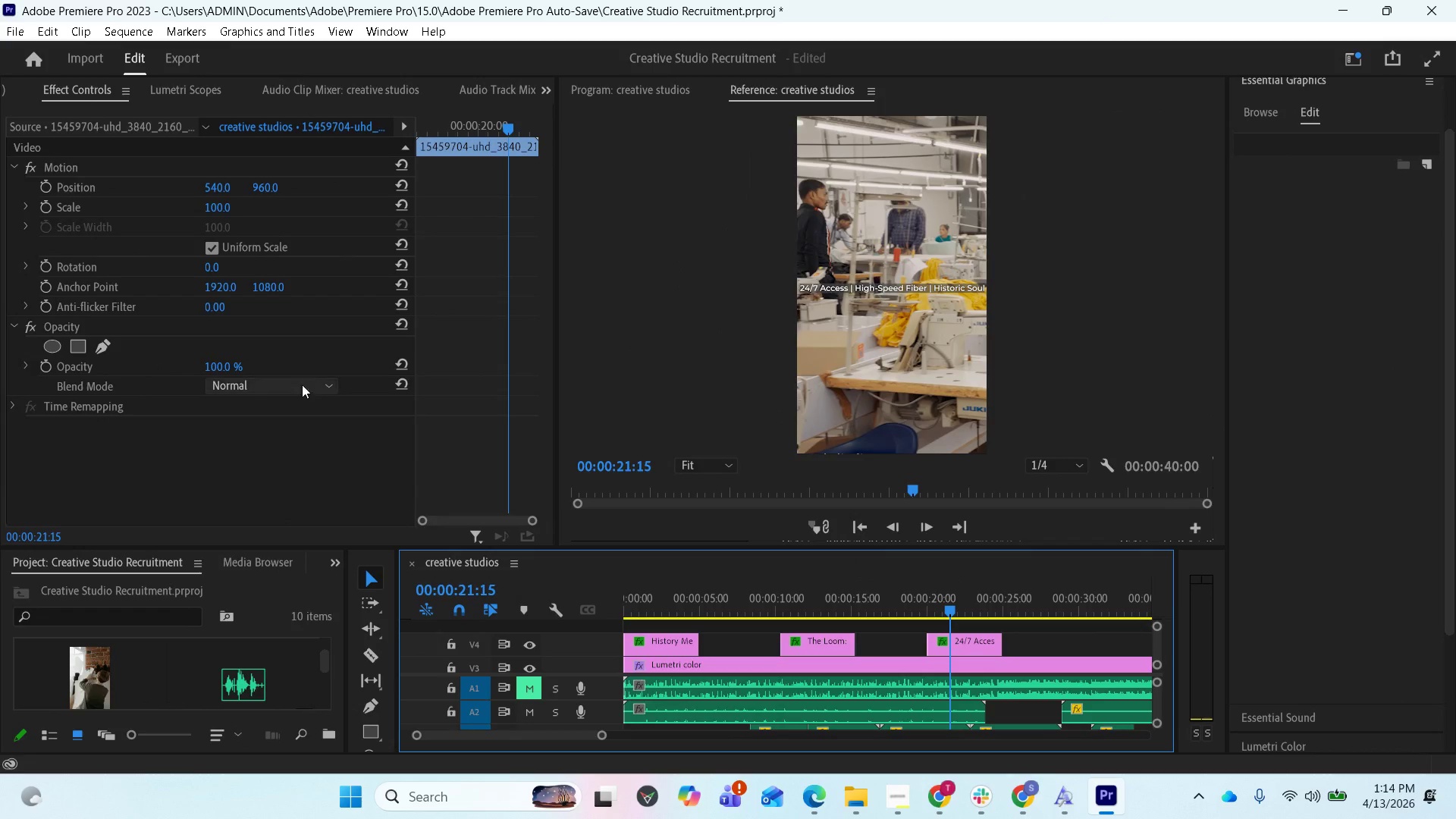 
wait(6.16)
 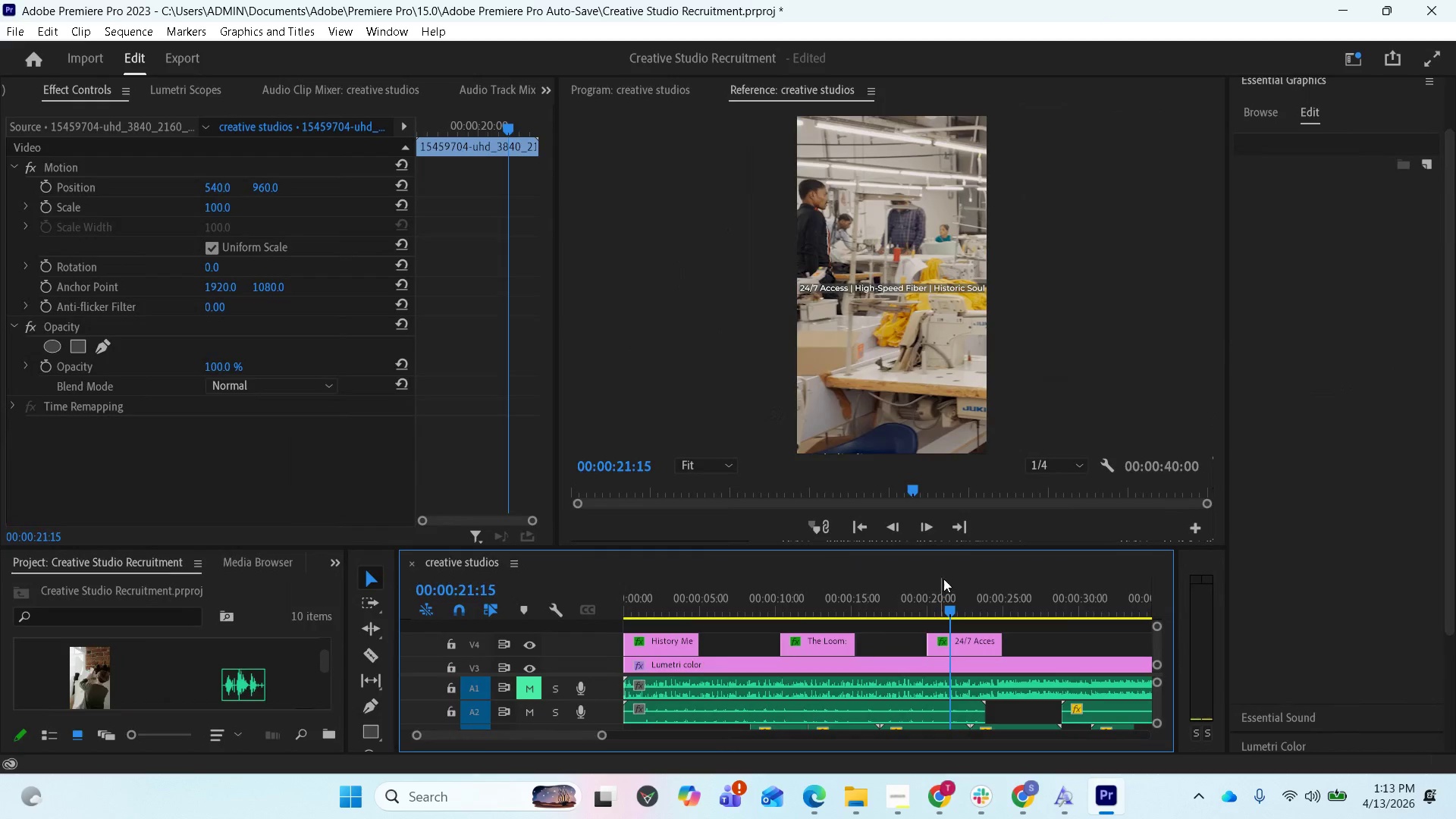 
left_click([959, 645])
 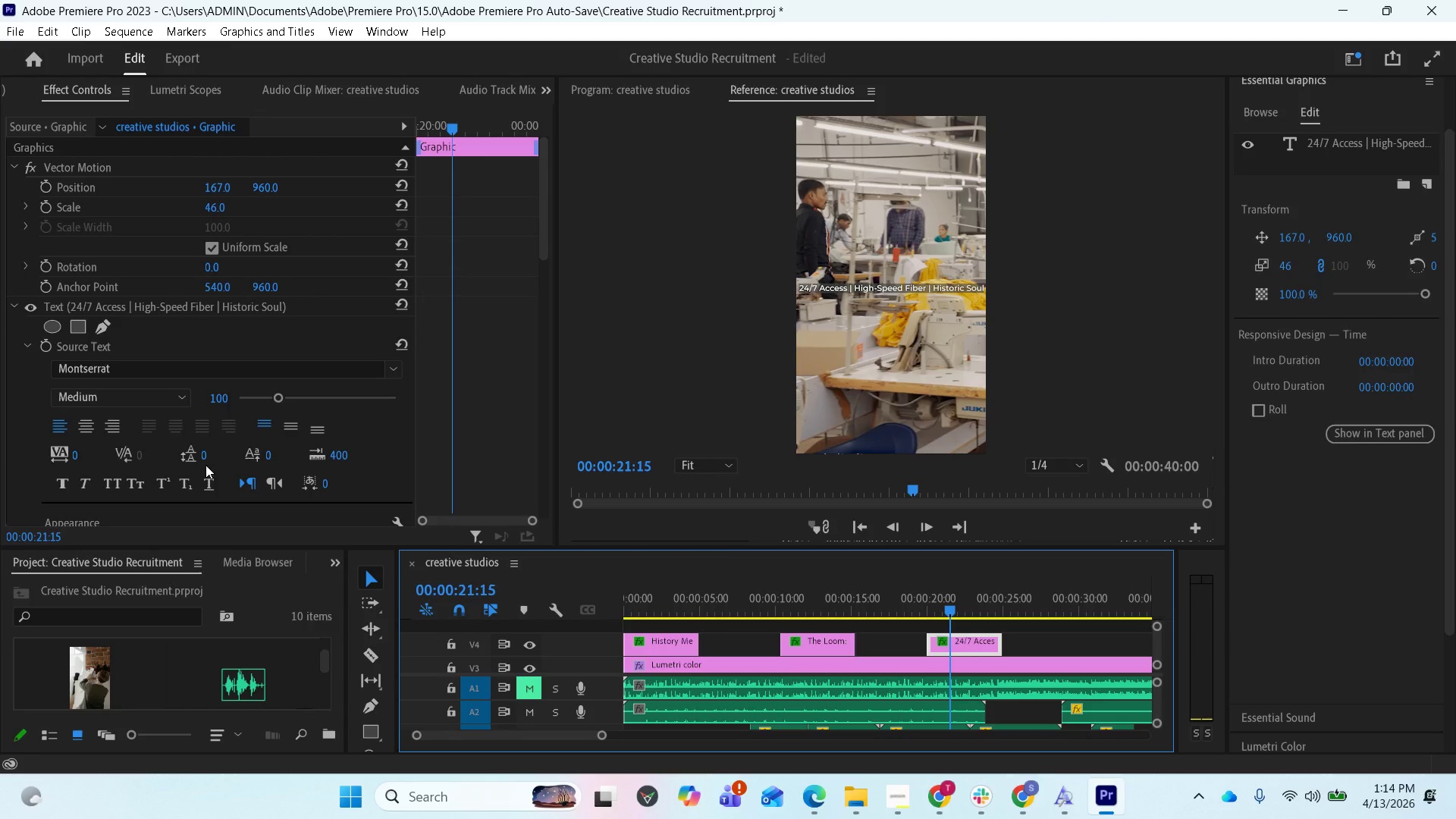 
scroll: coordinate [170, 465], scroll_direction: down, amount: 11.0
 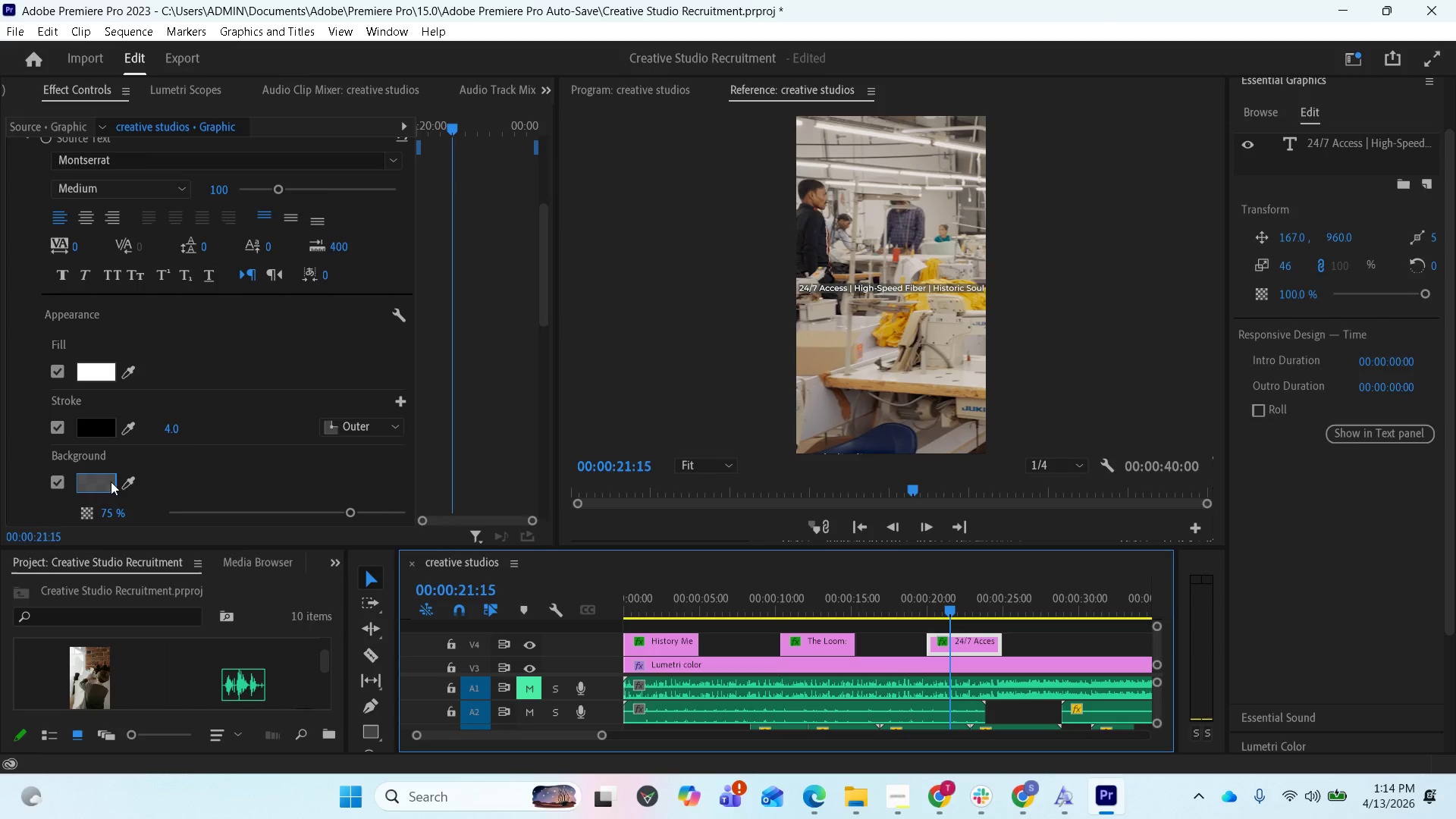 
left_click([108, 481])
 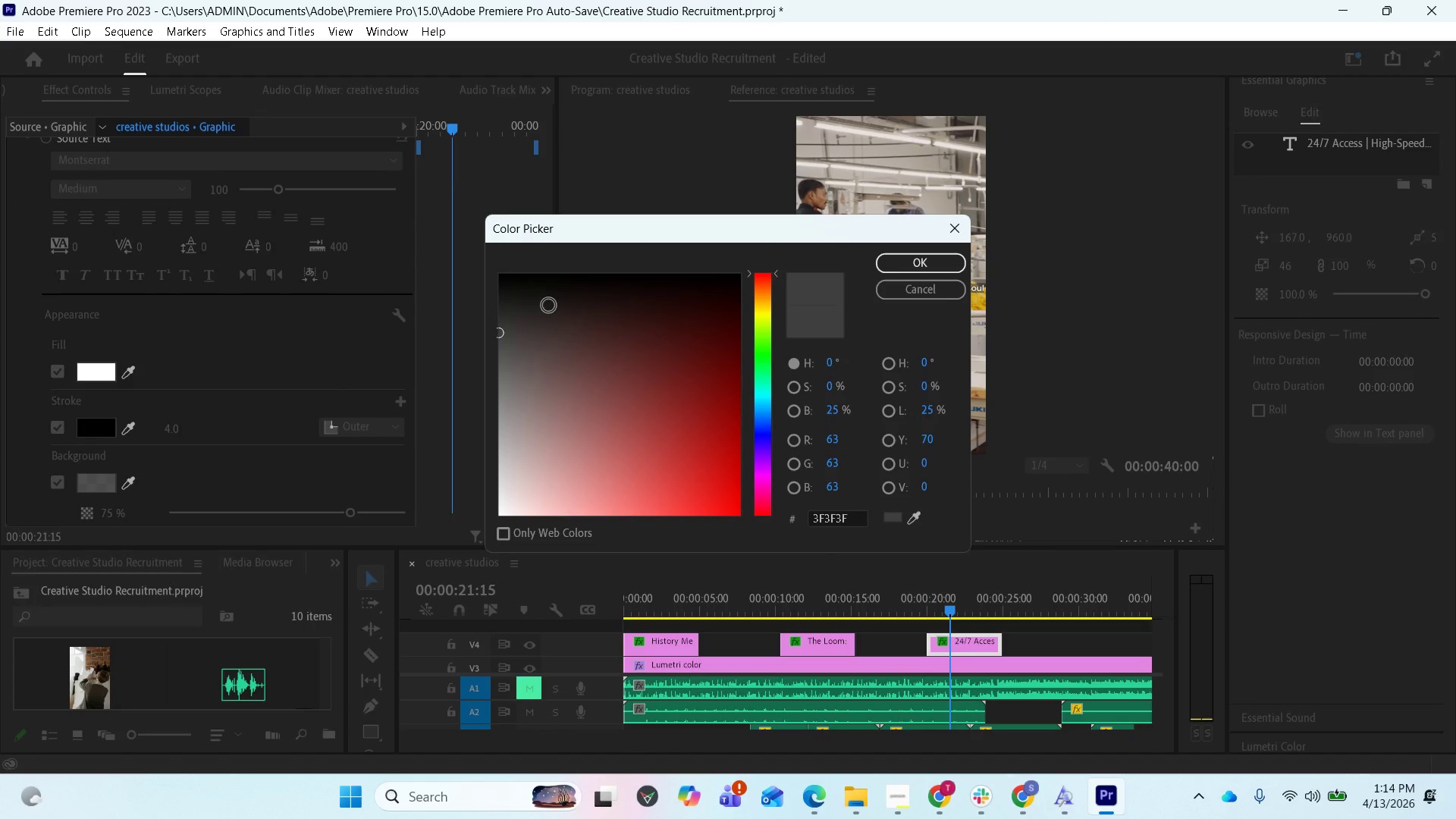 
wait(6.06)
 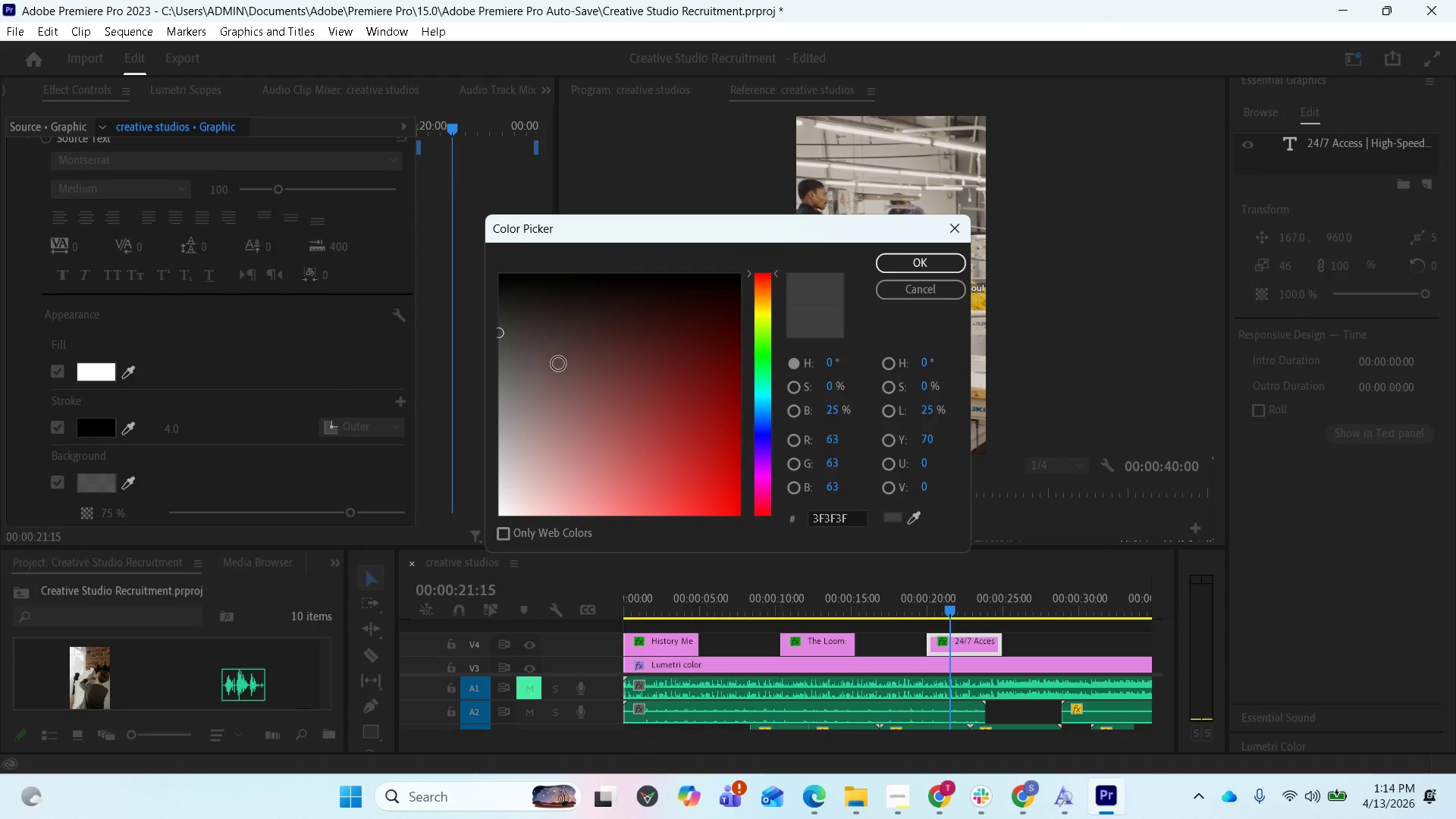 
left_click_drag(start_coordinate=[522, 335], to_coordinate=[516, 303])
 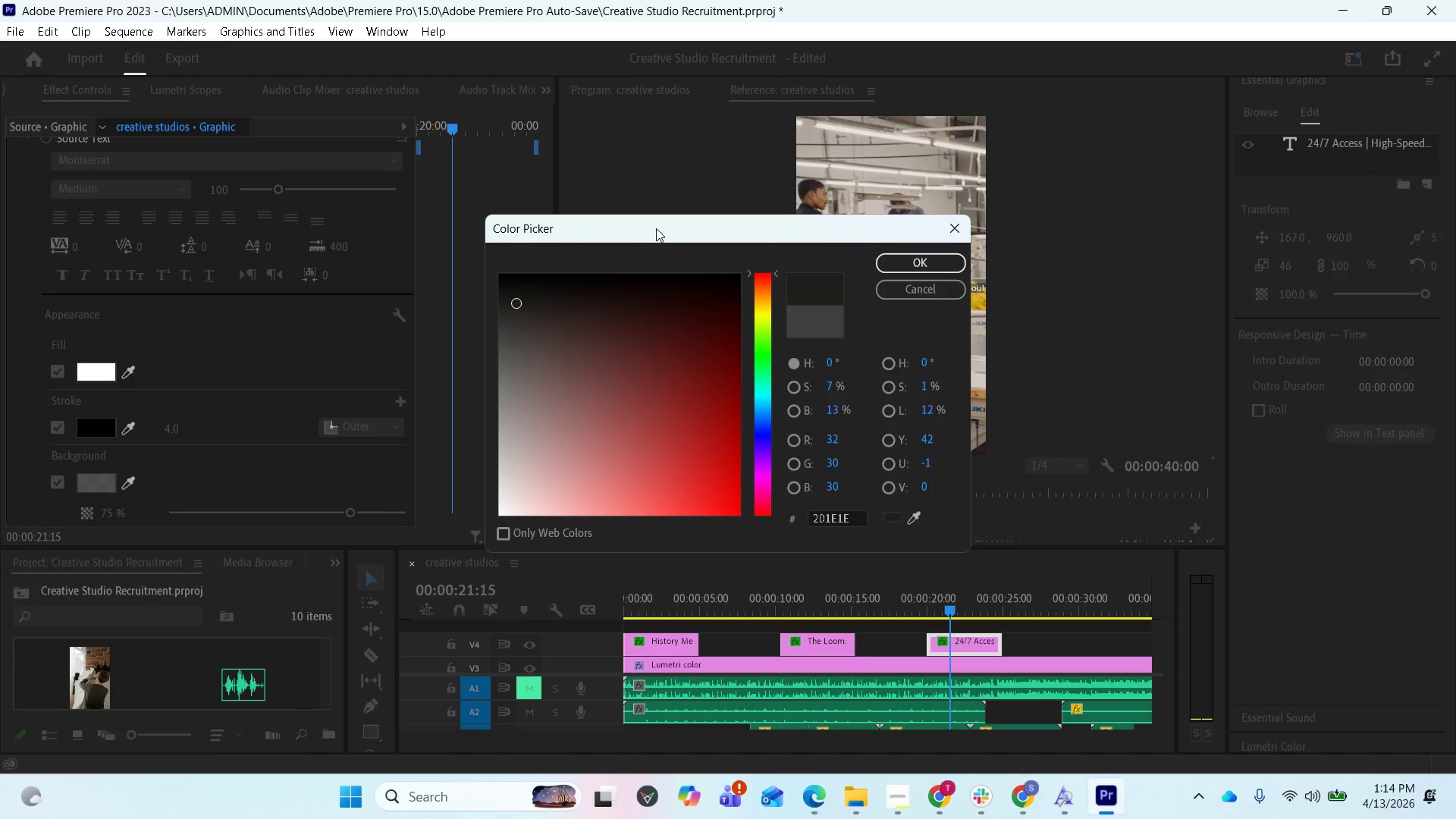 
left_click_drag(start_coordinate=[656, 228], to_coordinate=[435, 270])
 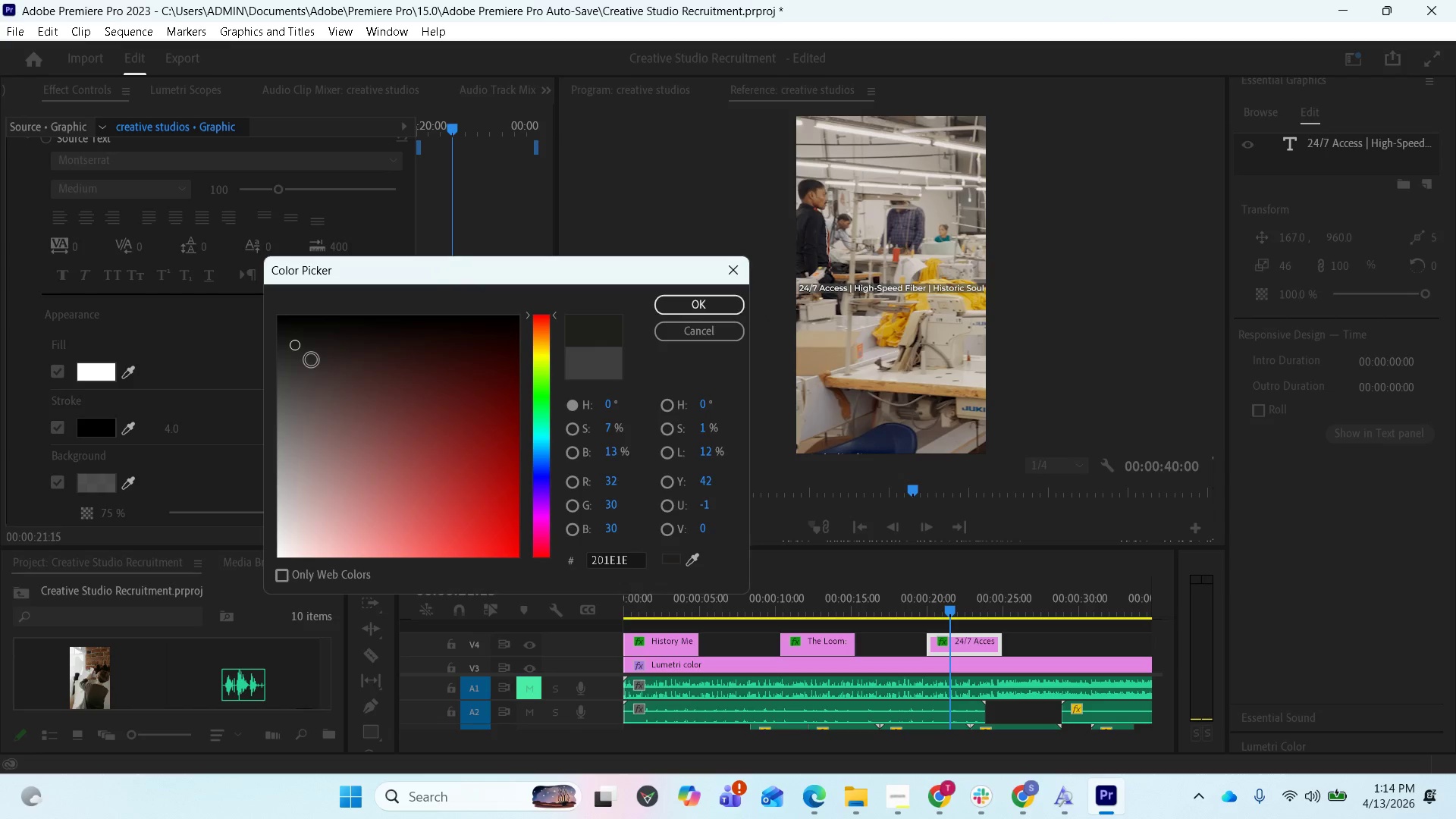 
left_click_drag(start_coordinate=[303, 353], to_coordinate=[311, 342])
 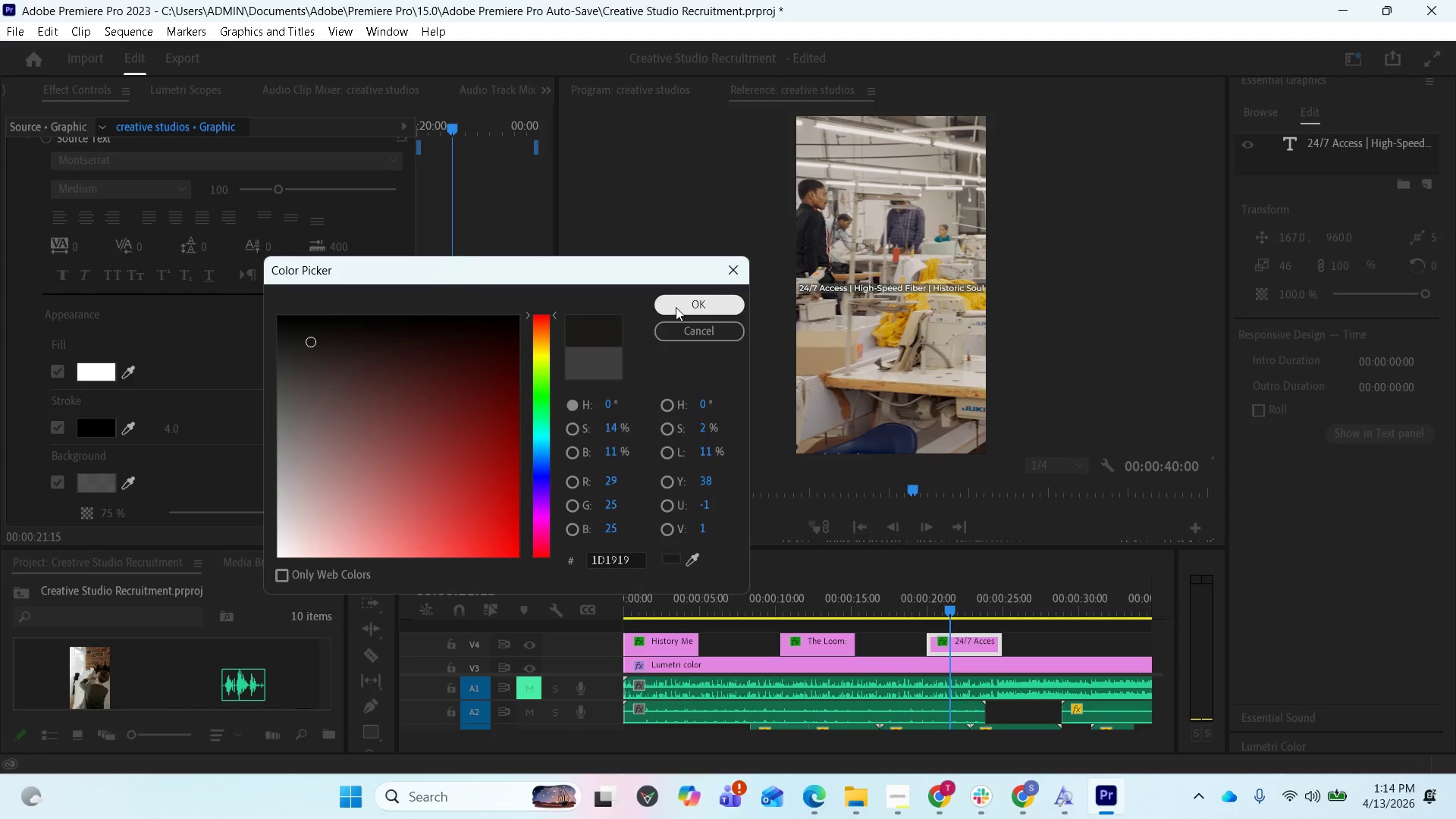 
left_click([676, 306])
 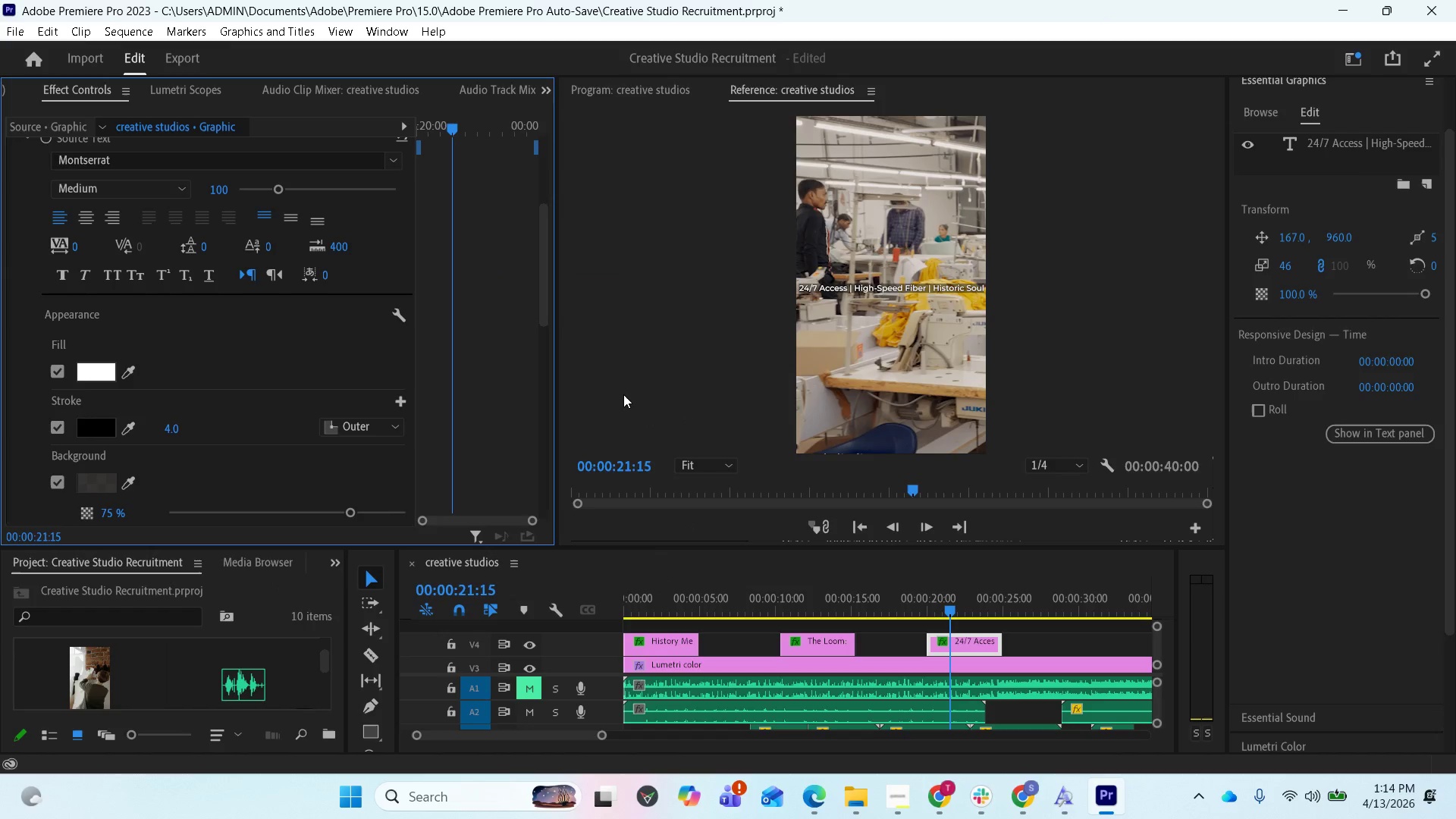 
wait(9.02)
 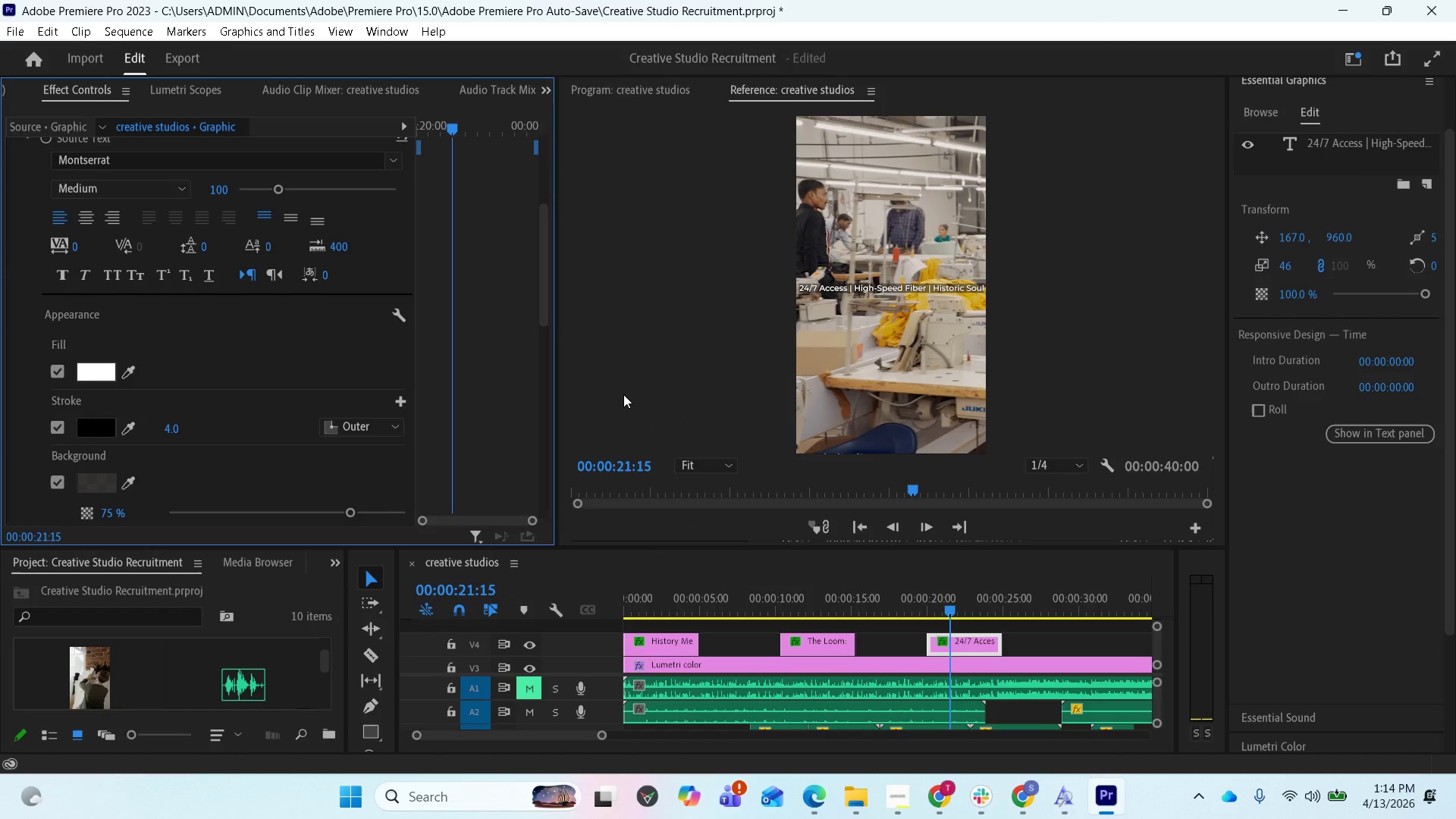 
left_click([86, 483])
 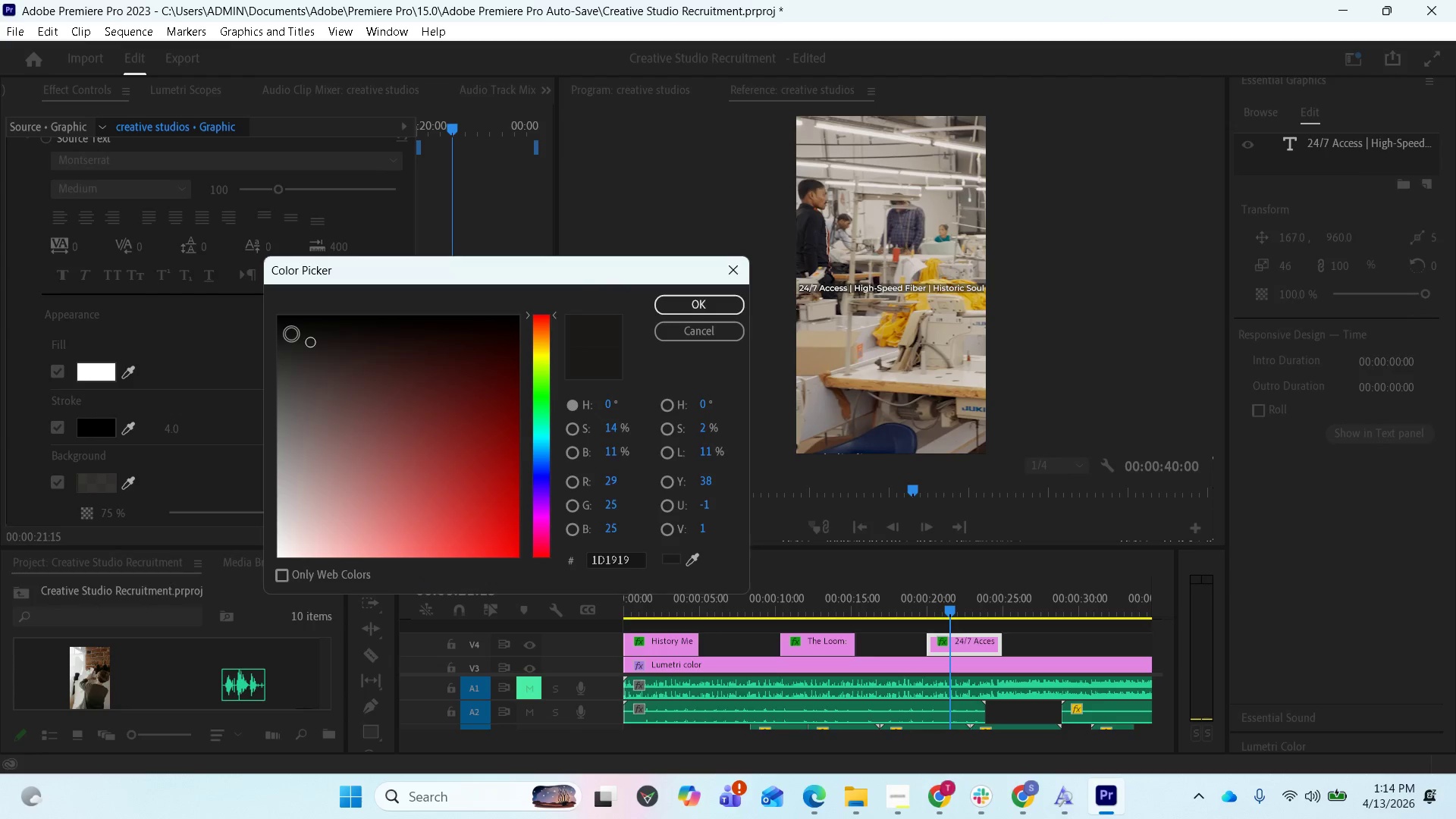 
left_click_drag(start_coordinate=[293, 333], to_coordinate=[281, 310])
 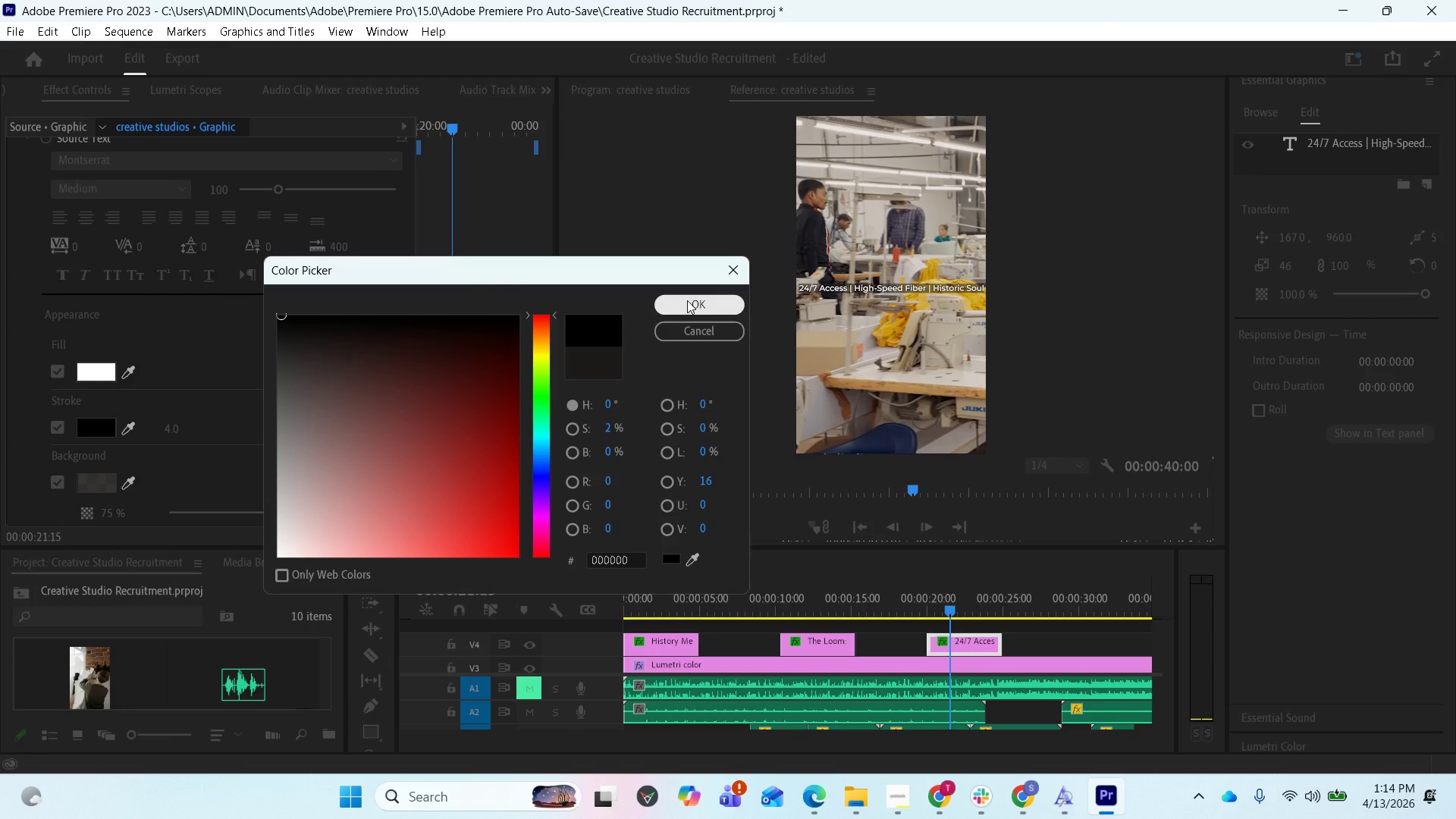 
left_click([687, 300])
 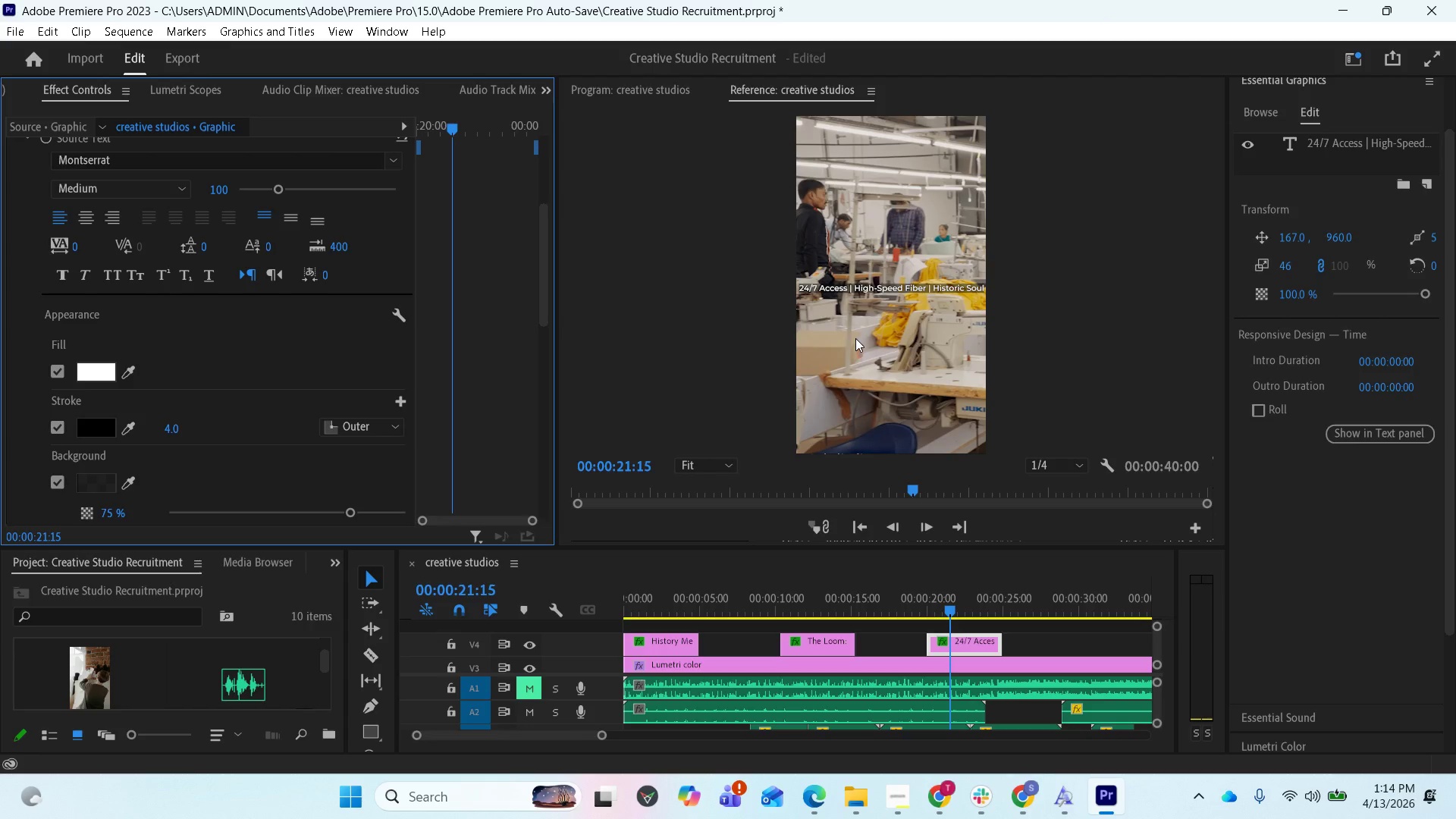 
wait(11.02)
 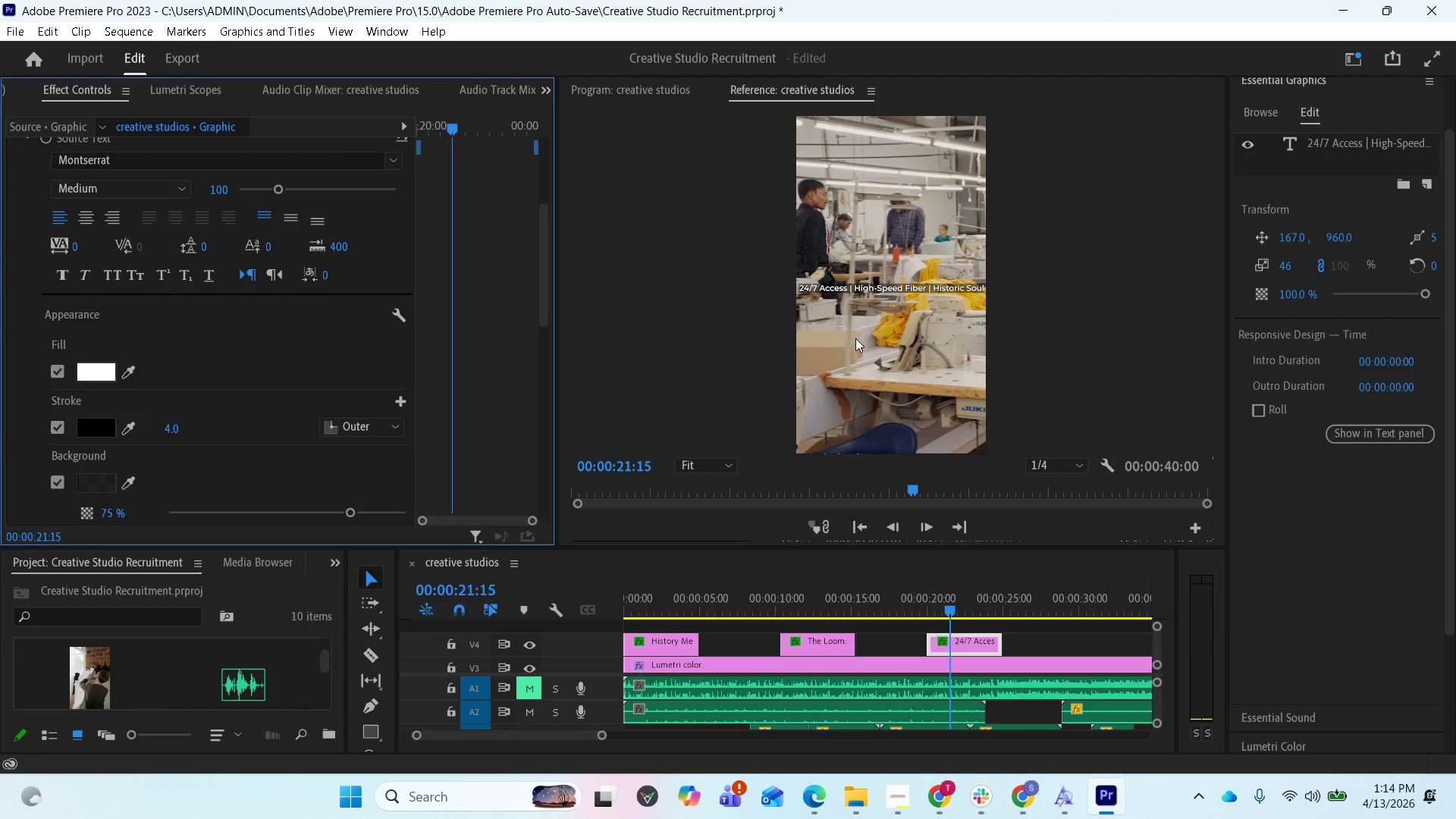 
left_click_drag(start_coordinate=[348, 507], to_coordinate=[388, 510])
 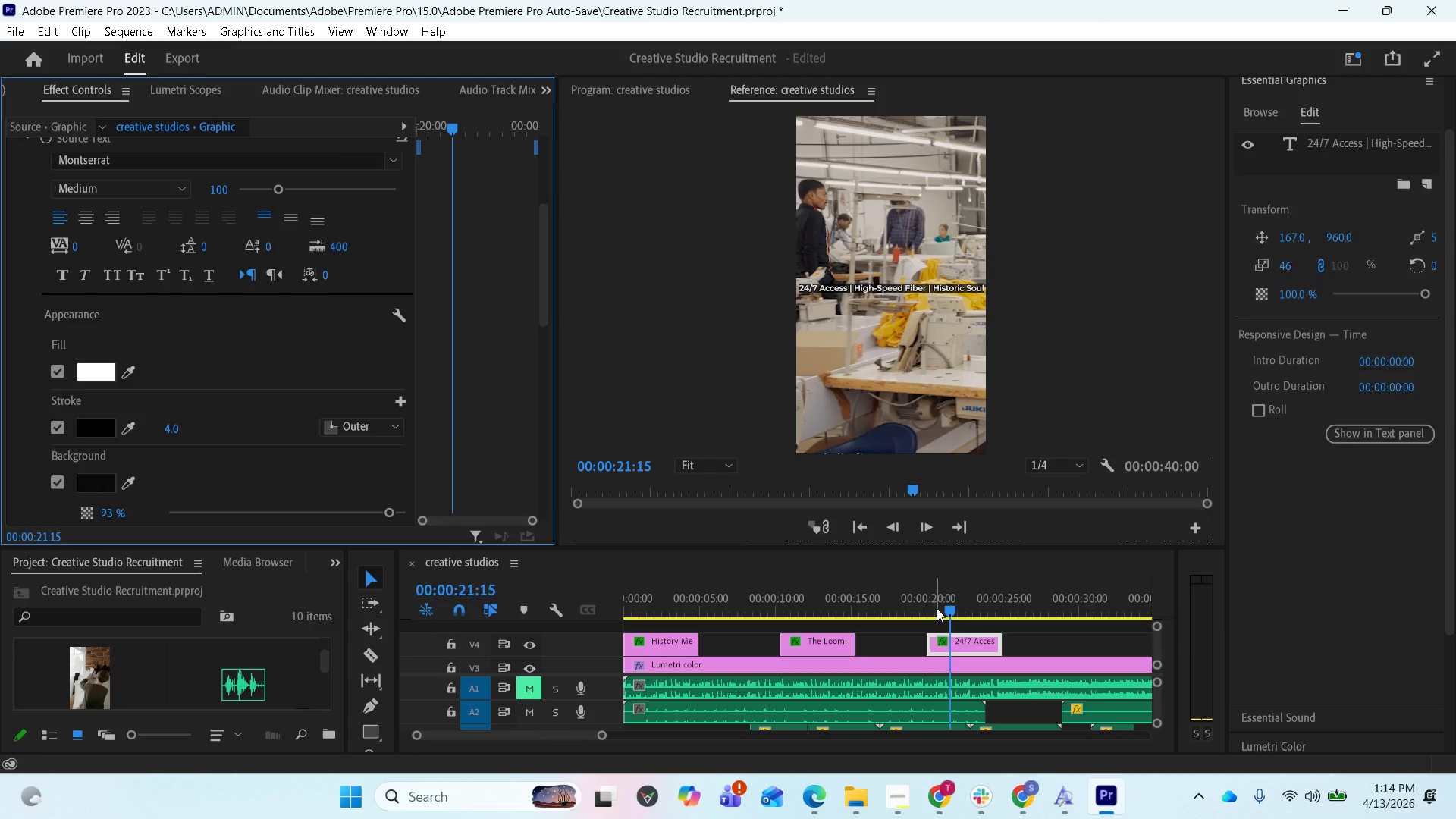 
left_click_drag(start_coordinate=[944, 607], to_coordinate=[843, 611])
 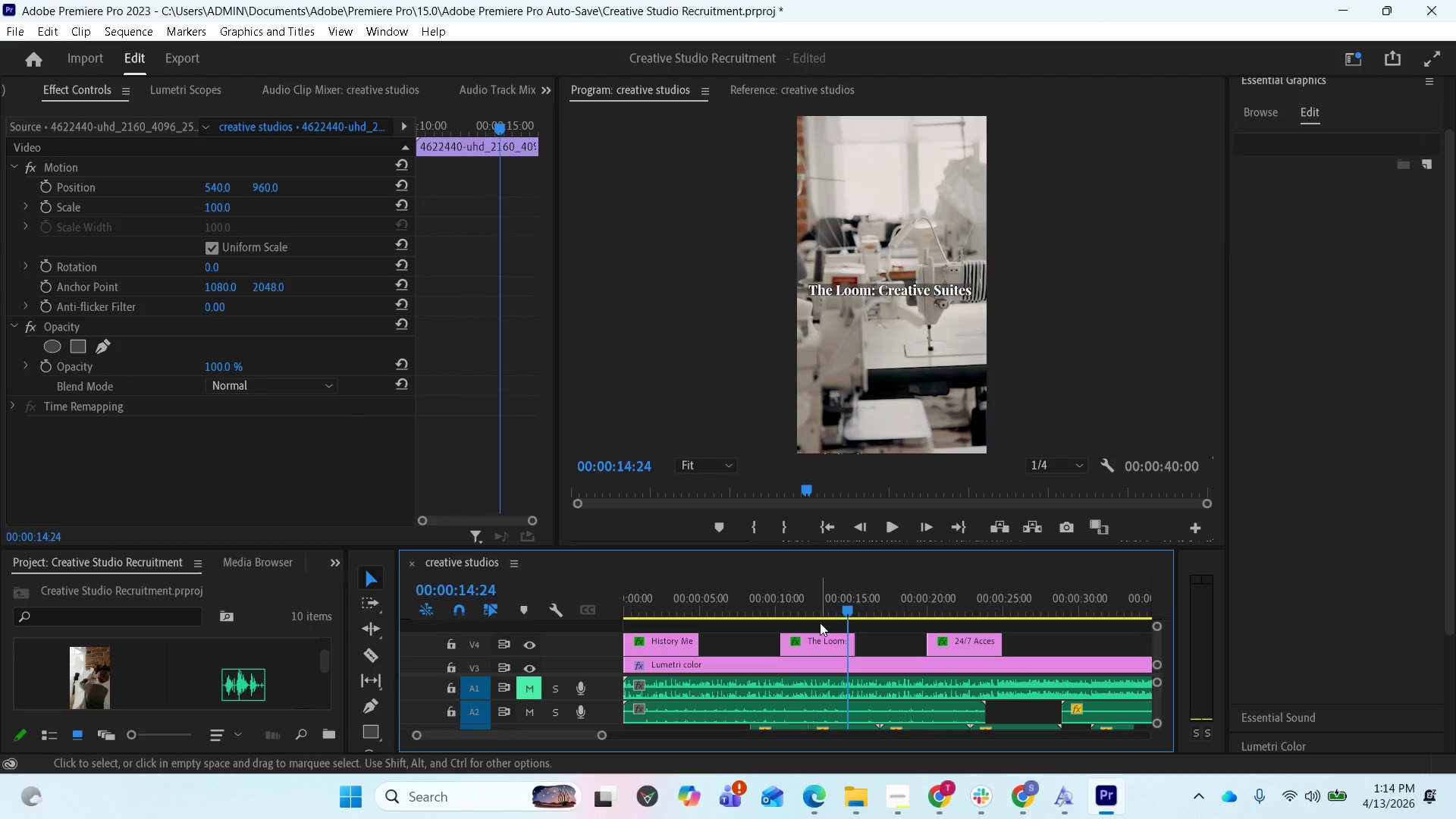 
key(Space)
 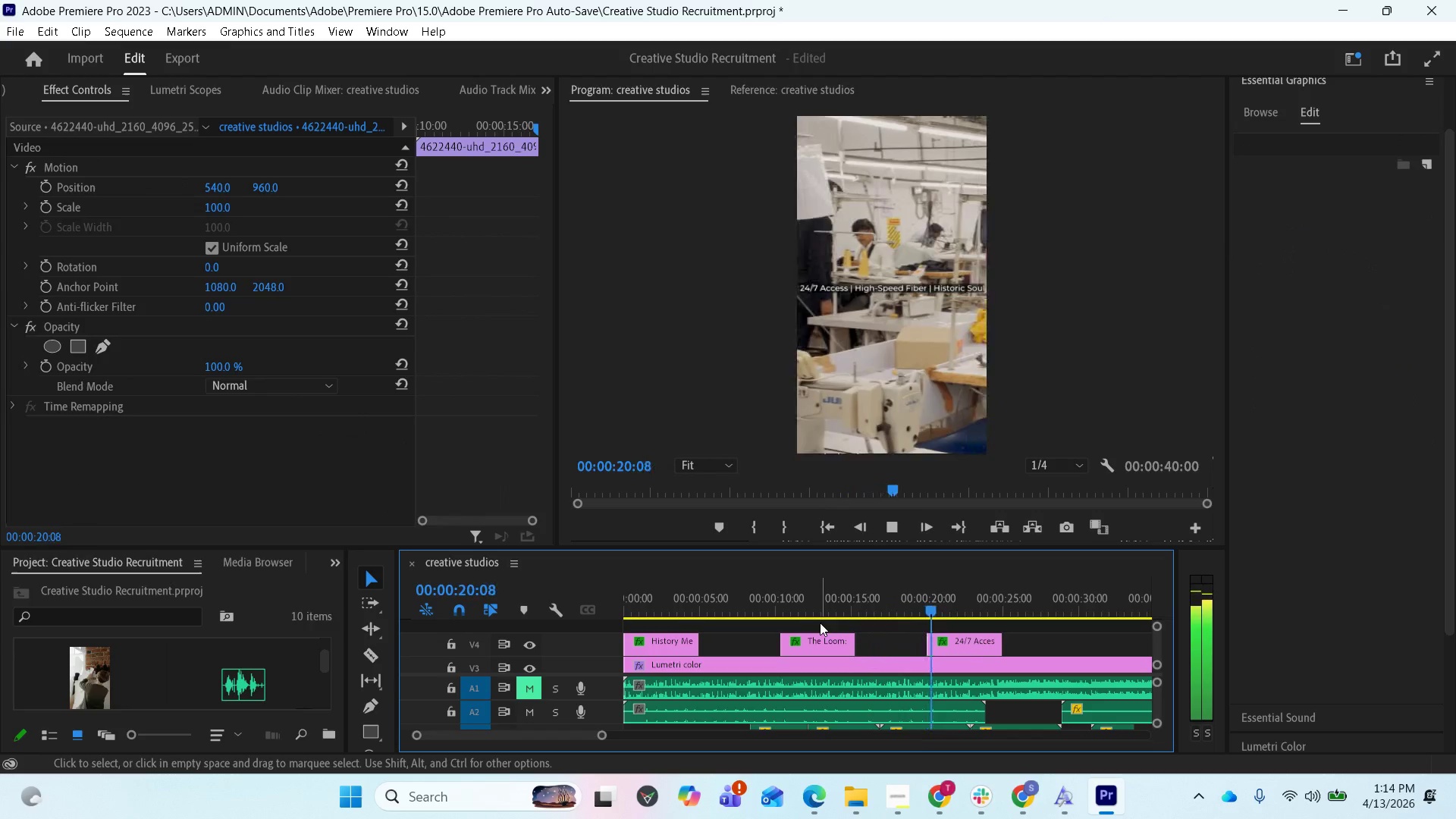 
wait(10.41)
 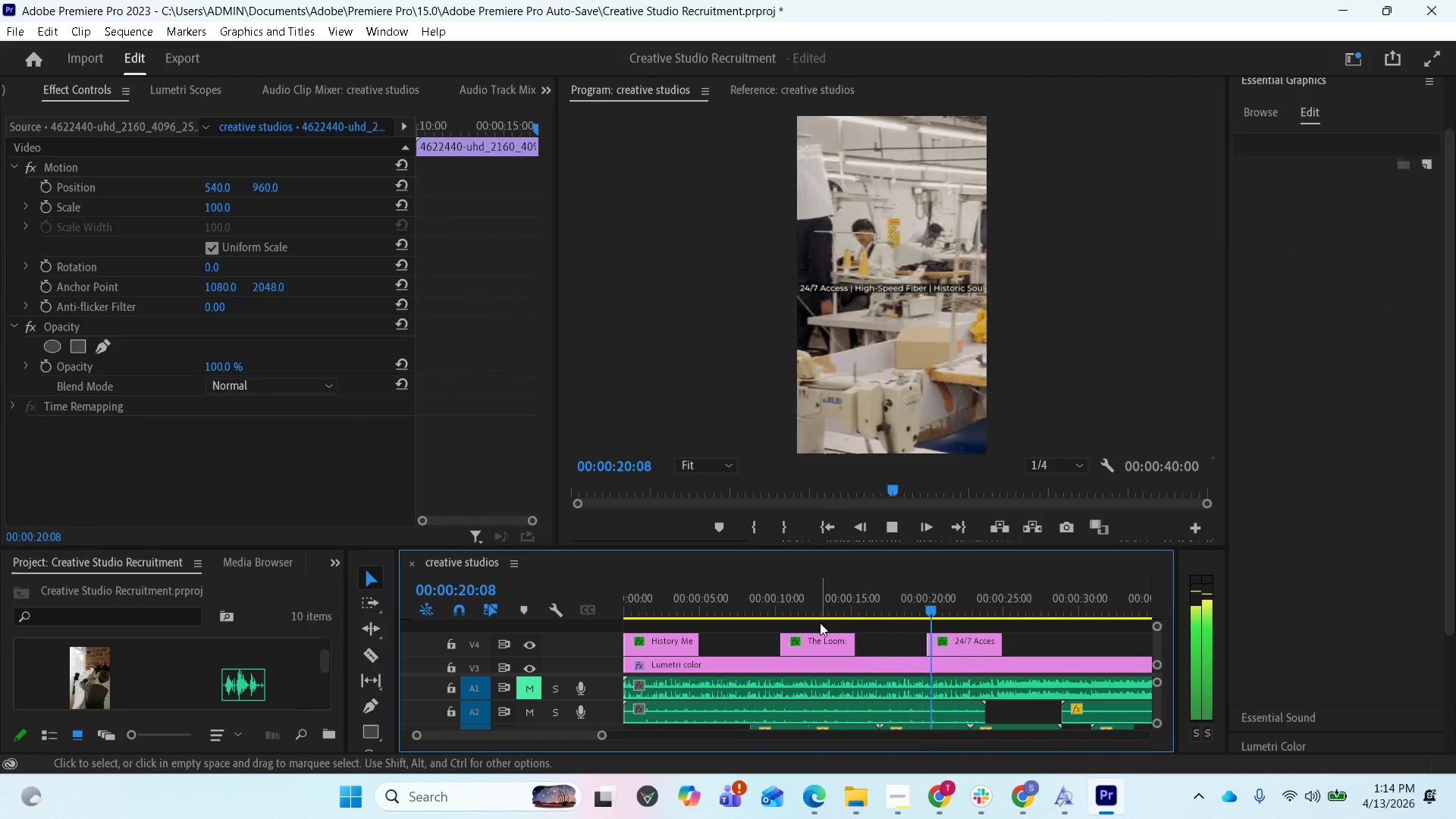 
key(Space)
 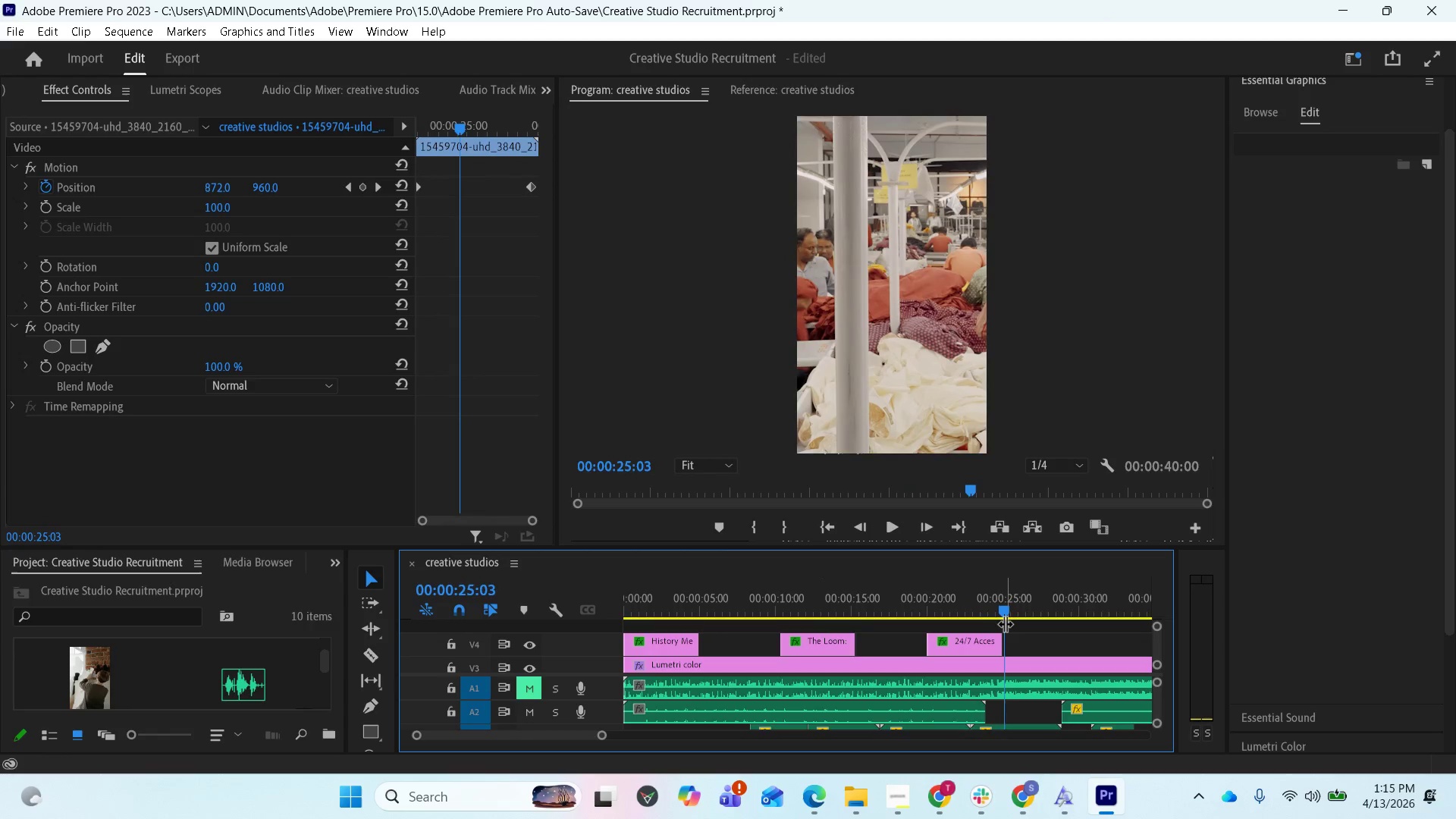 
left_click_drag(start_coordinate=[1004, 607], to_coordinate=[959, 614])
 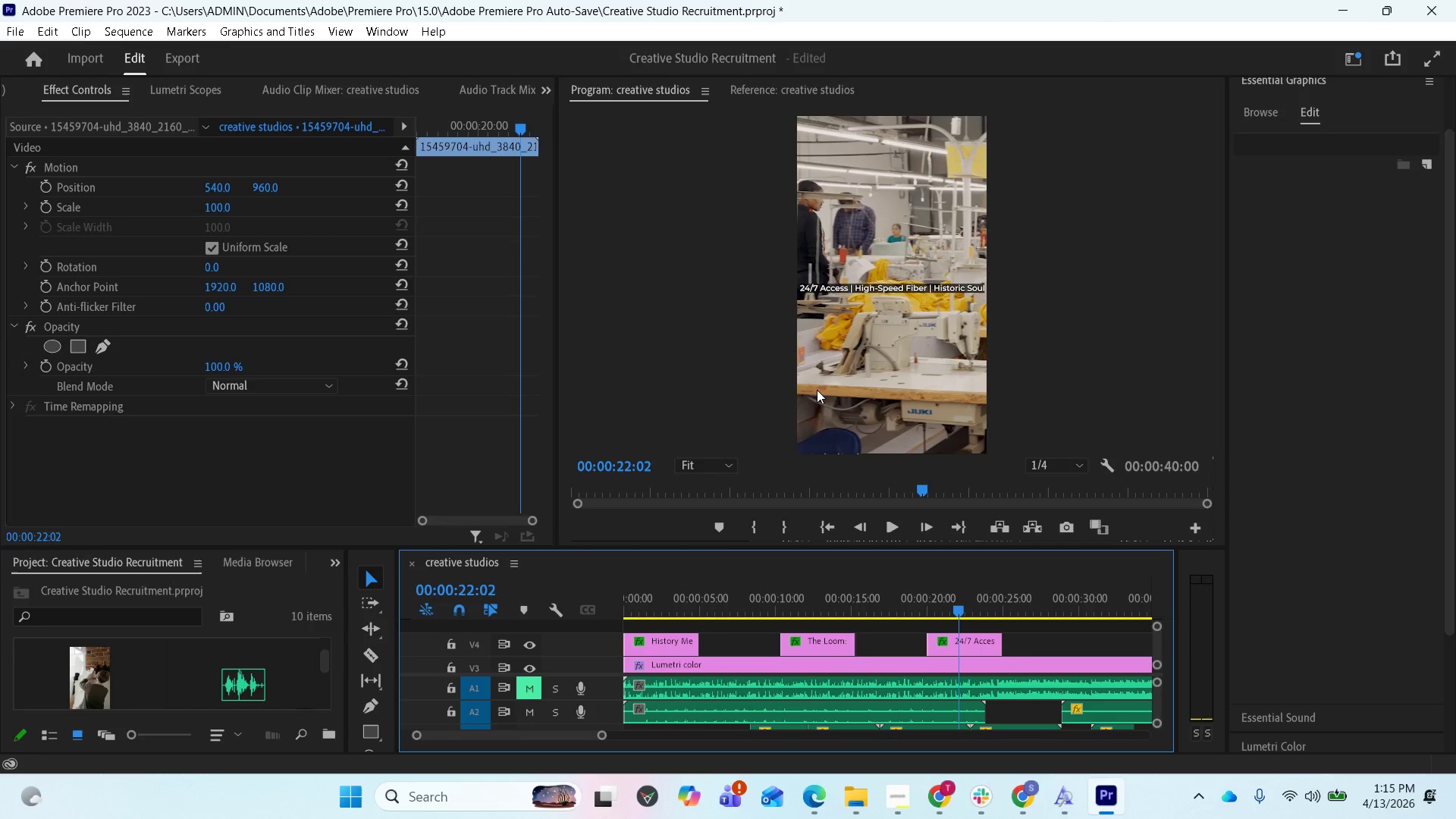 
left_click([964, 651])
 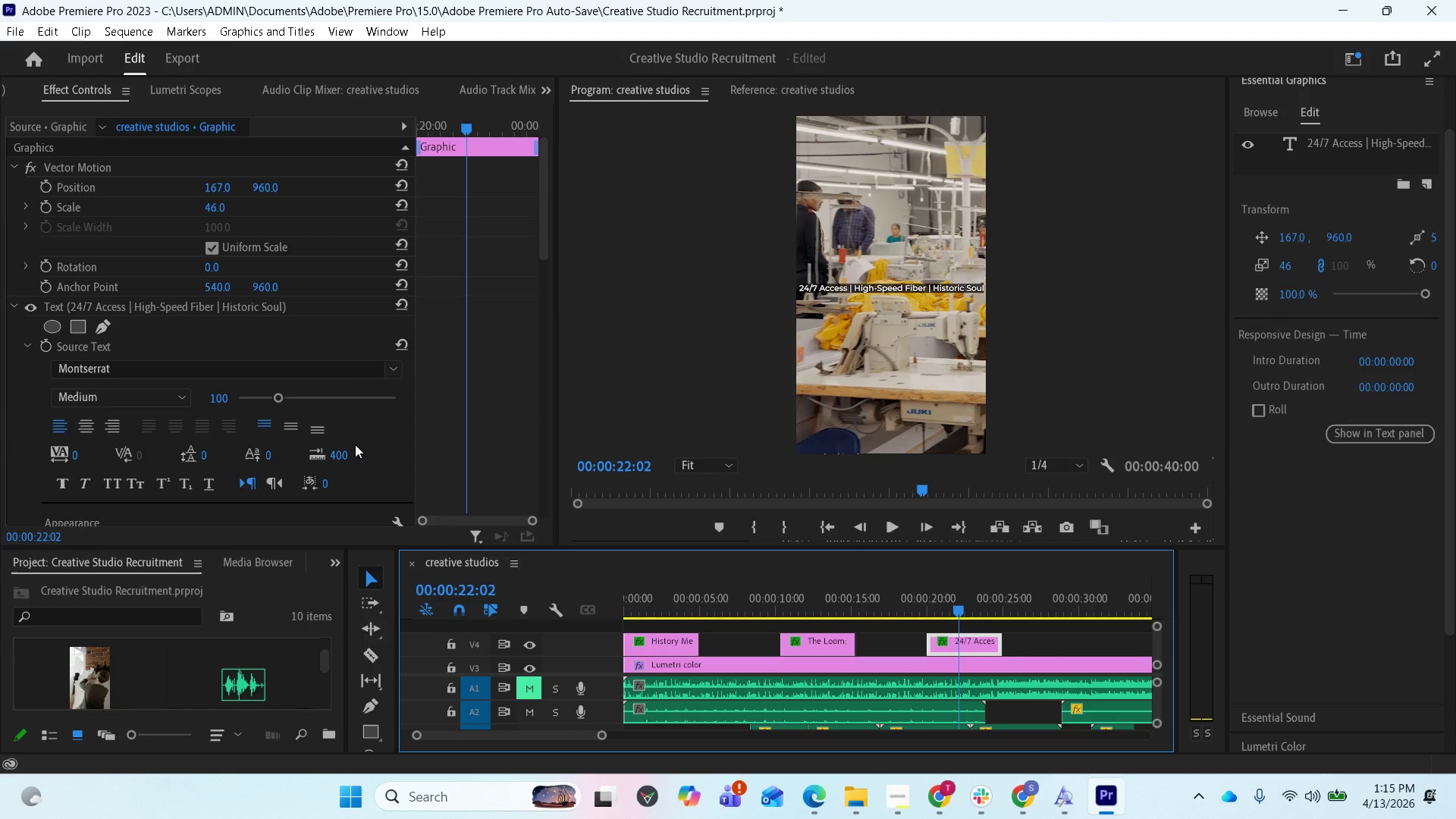 
wait(5.33)
 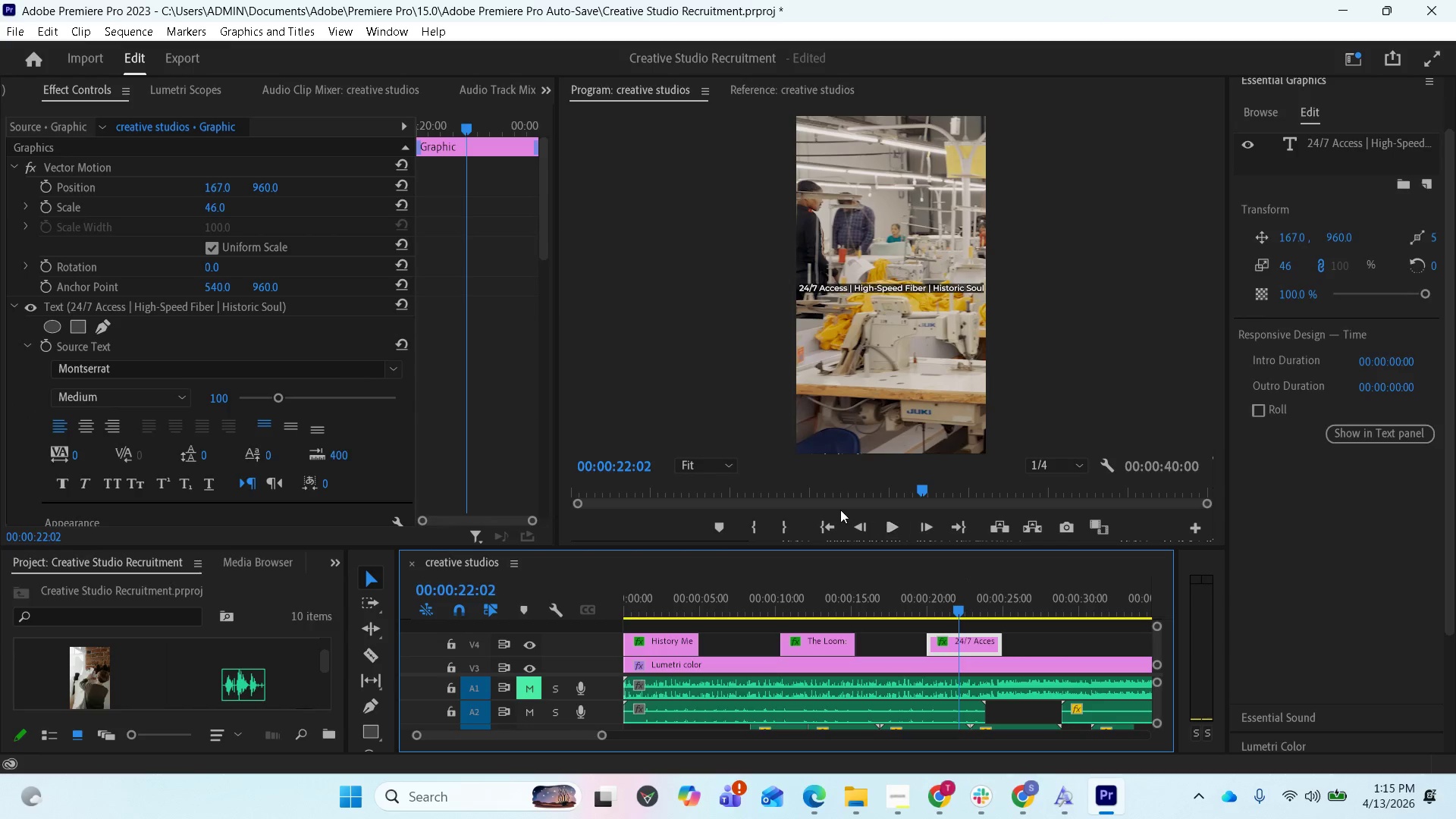 
scroll: coordinate [356, 444], scroll_direction: down, amount: 1.0
 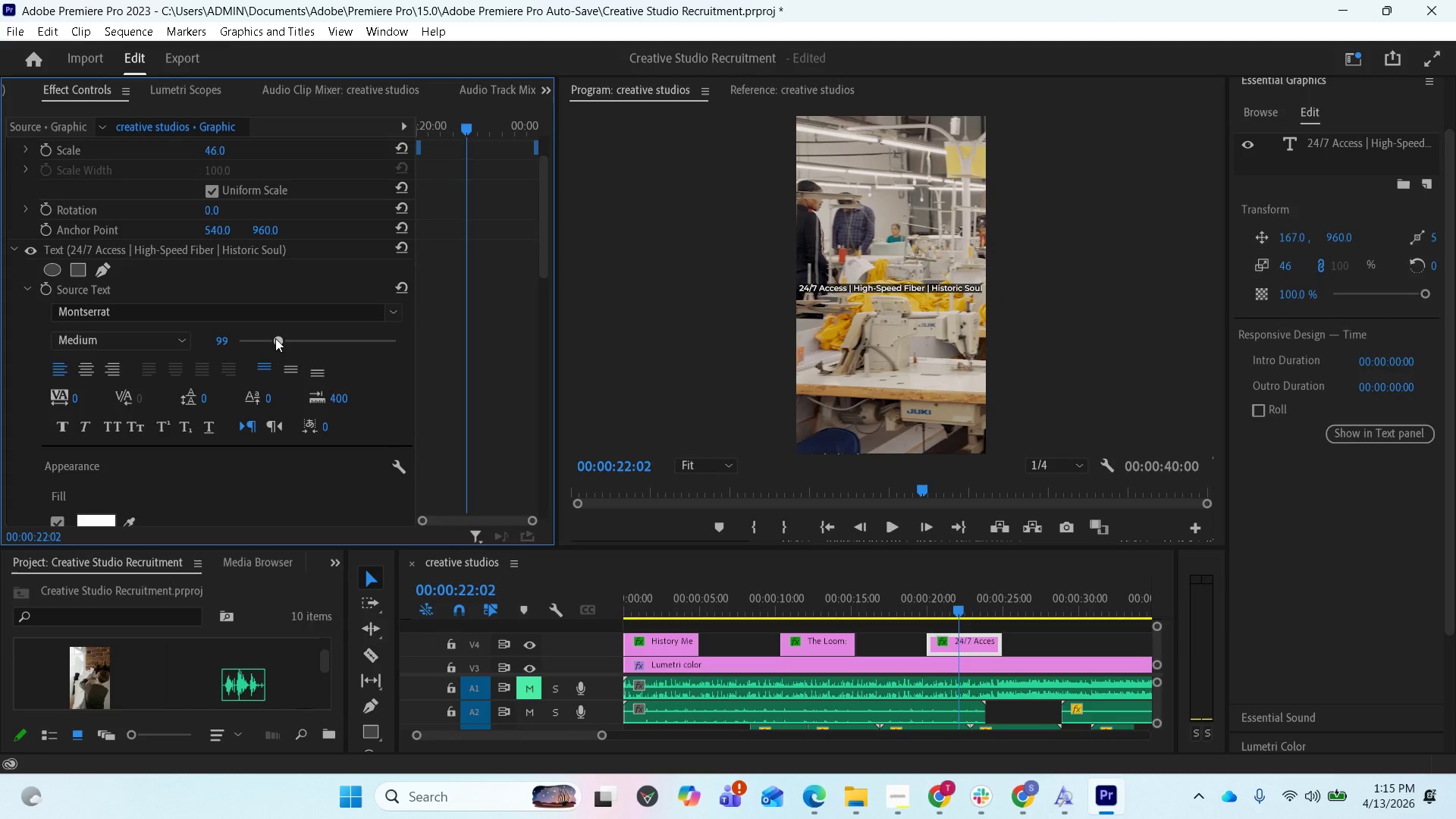 
wait(13.38)
 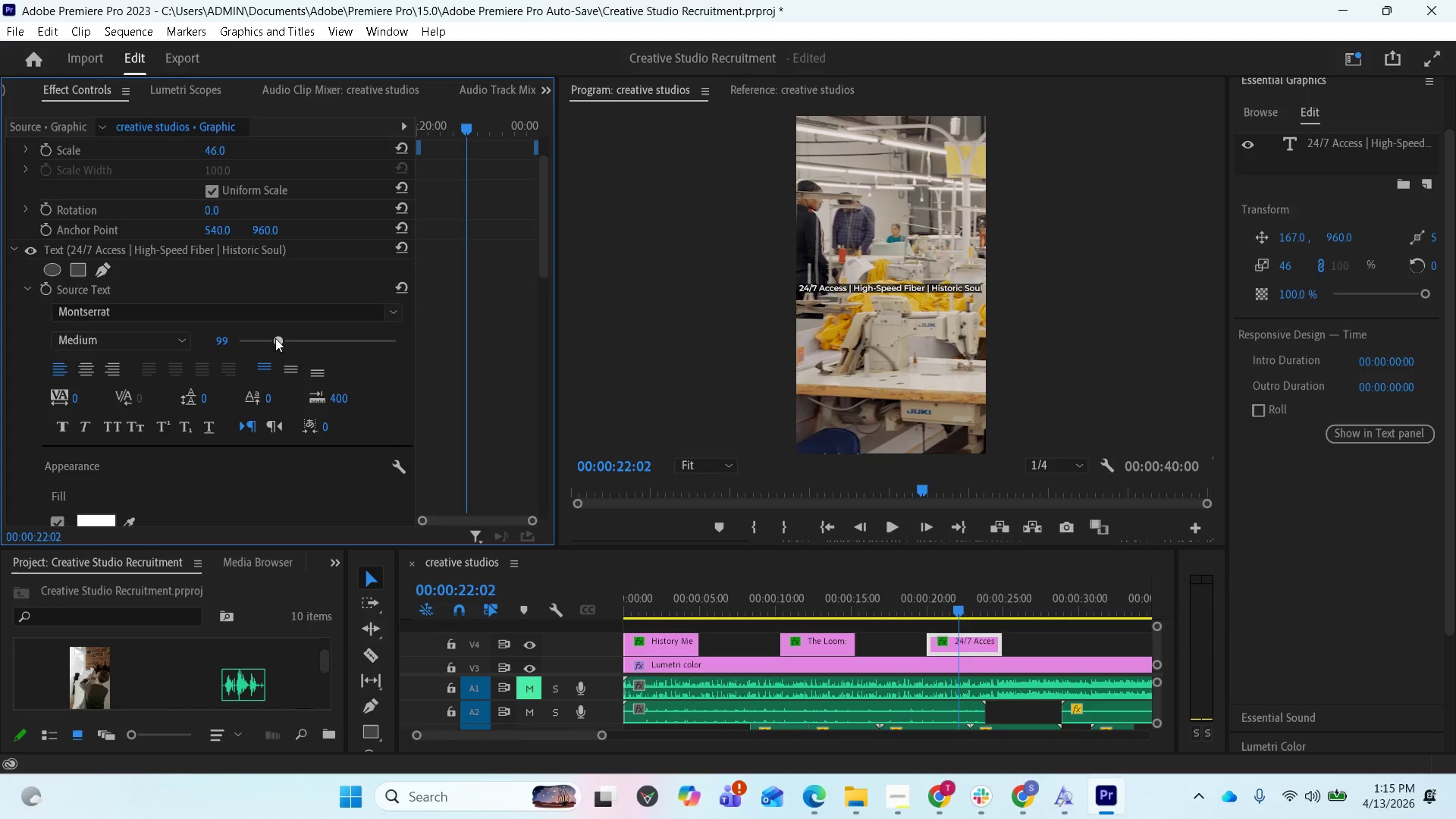 
left_click([219, 340])
 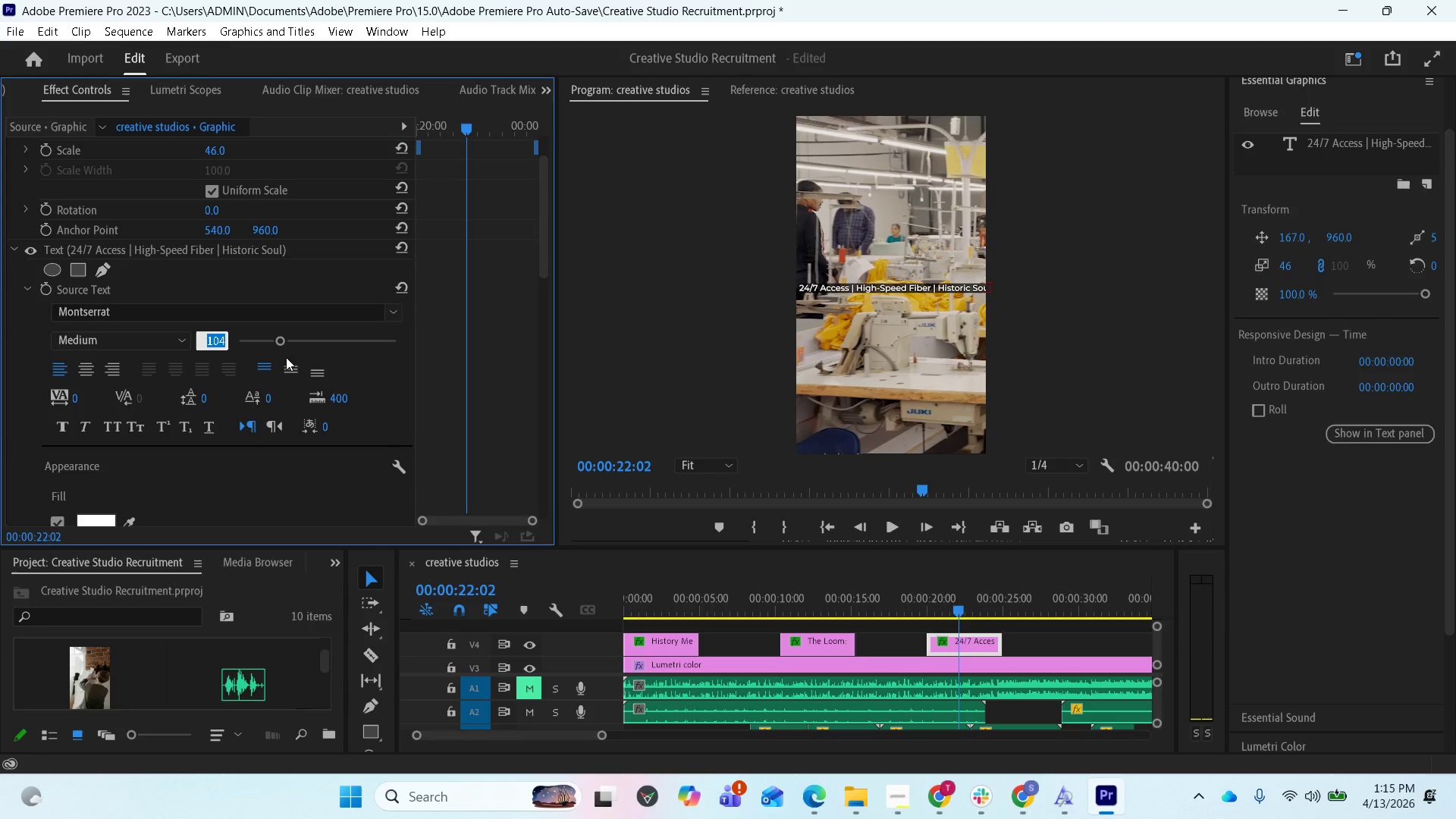 
type(100)
 